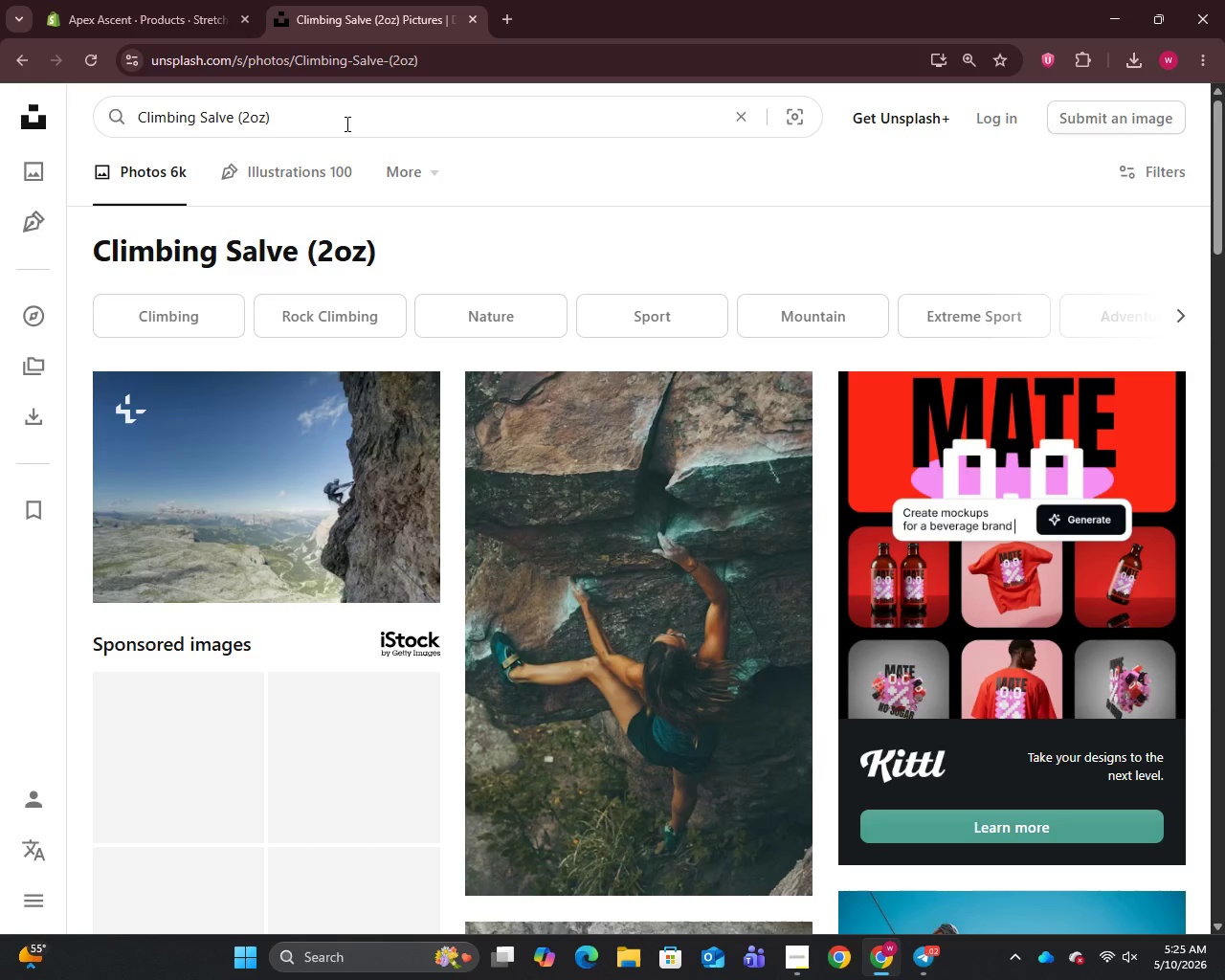 
key(Control+A)
 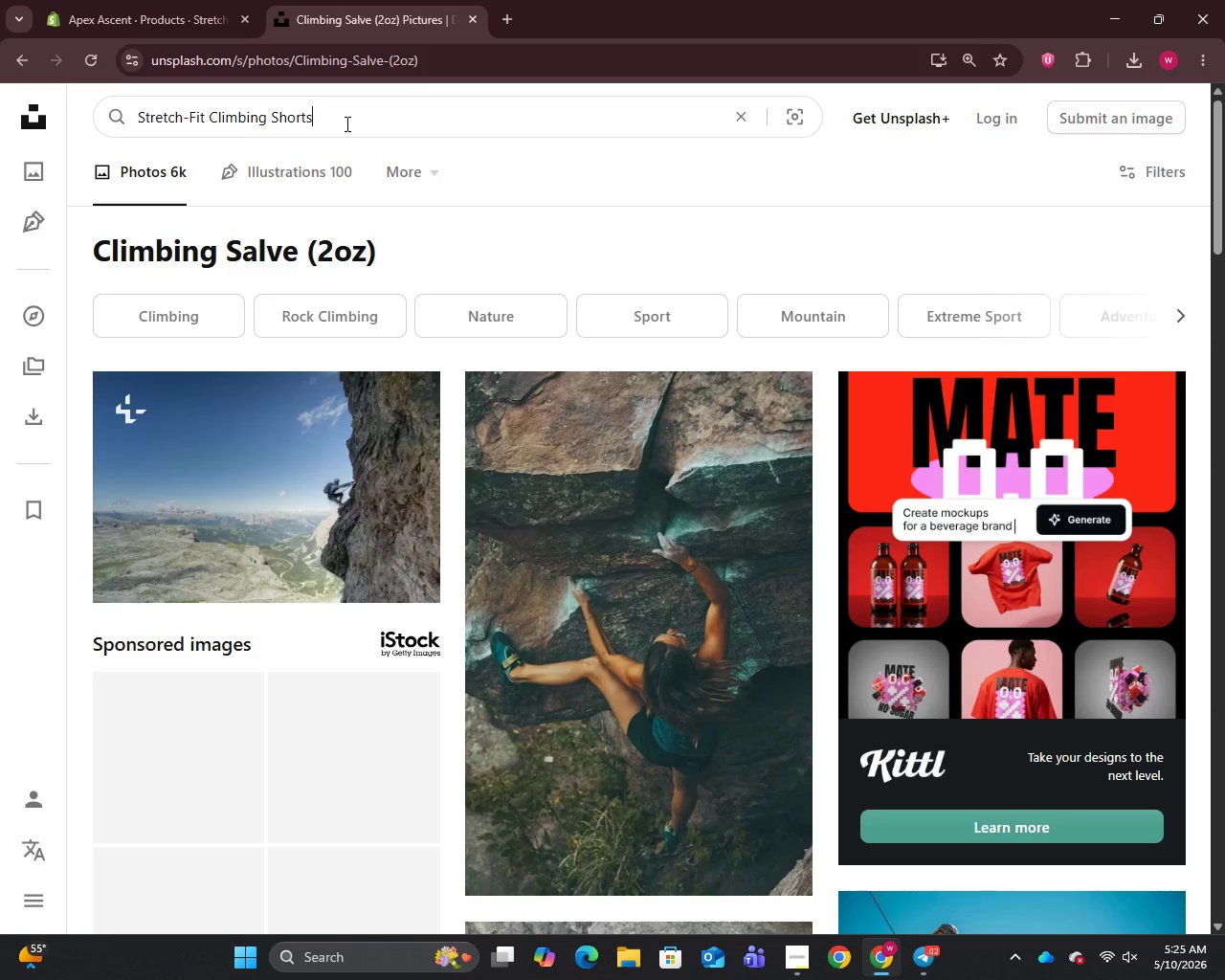 
key(Control+V)
 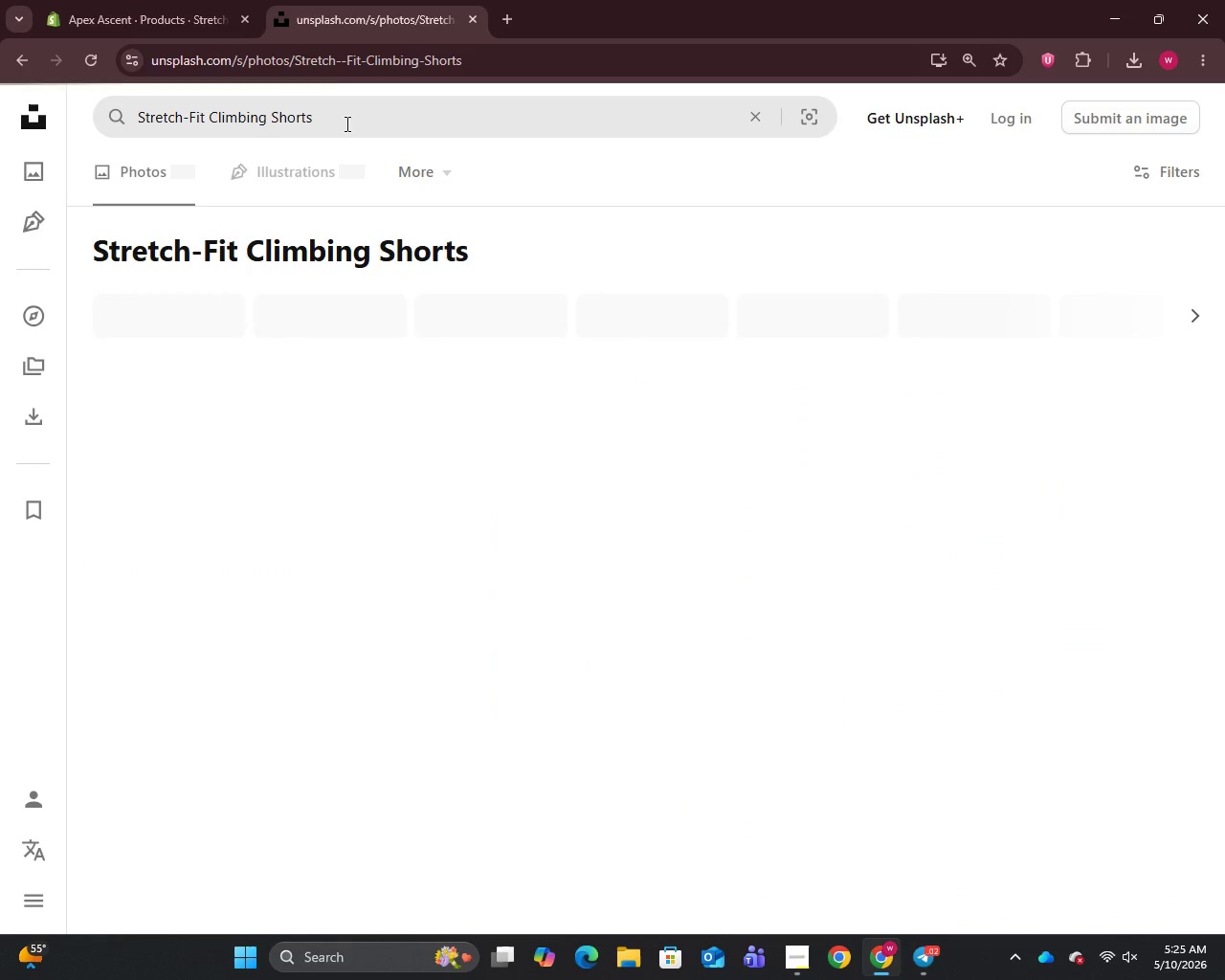 
key(Enter)
 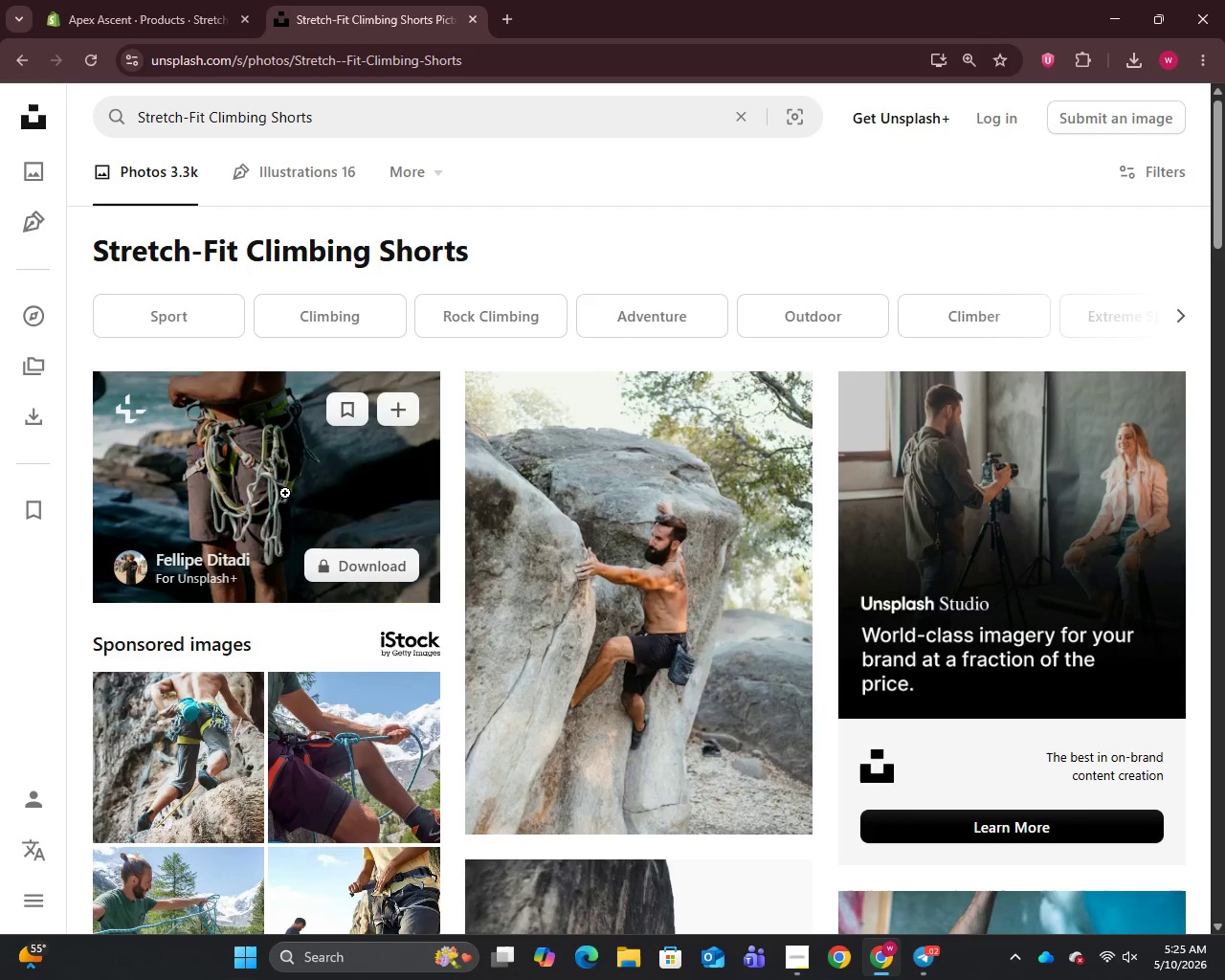 
right_click([285, 465])
 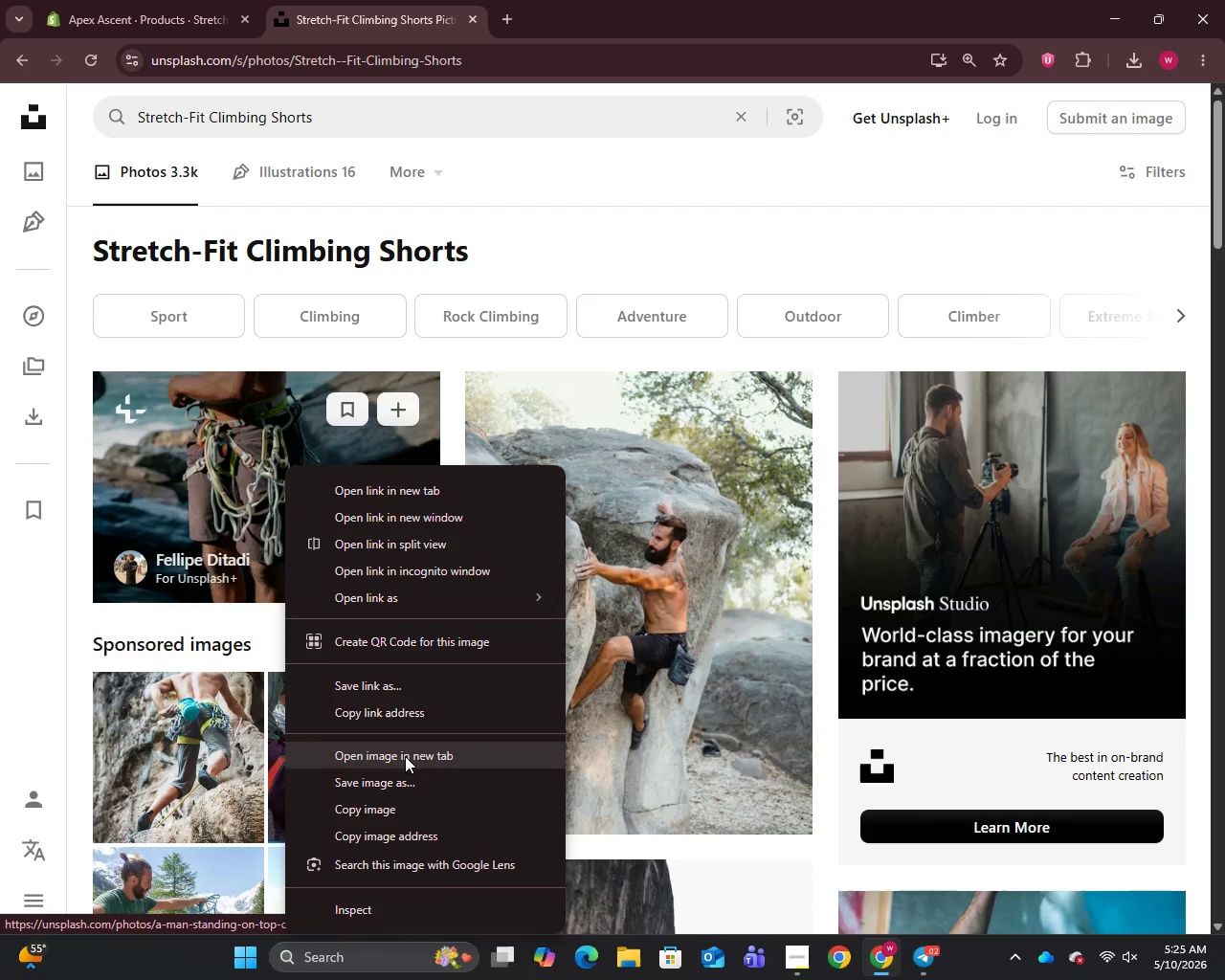 
left_click([405, 777])
 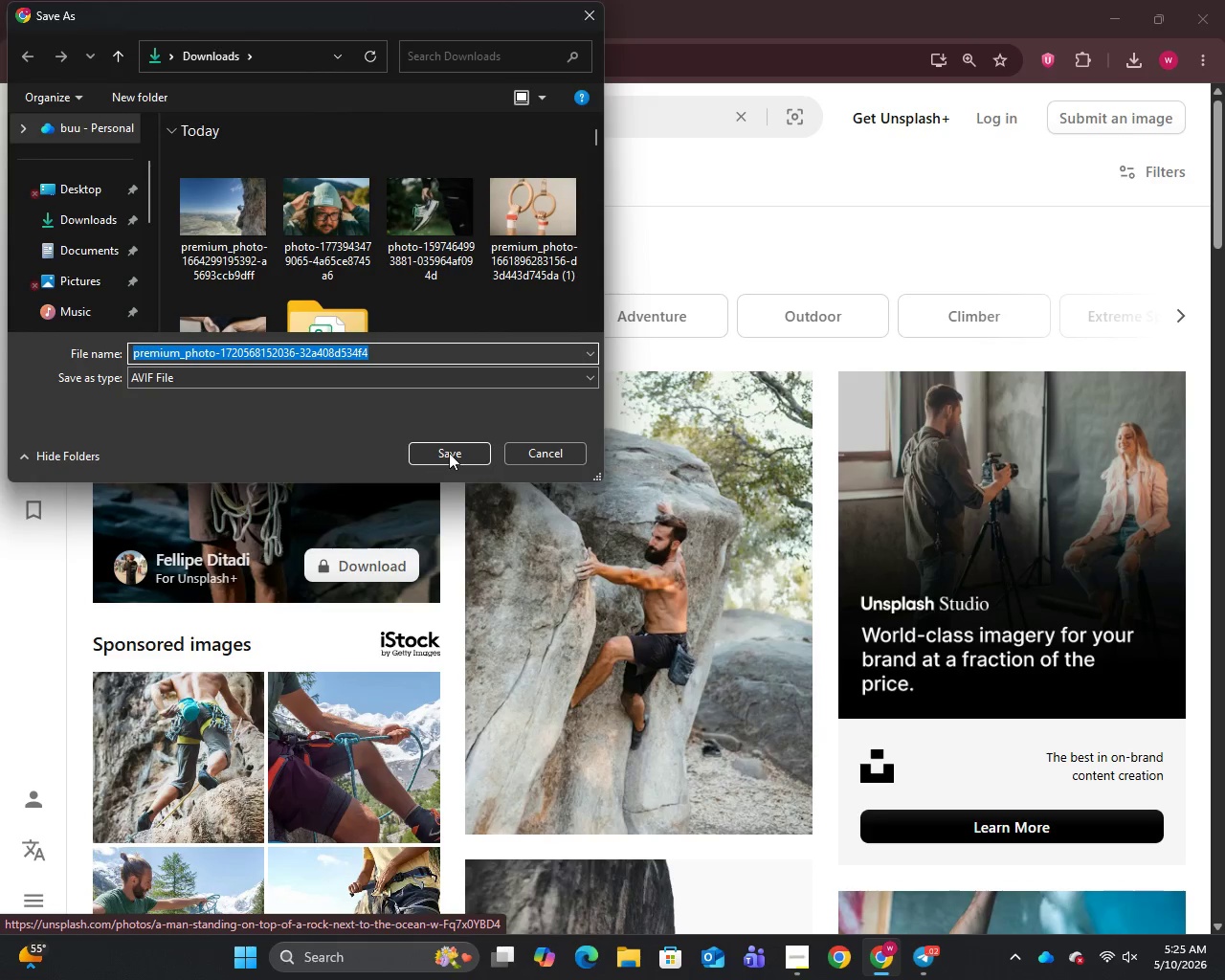 
left_click([449, 453])
 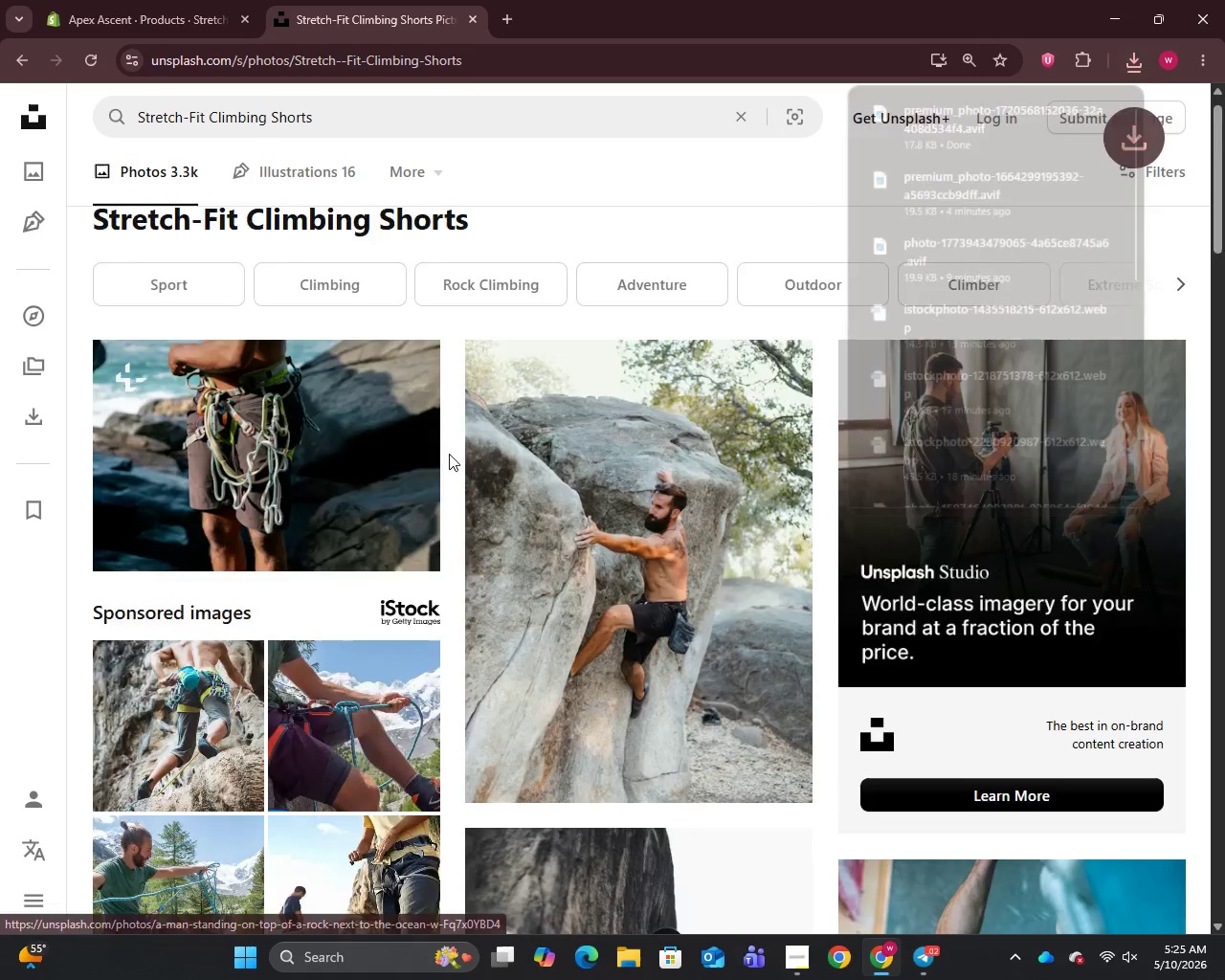 
scroll: coordinate [441, 461], scroll_direction: down, amount: 37.0
 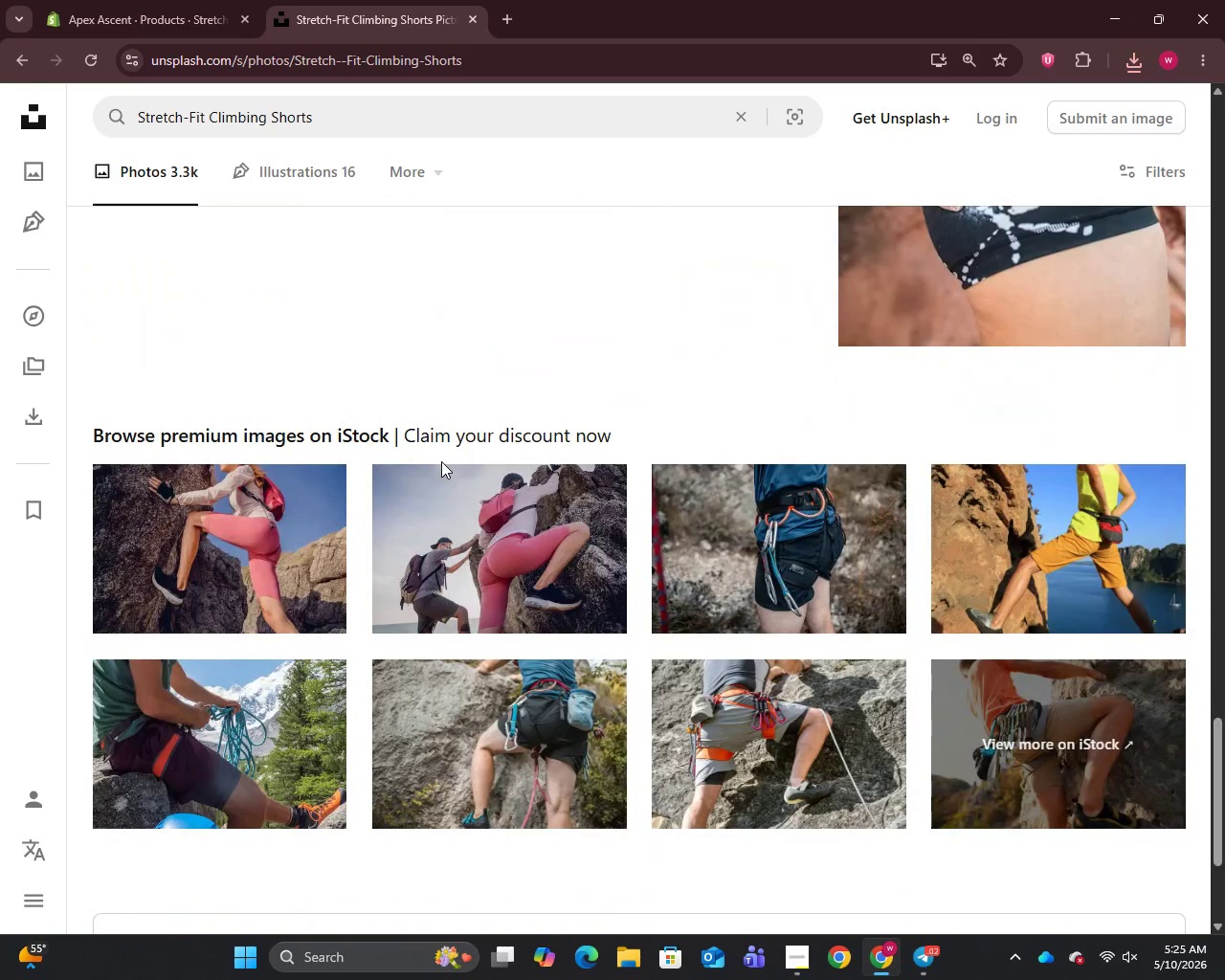 
wait(6.22)
 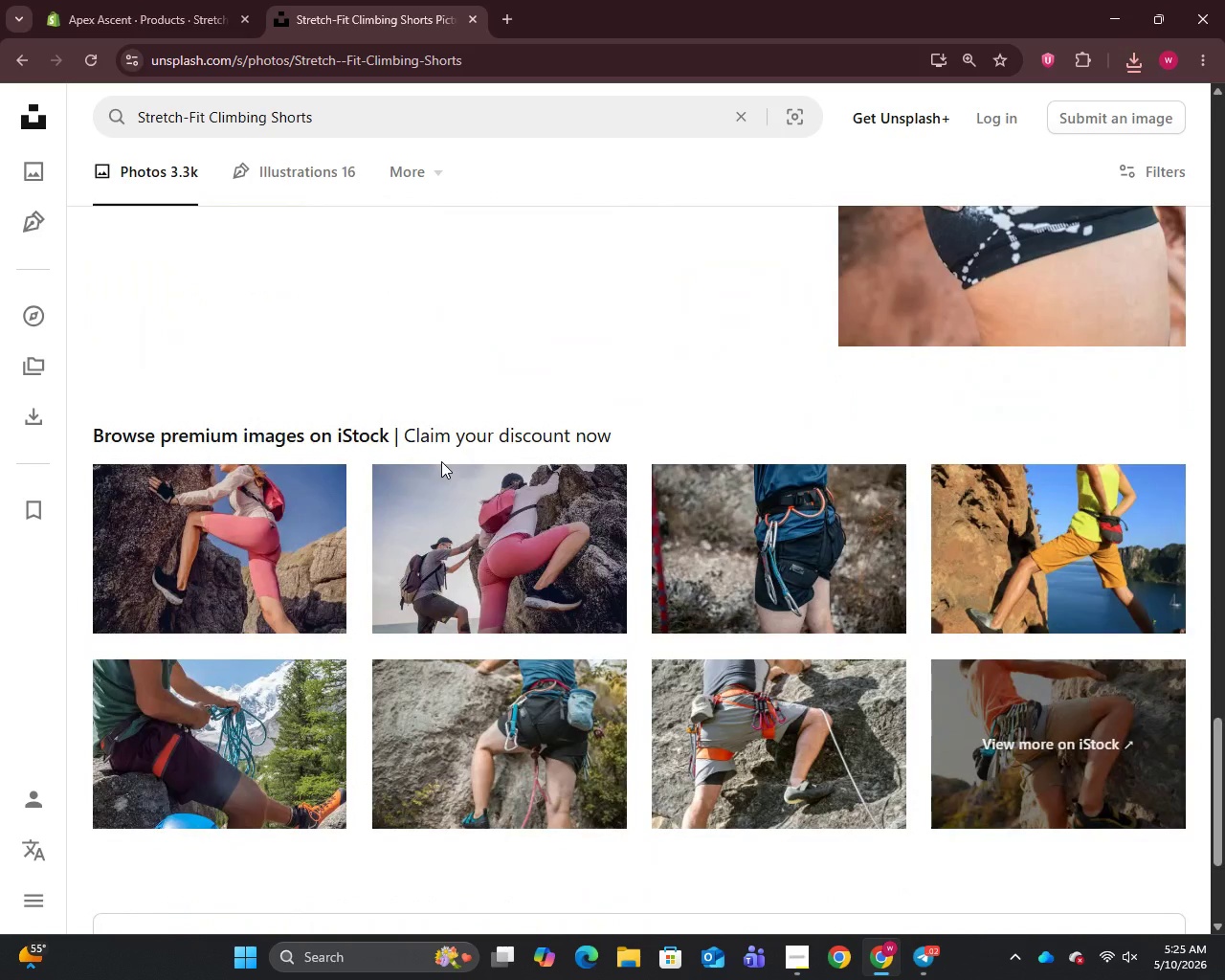 
left_click([145, 0])
 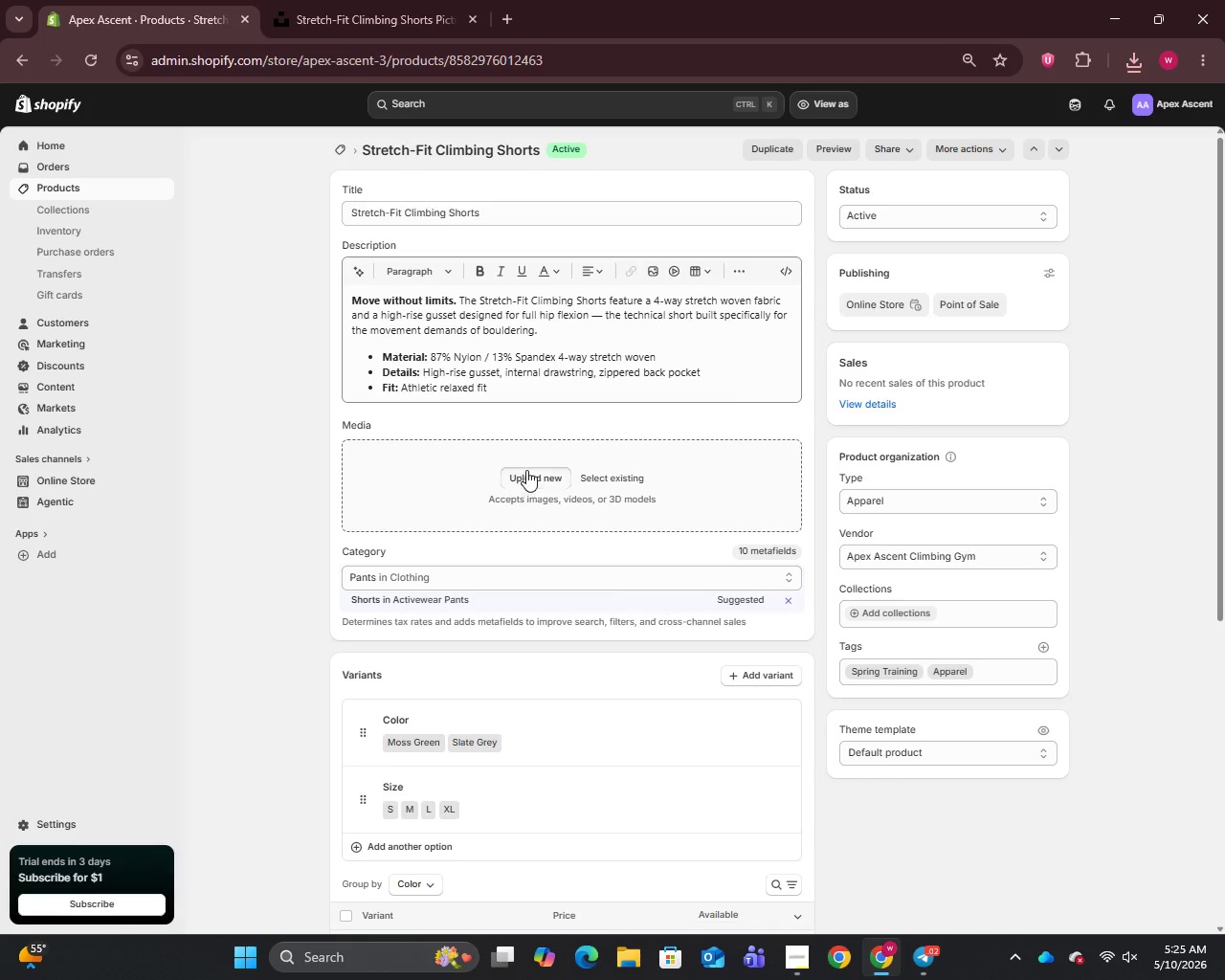 
left_click([526, 470])
 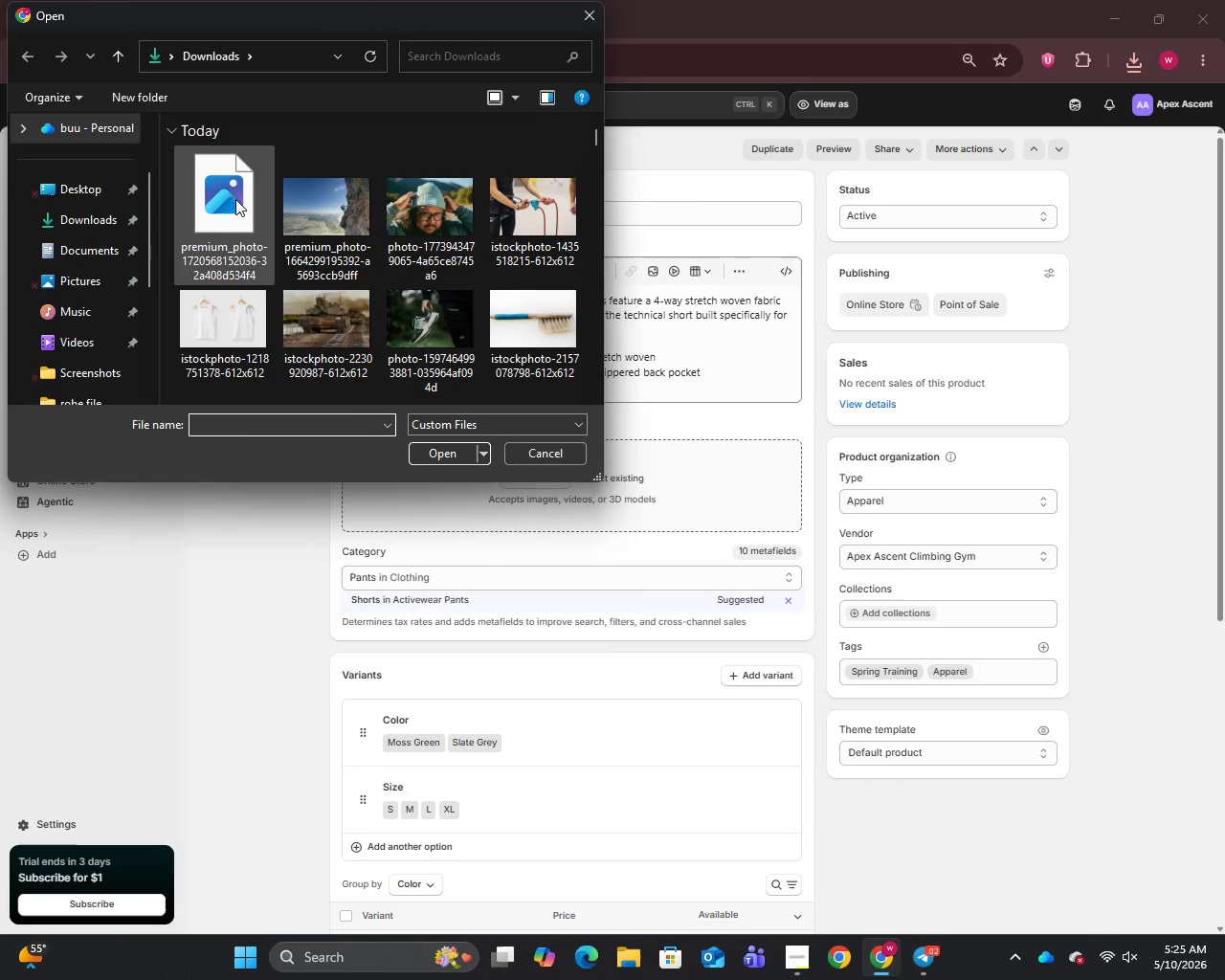 
left_click([235, 199])
 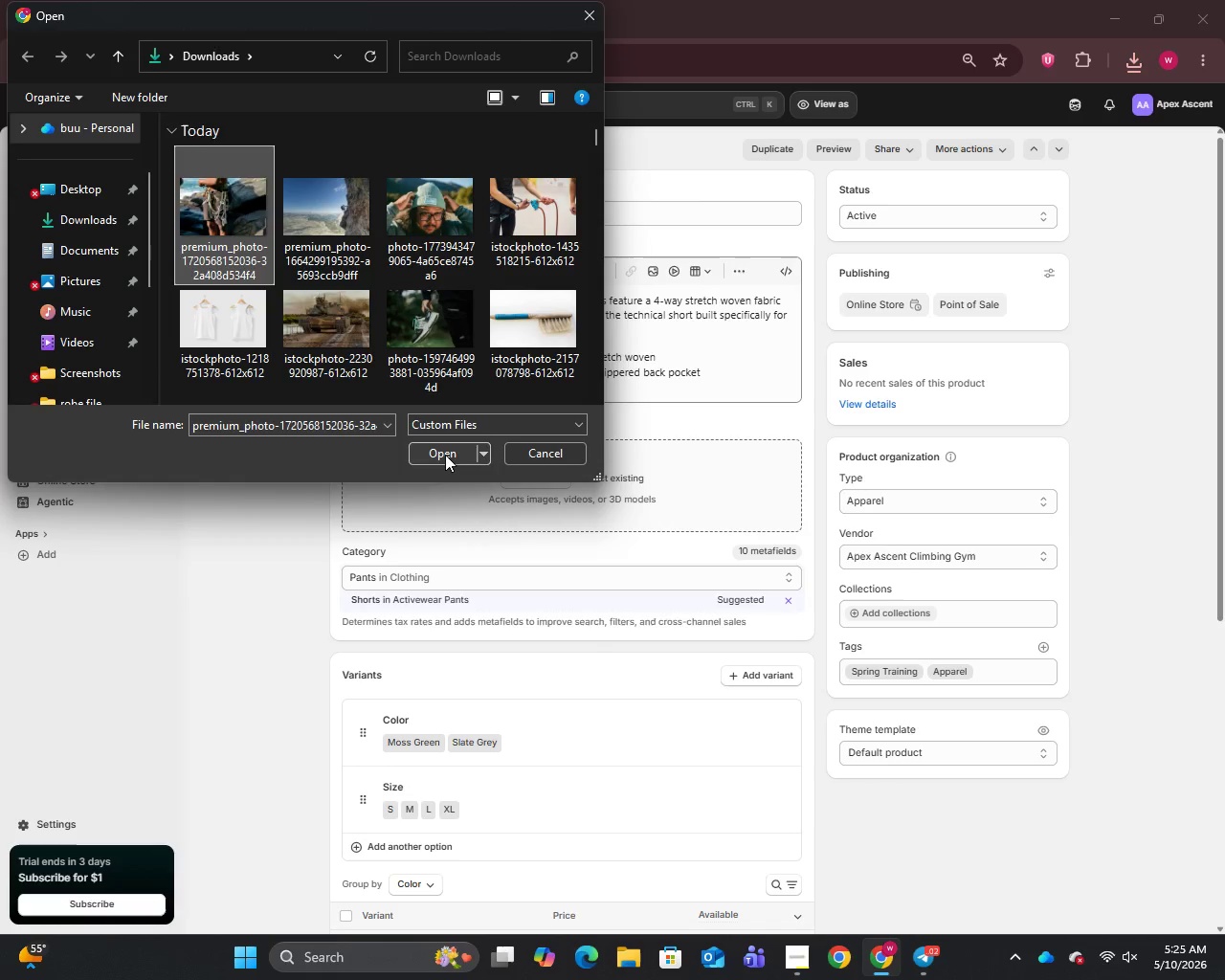 
left_click([445, 455])
 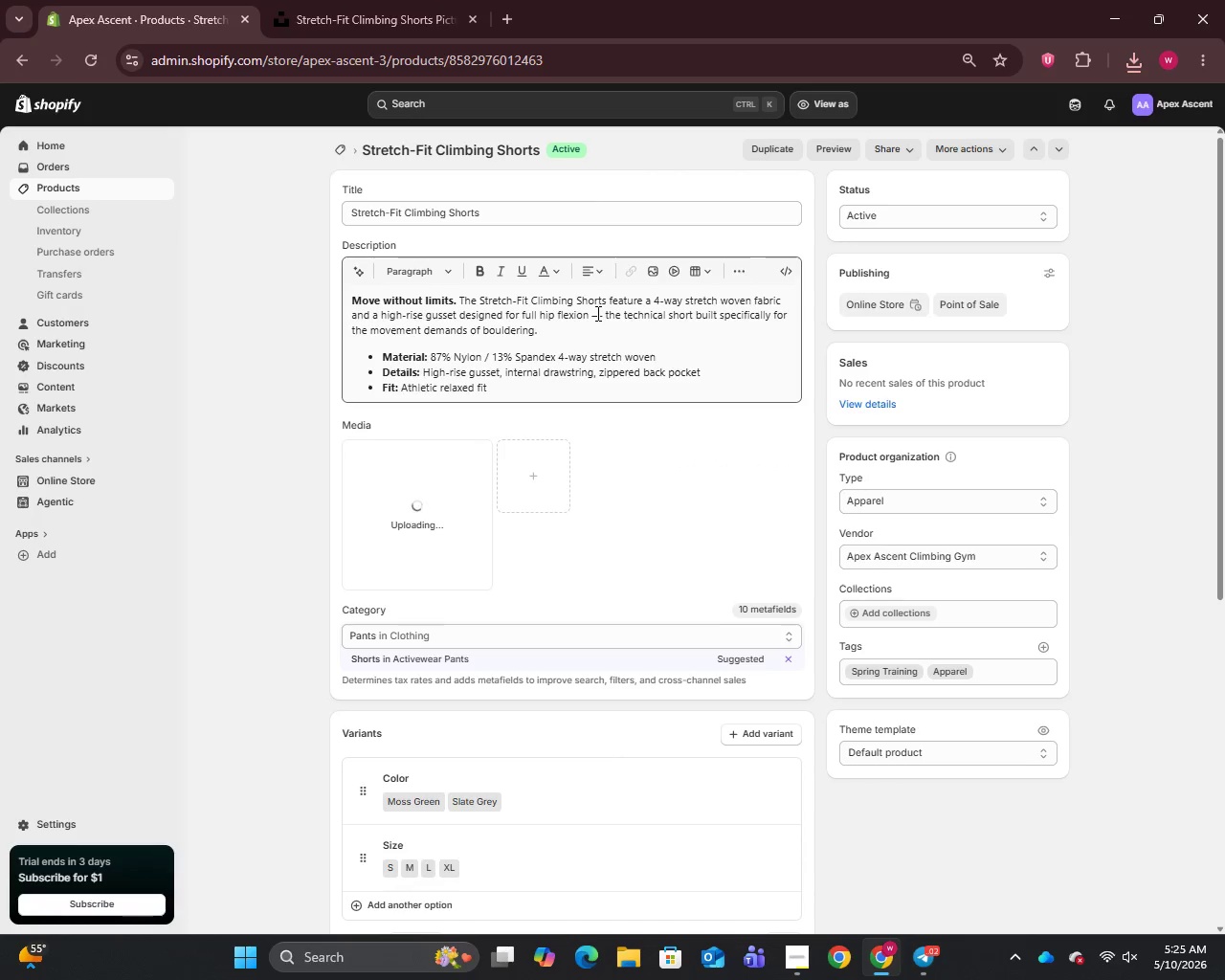 
left_click([596, 313])
 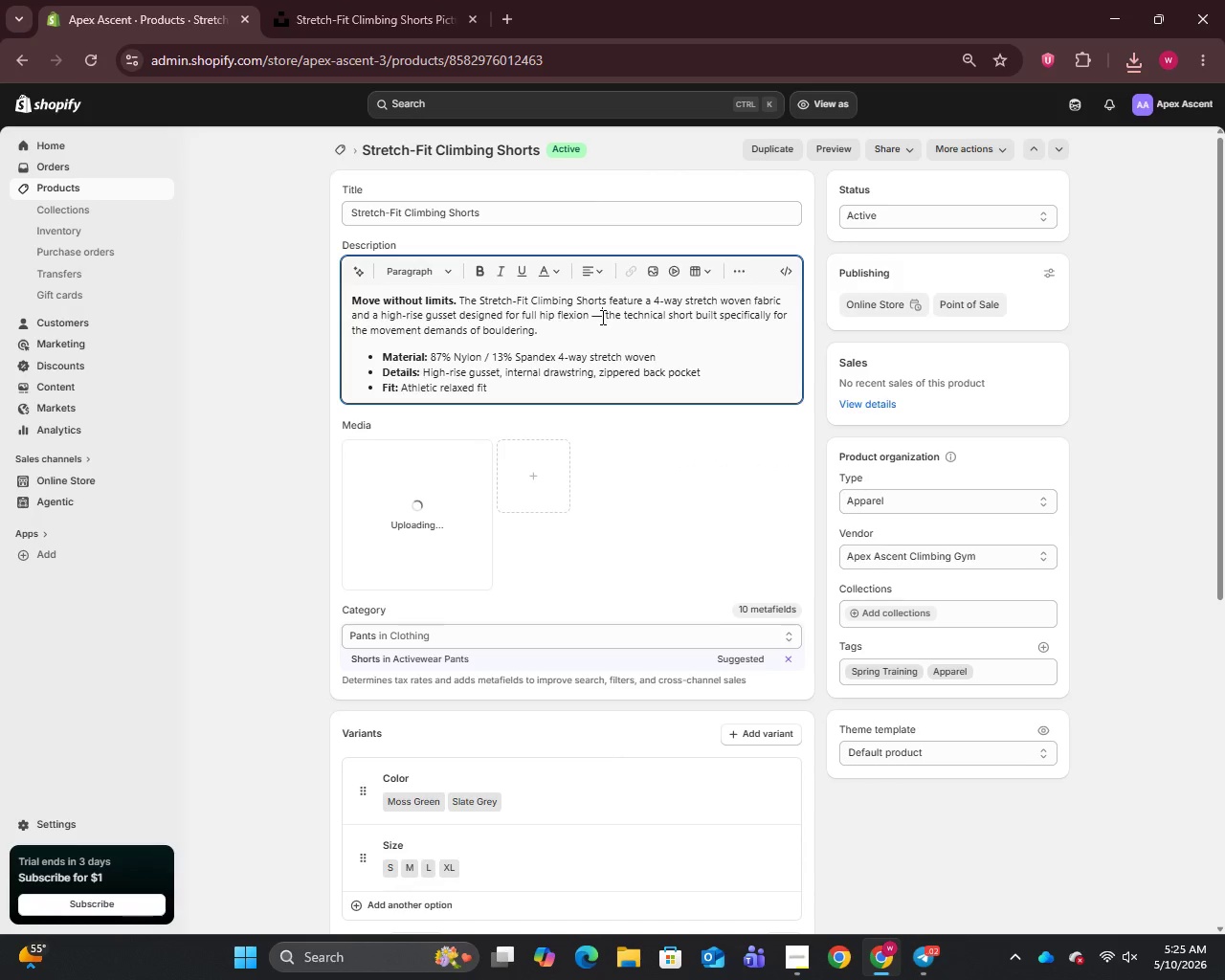 
left_click([601, 317])
 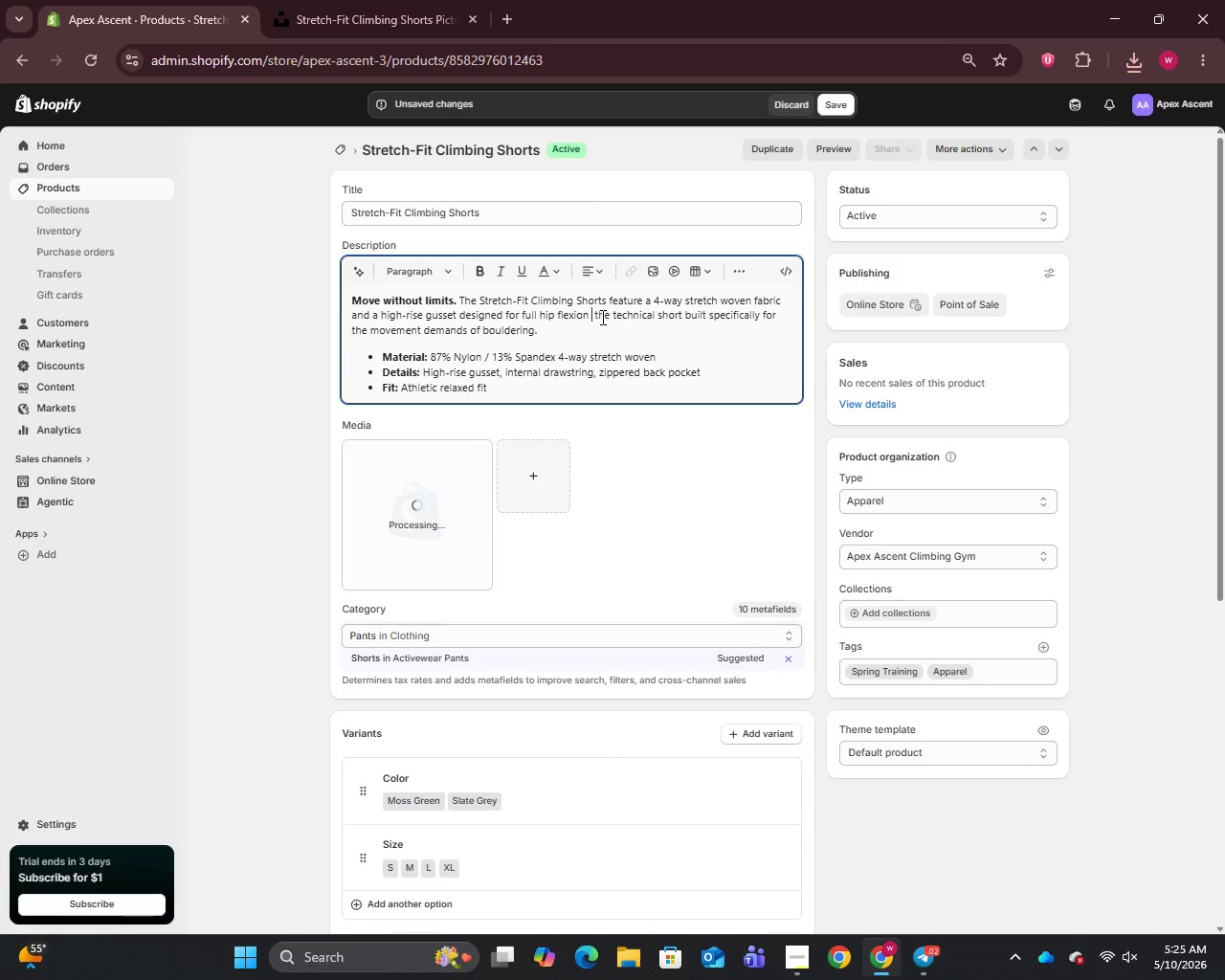 
key(Backspace)
 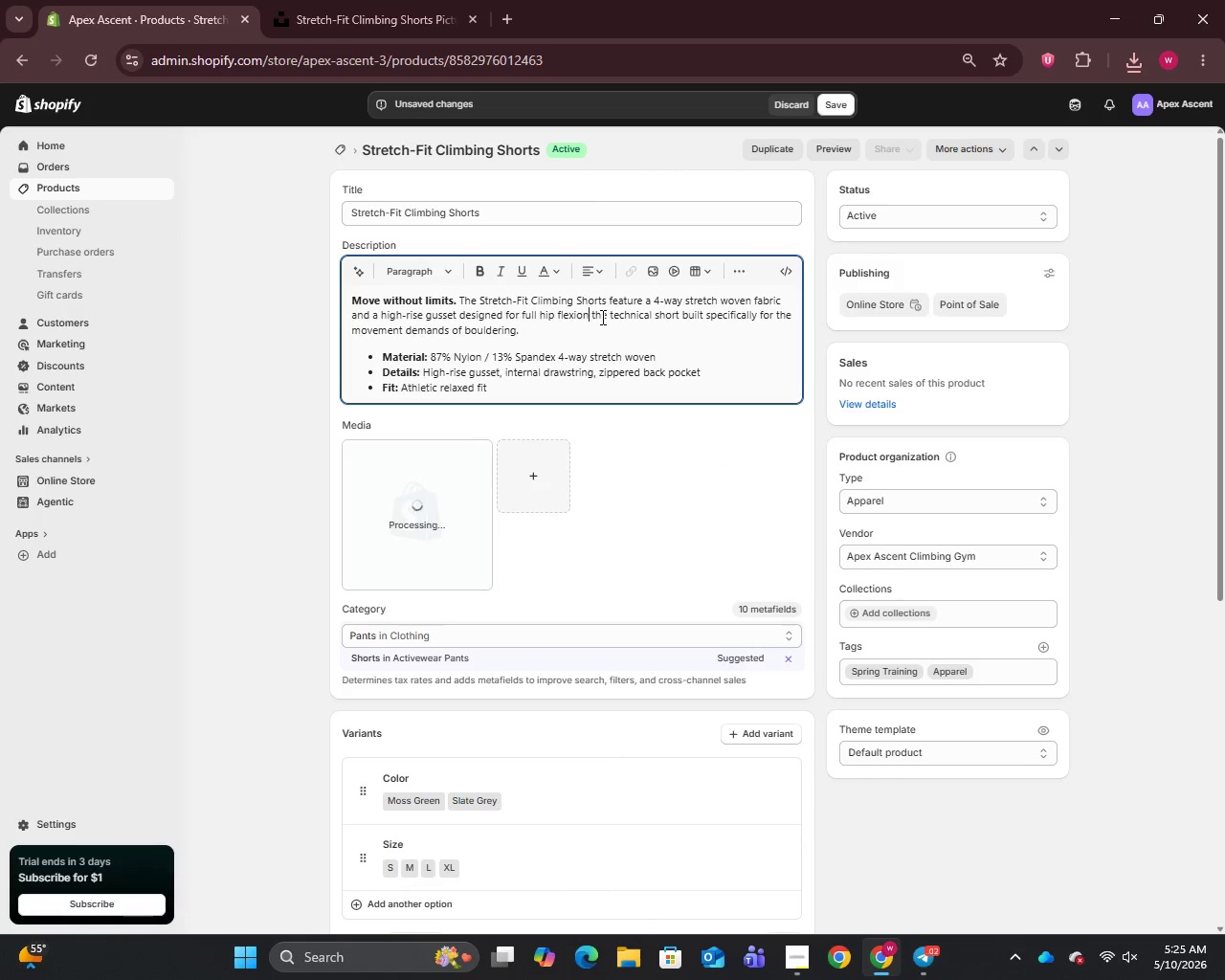 
key(Backspace)
 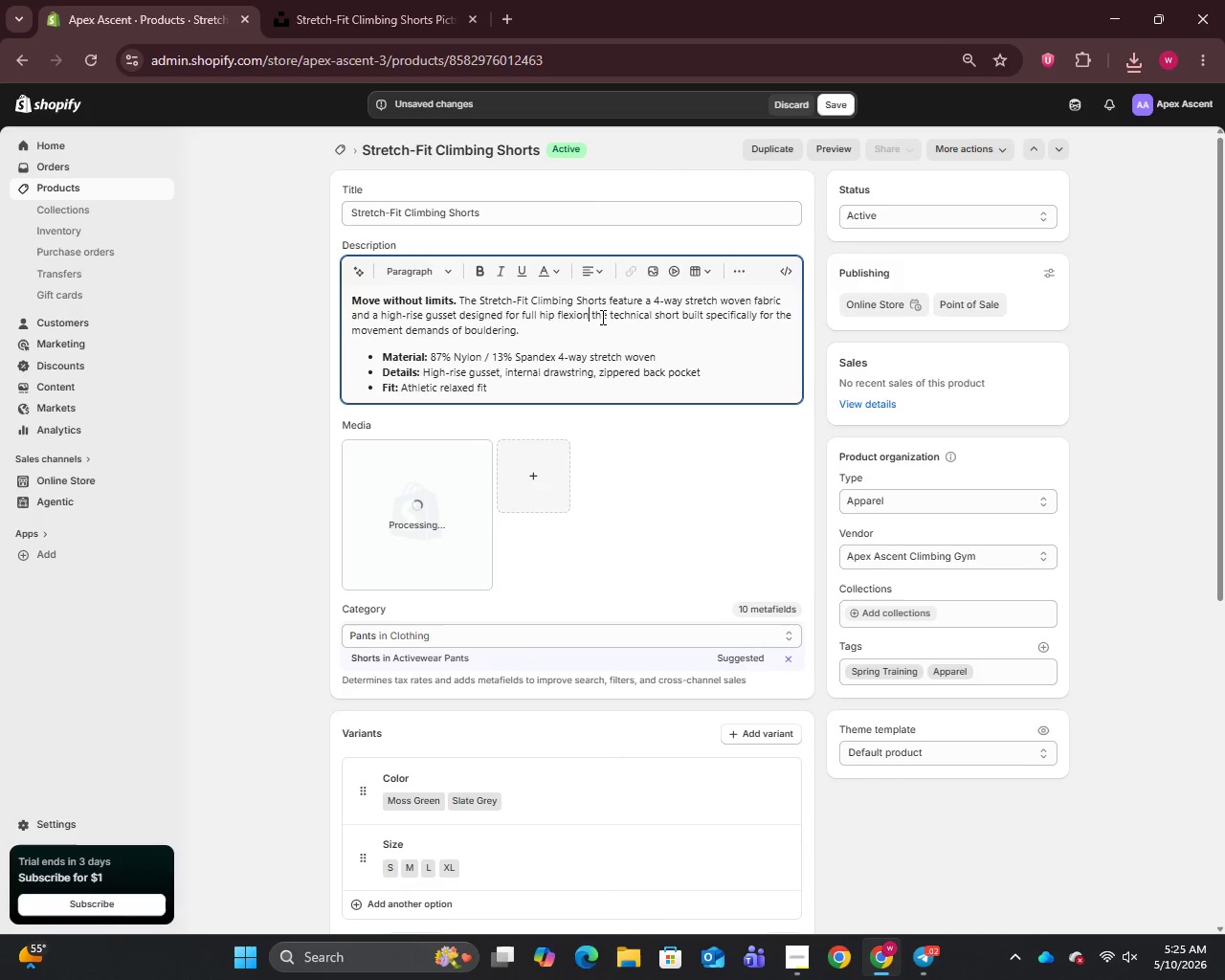 
key(Comma)
 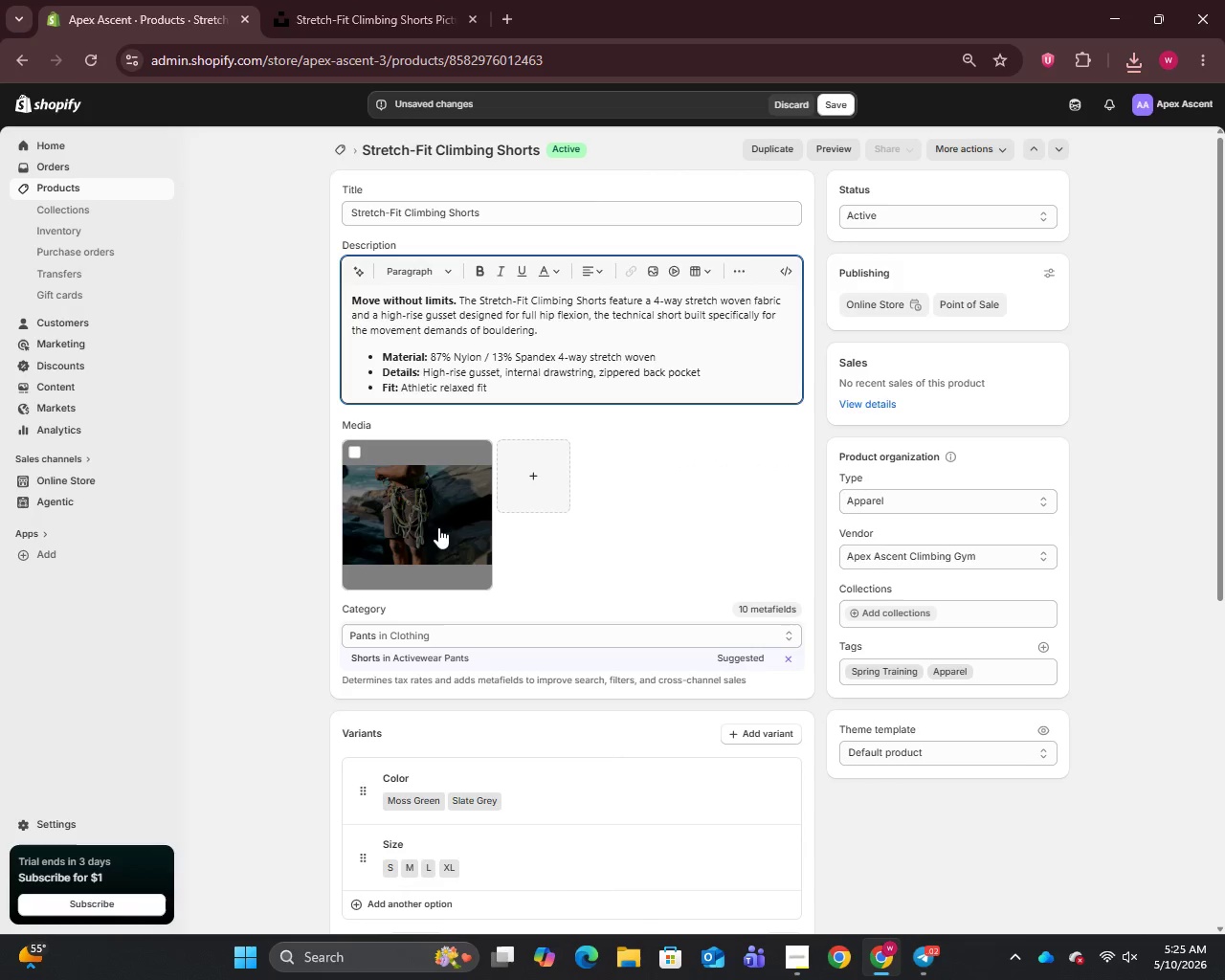 
left_click([430, 515])
 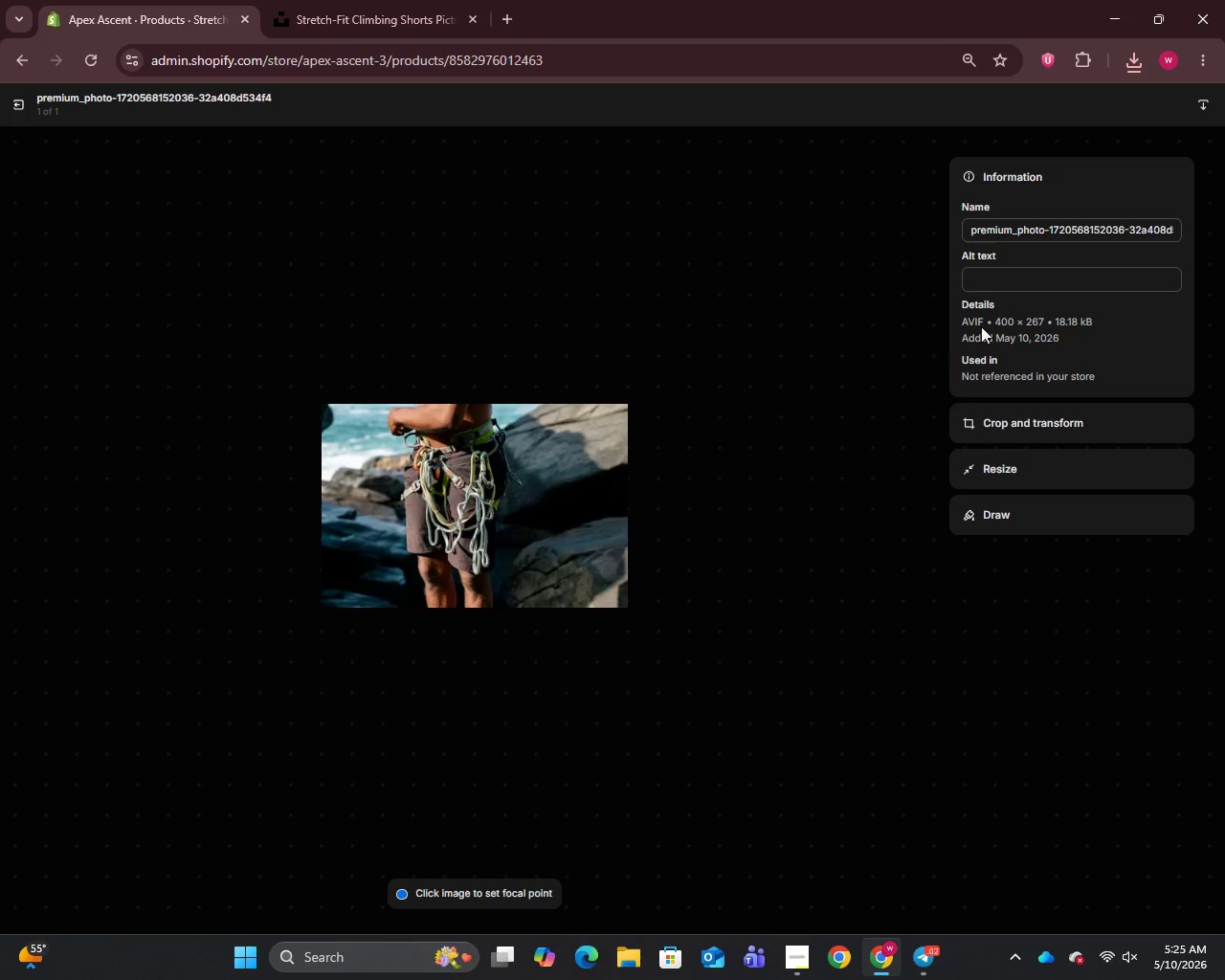 
left_click([996, 223])
 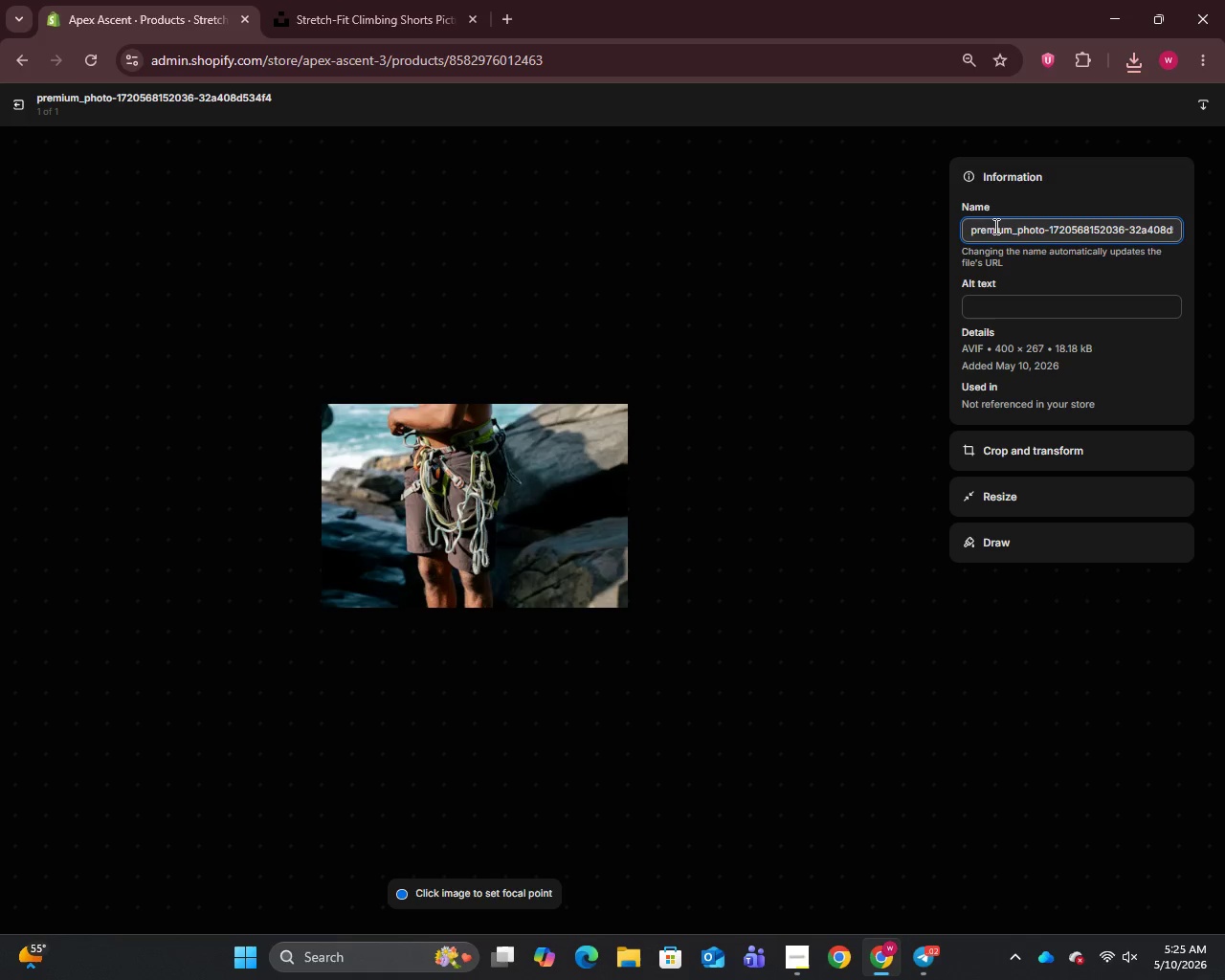 
key(Control+A)
 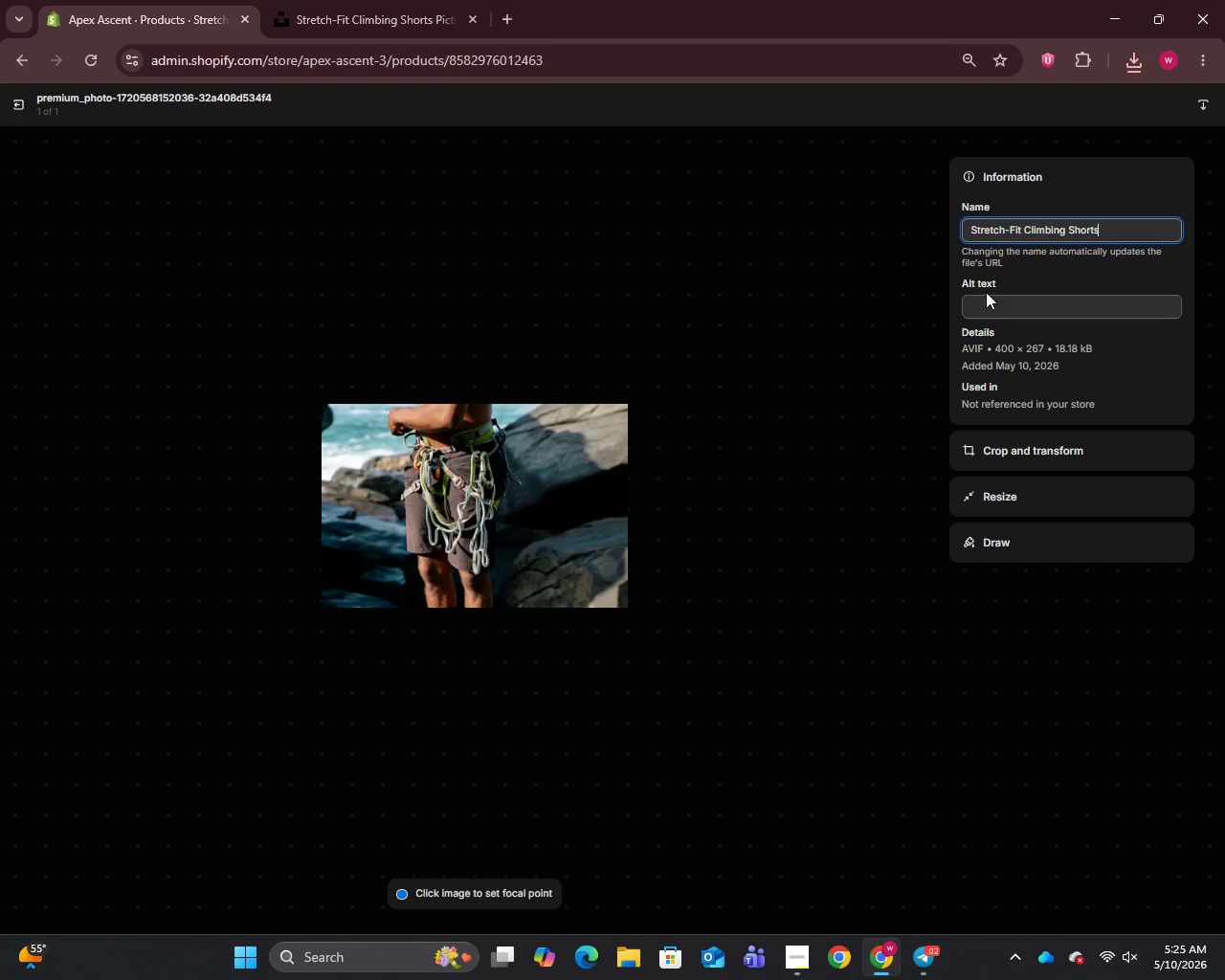 
key(Control+V)
 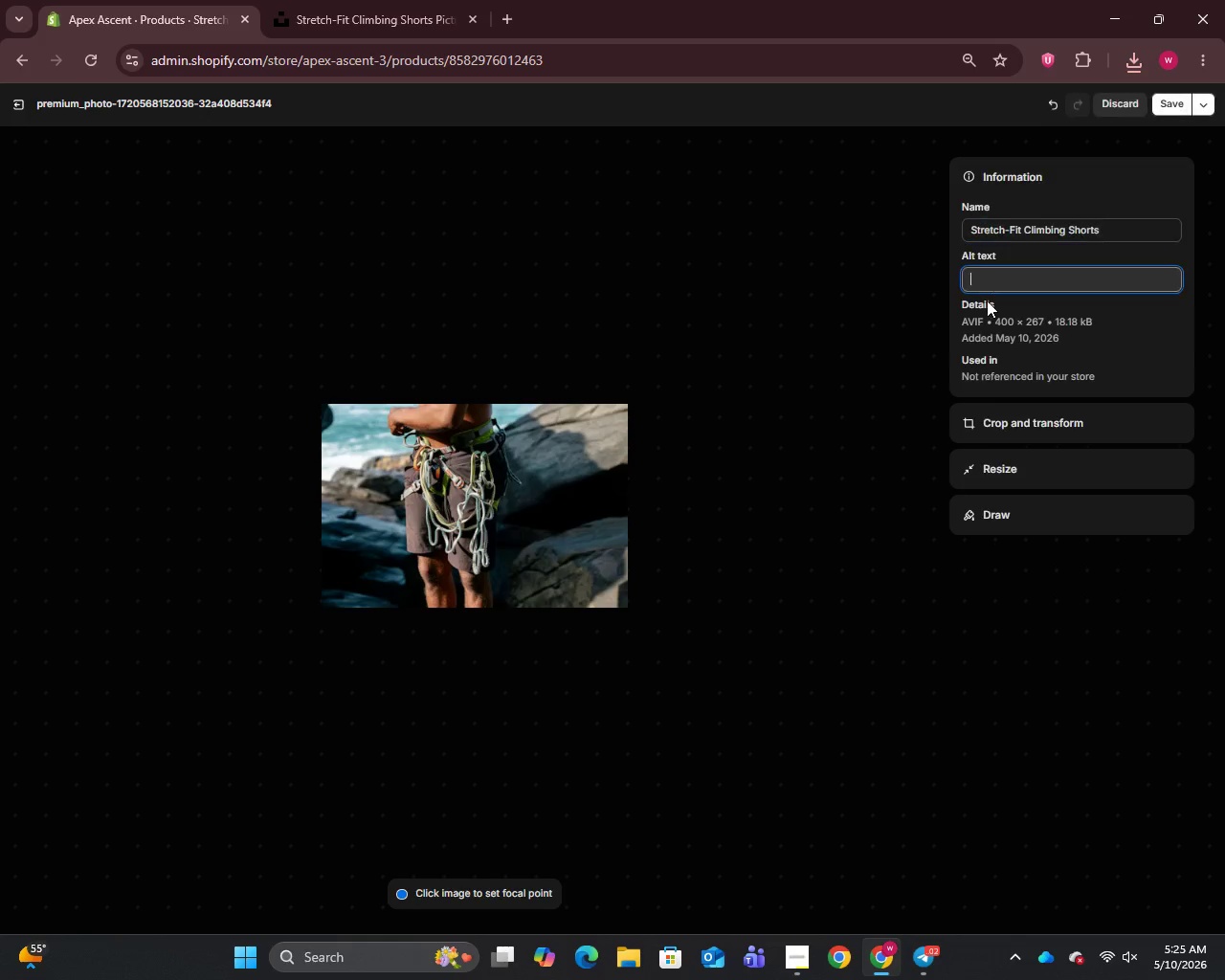 
left_click([987, 301])
 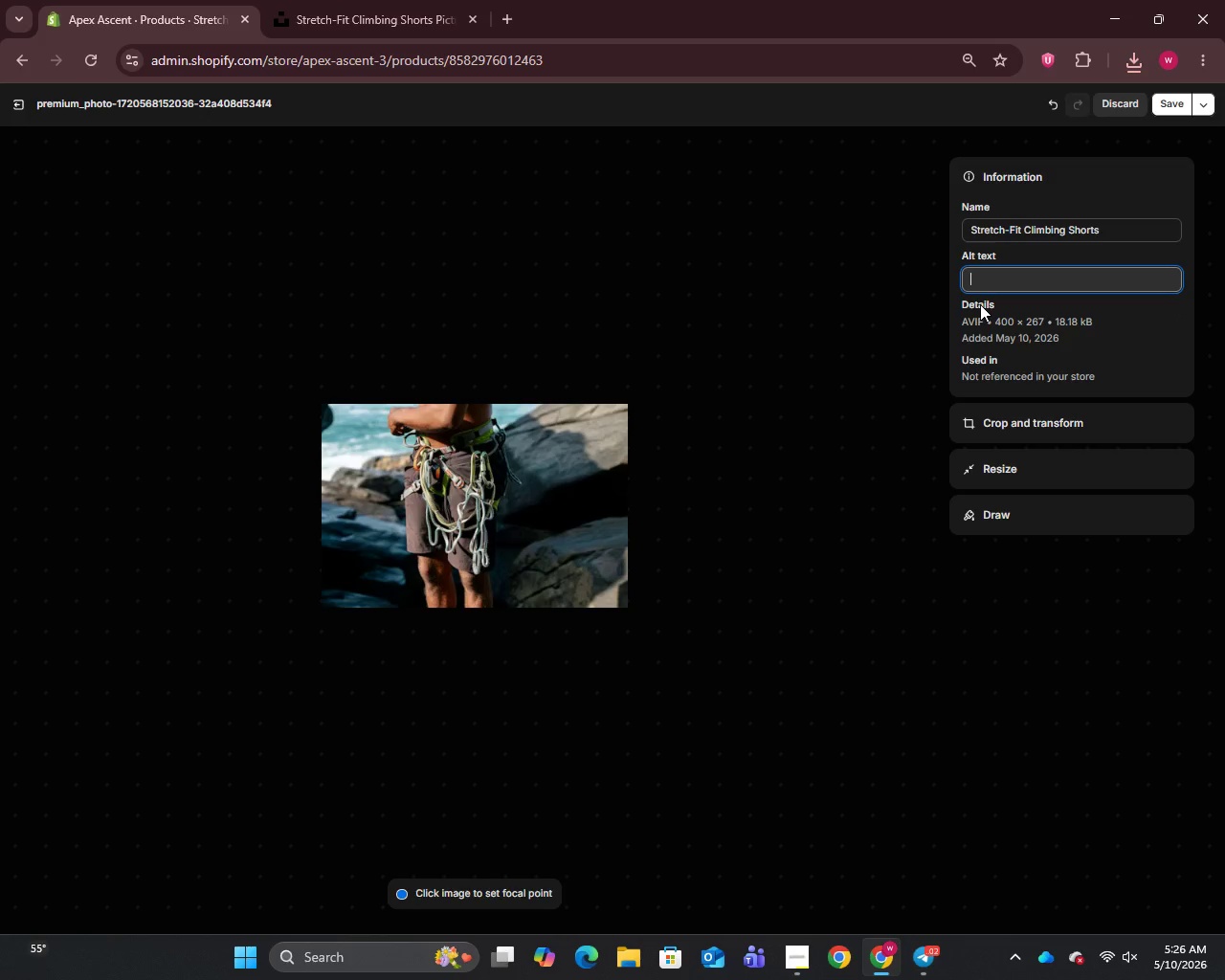 
type(Stretch-Fit Climbing Short )
key(Backspace)
type(s I)
key(Backspace)
type(IN )
key(Backspace)
key(Backspace)
type(n Moss Green - Apex Ascent Climbing Gym Spring Training apparel)
 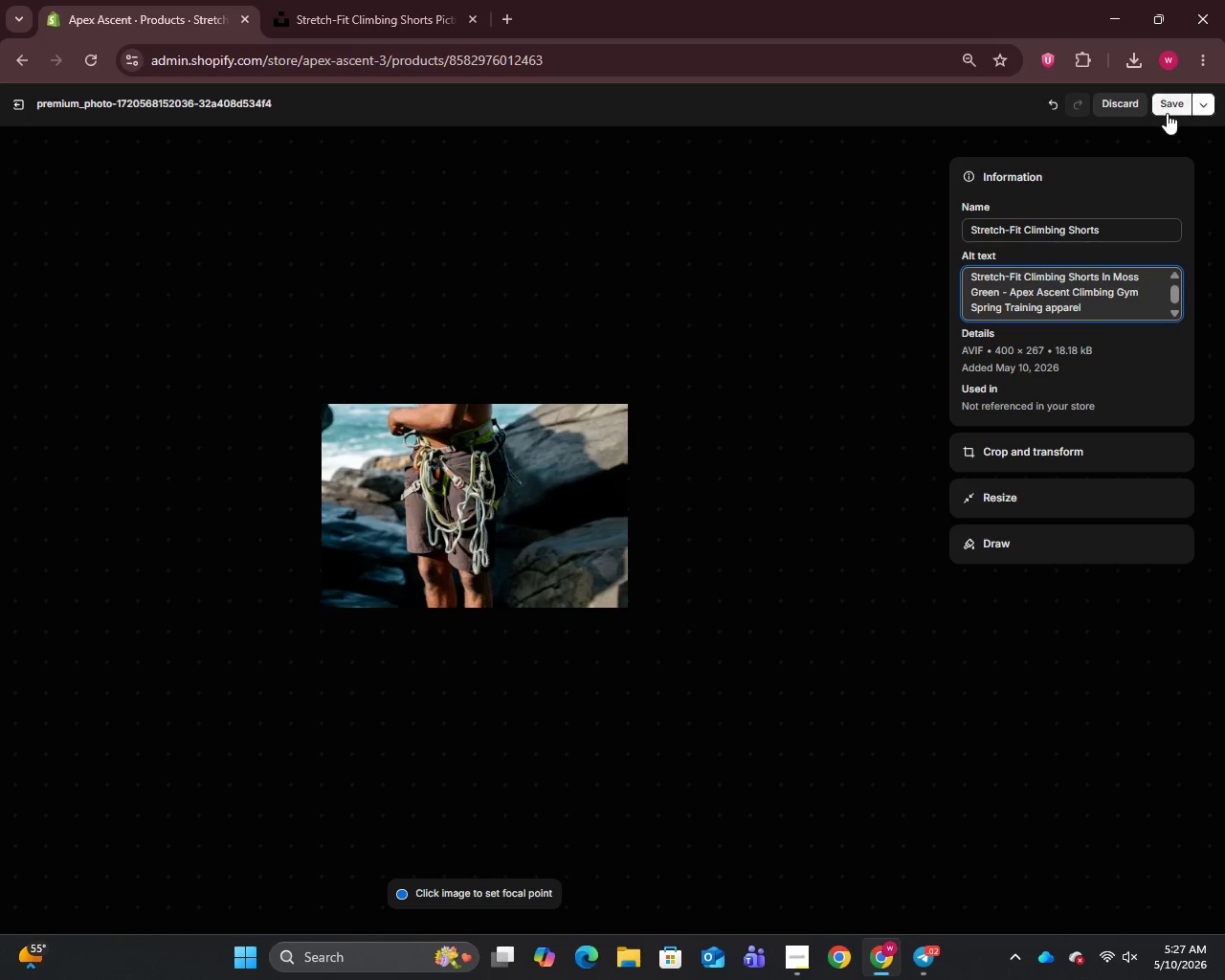 
left_click([1167, 113])
 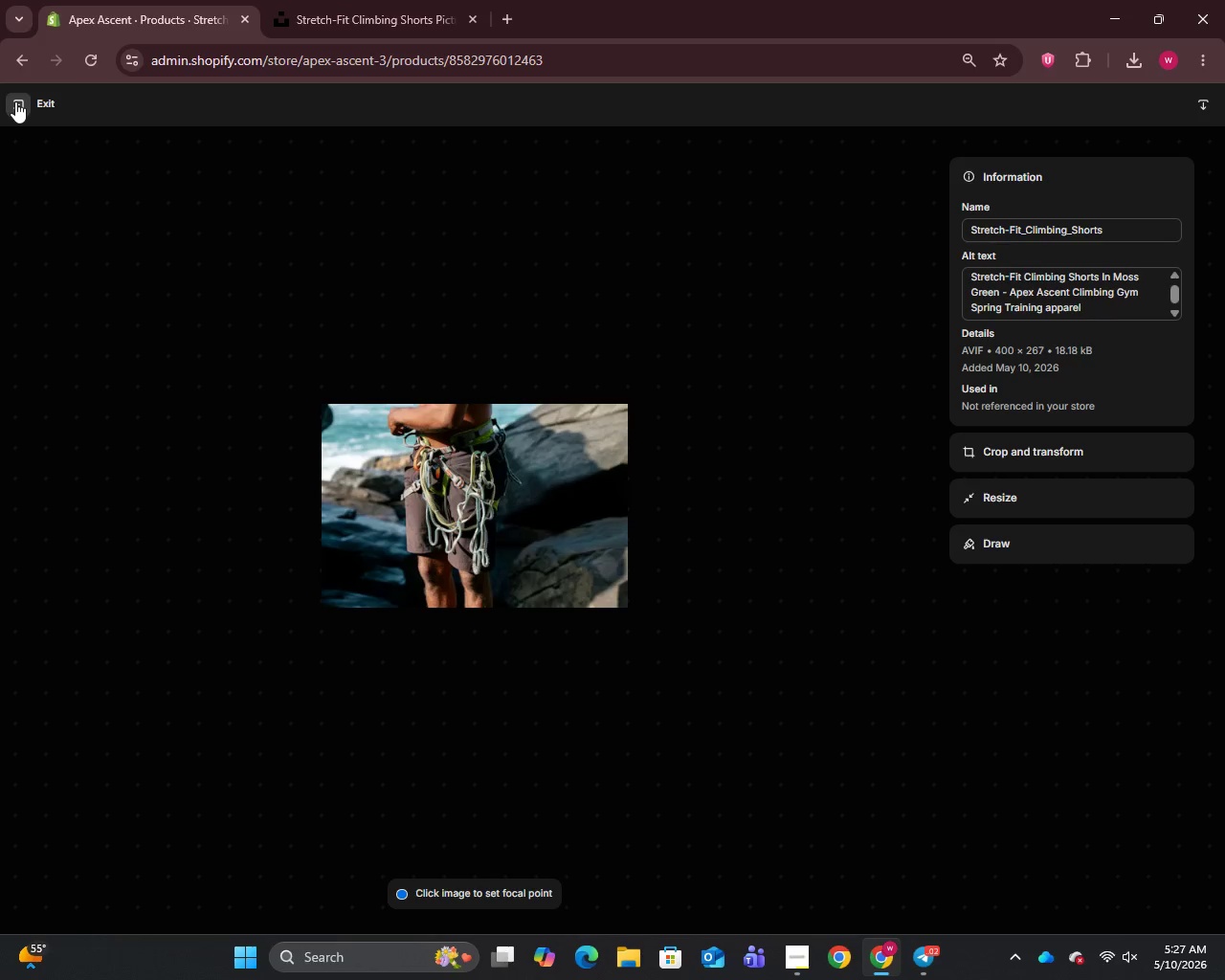 
left_click([15, 101])
 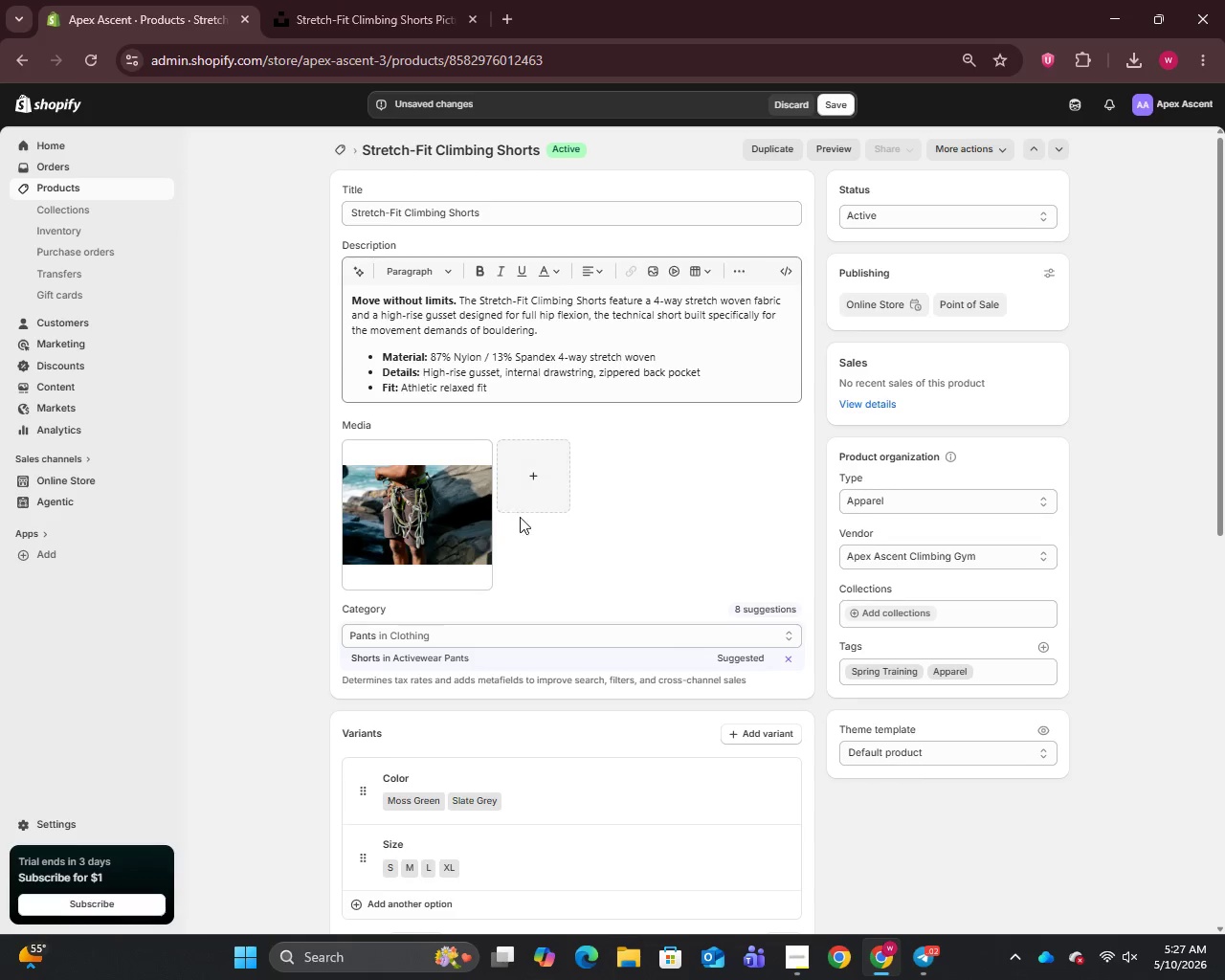 
scroll: coordinate [536, 601], scroll_direction: down, amount: 11.0
 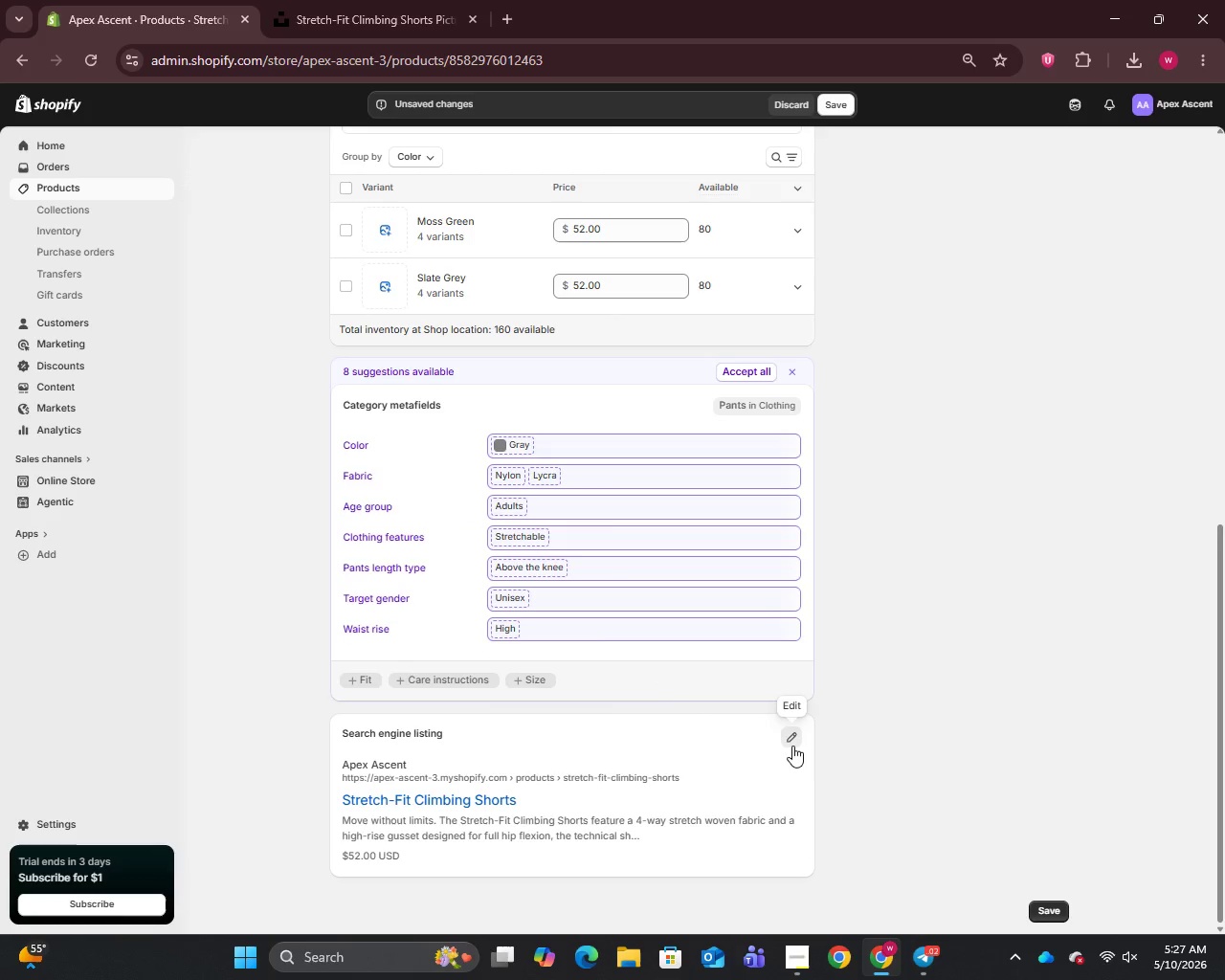 
left_click([792, 746])
 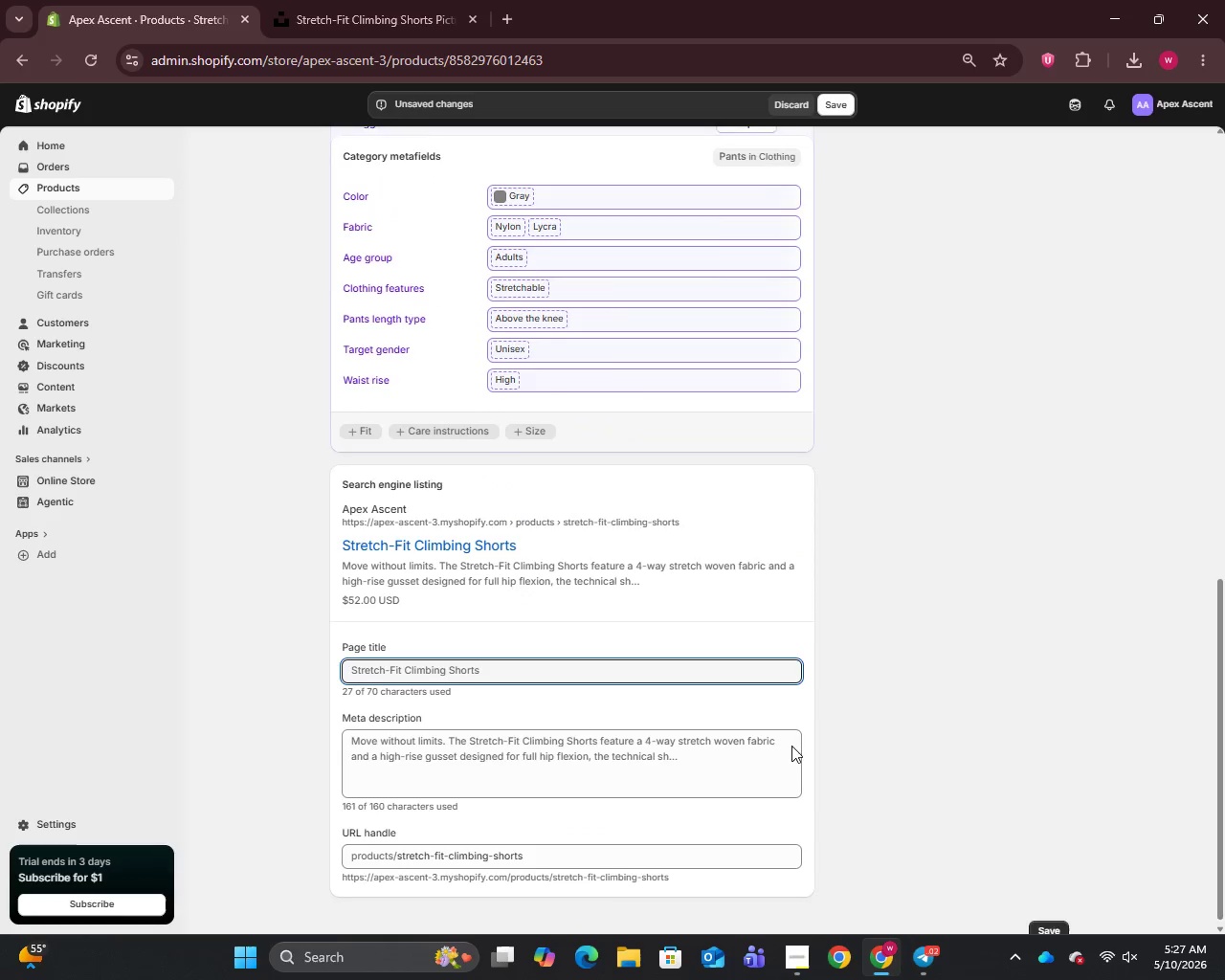 
scroll: coordinate [791, 746], scroll_direction: down, amount: 4.0
 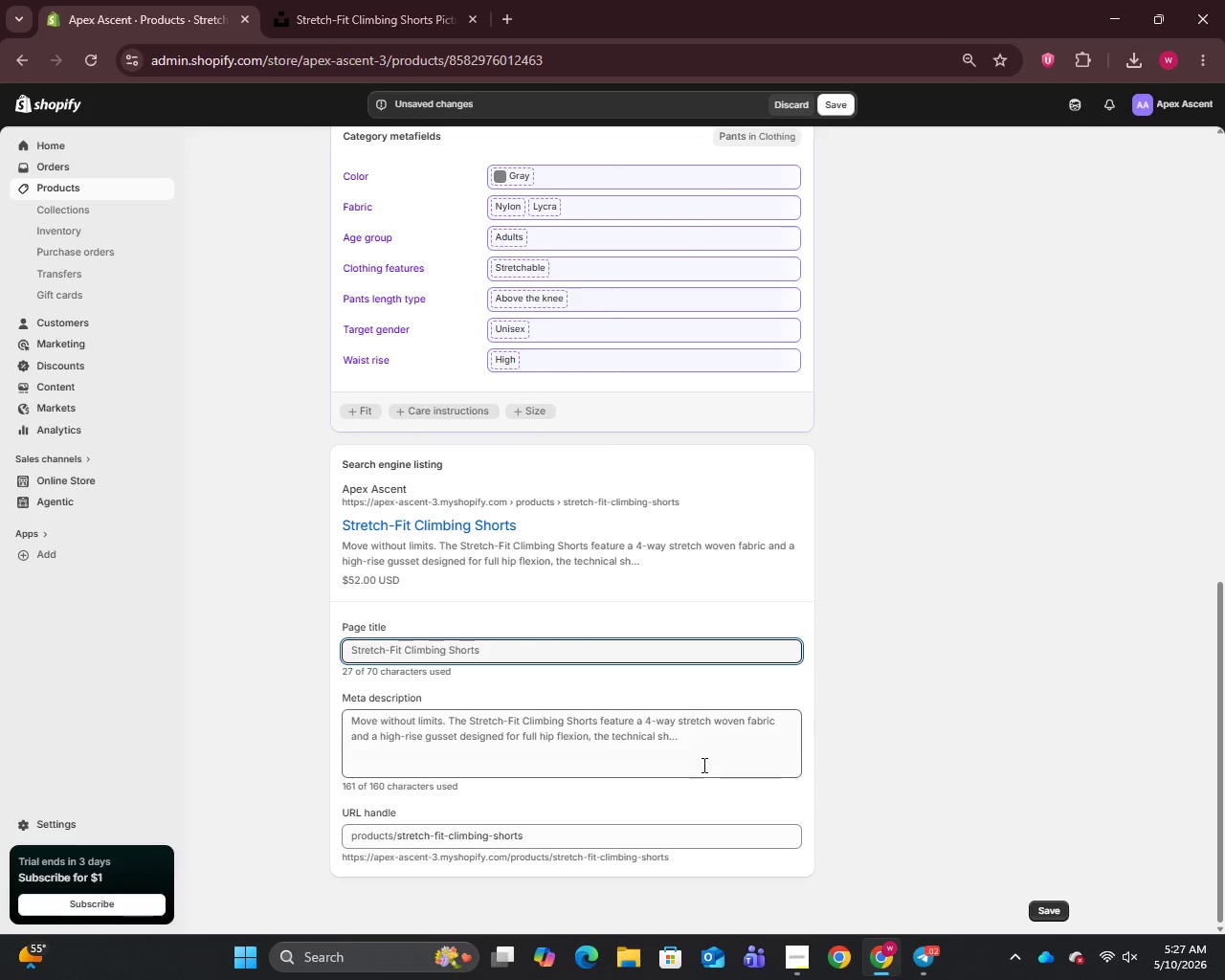 
wait(7.09)
 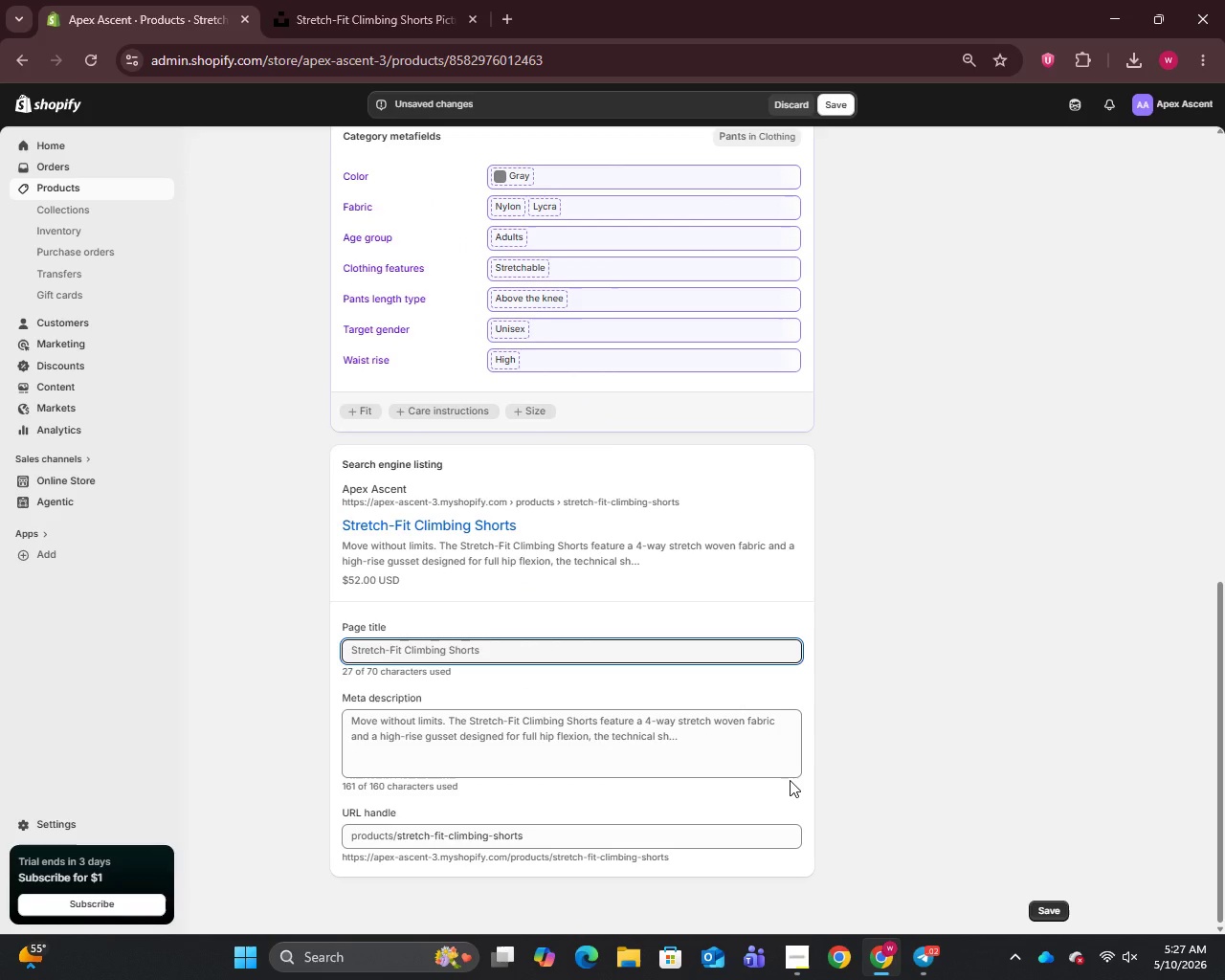 
key(Space)
 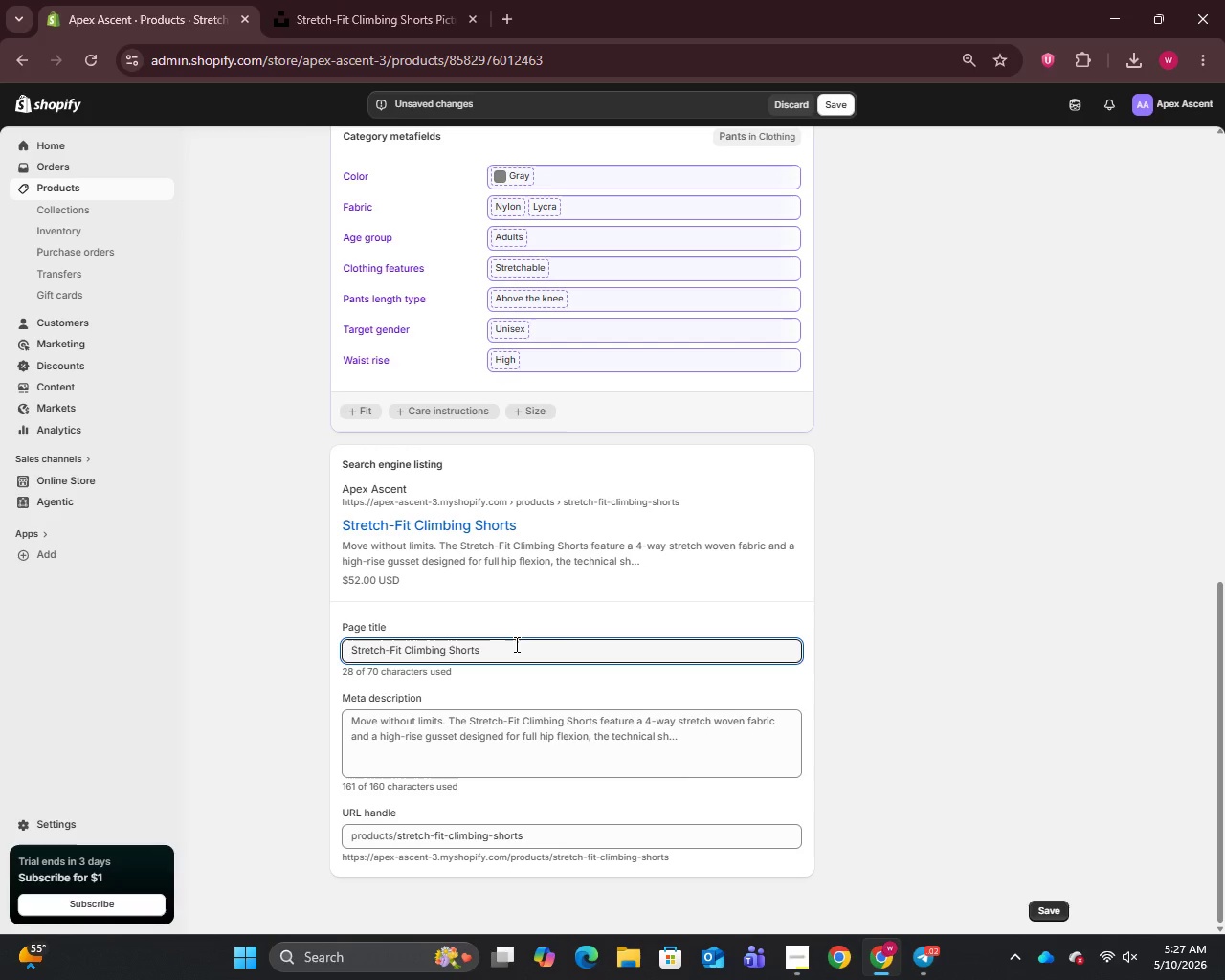 
key(Shift+Backslash)
 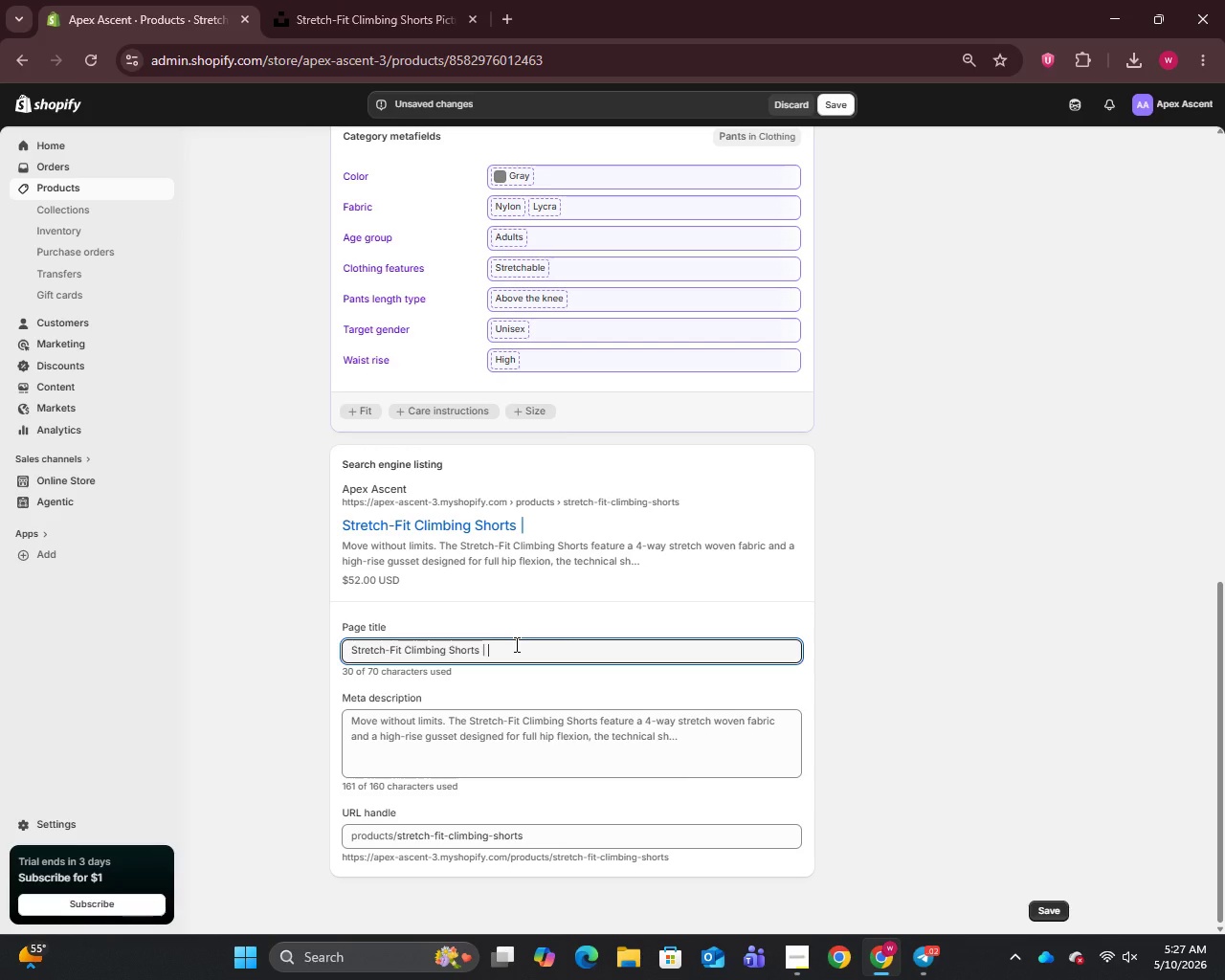 
key(Space)
 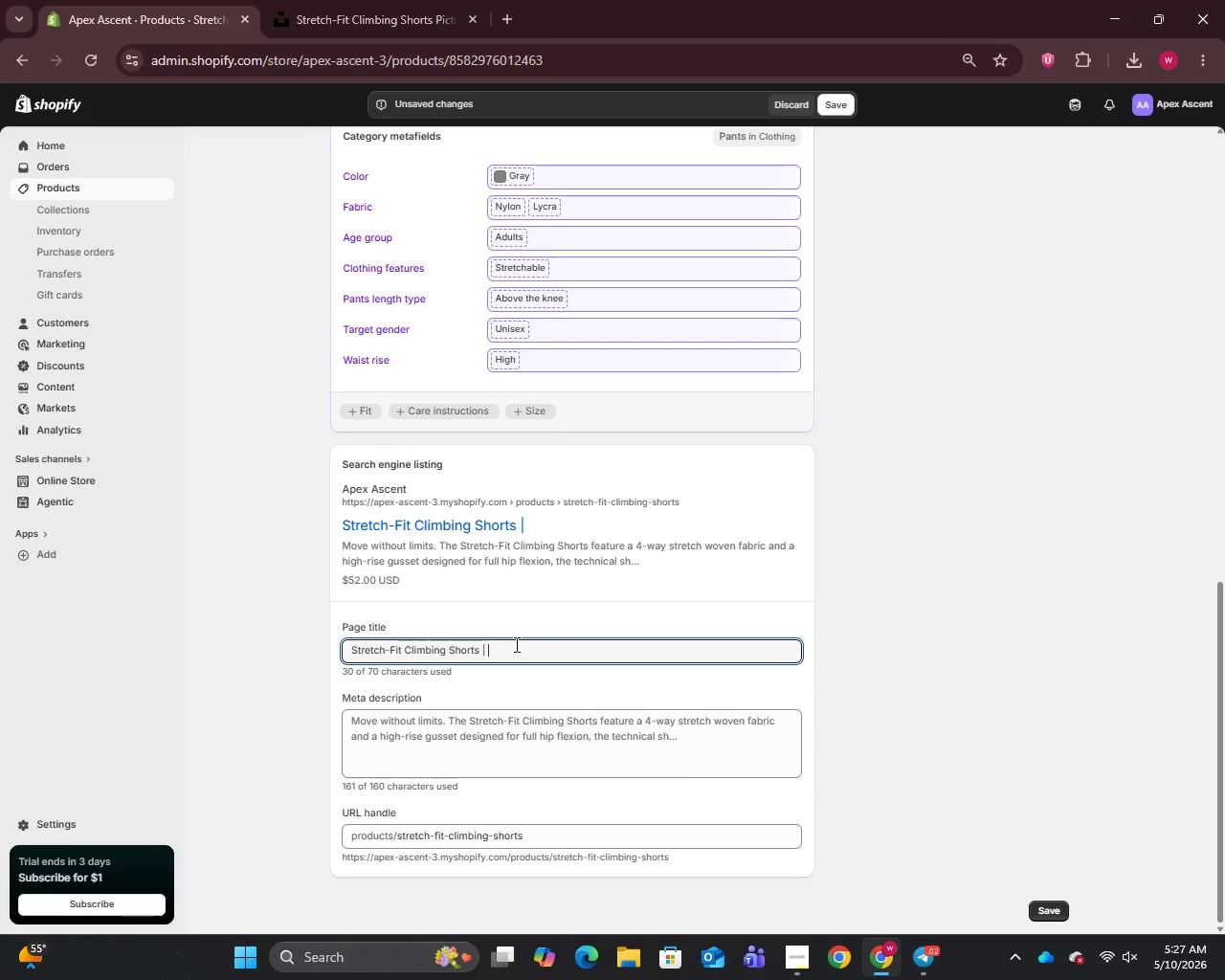 
type(Spring Training | Apex Ascent Gym)
 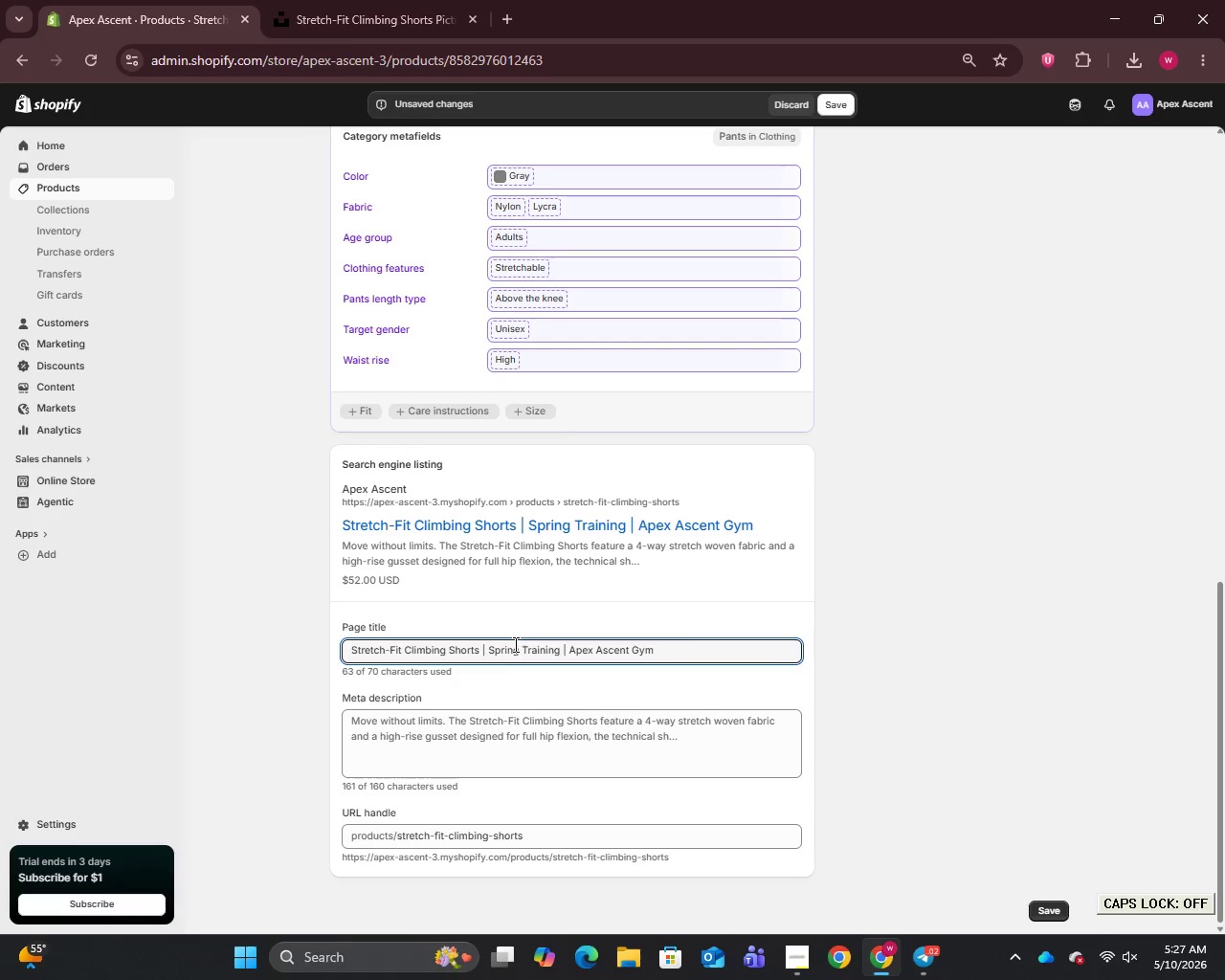 
key(Control+ControlLeft)
 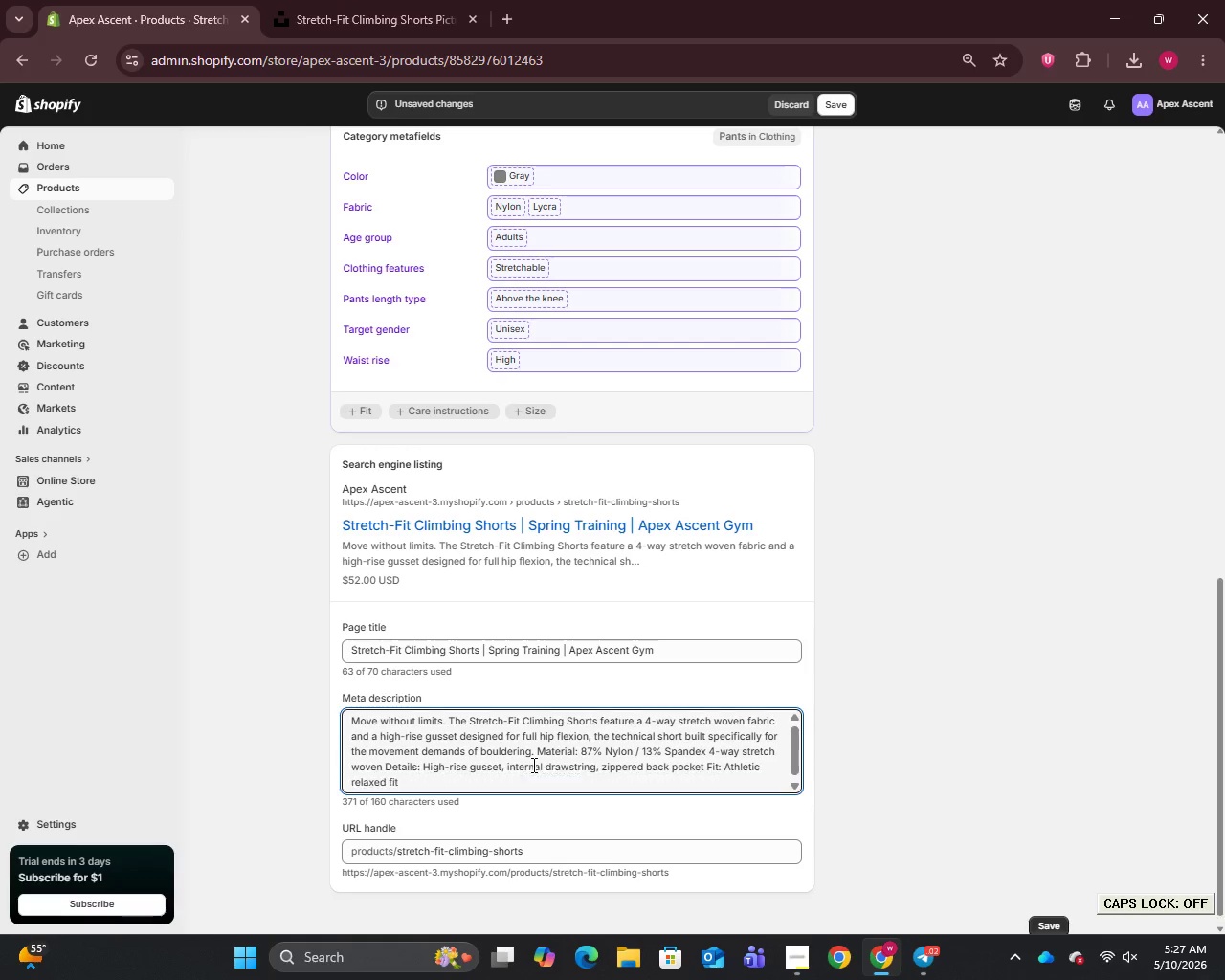 
left_click([532, 765])
 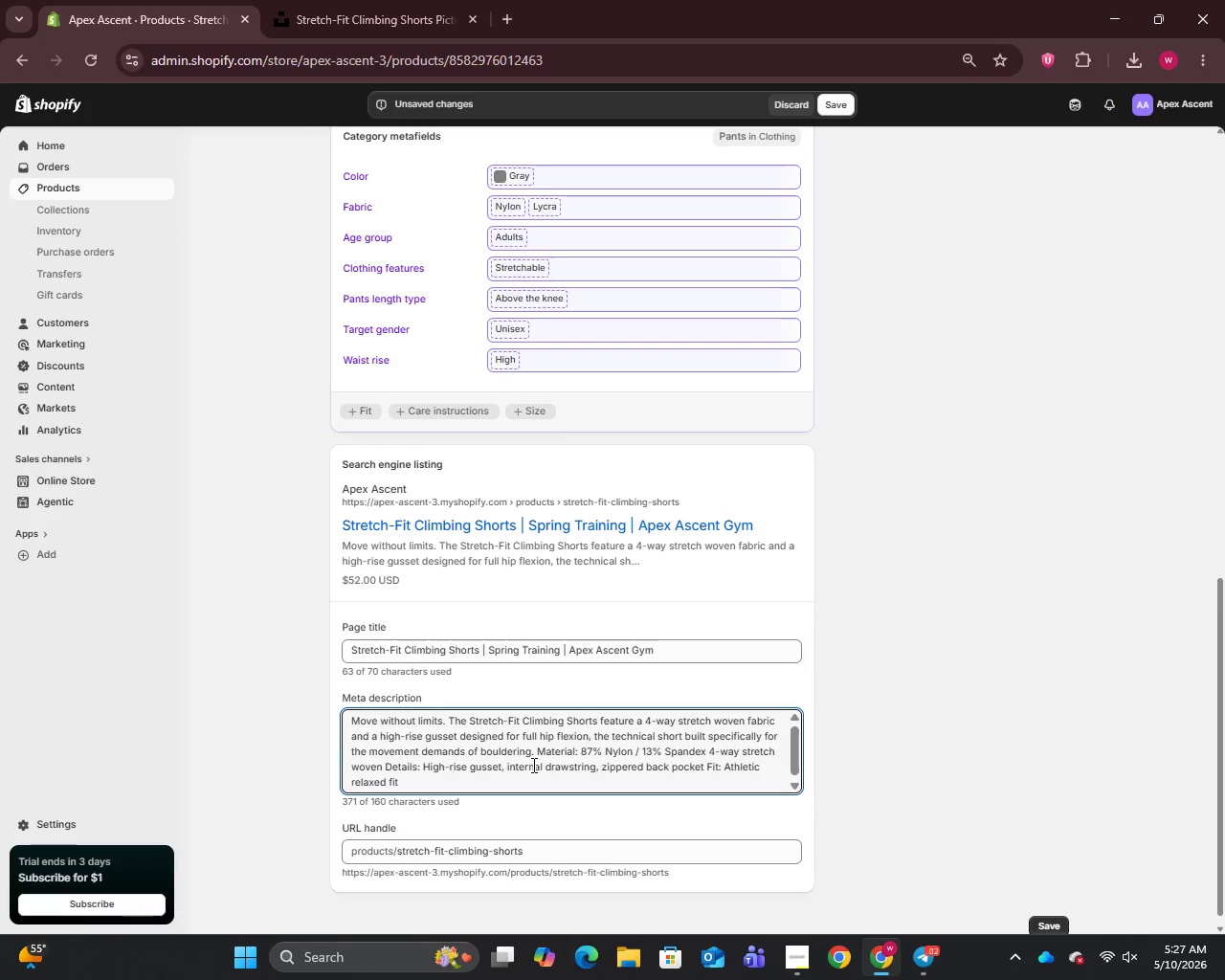 
key(Control+A)
 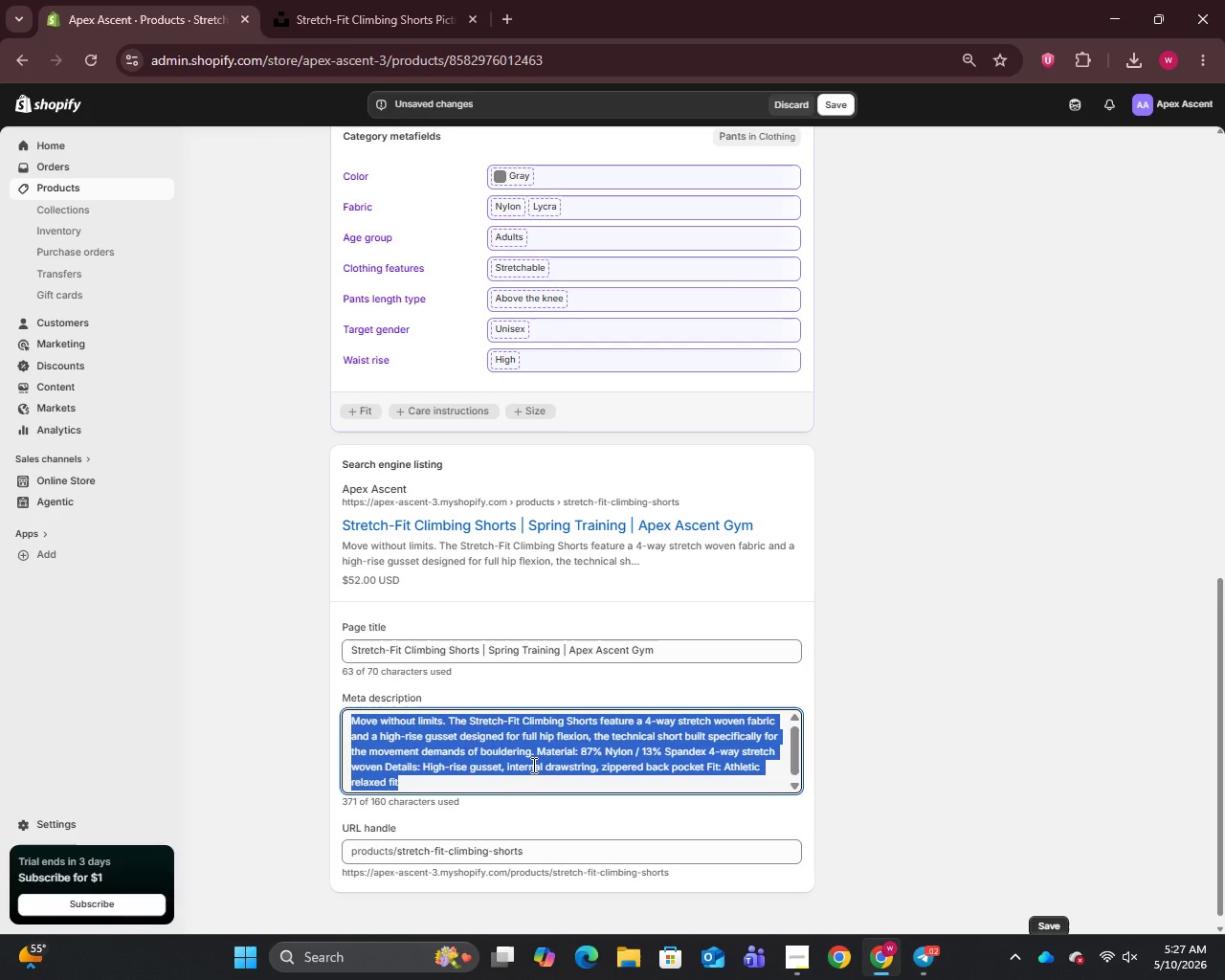 
type(Four-way stretch climbing short with high-rise gusset from Apex Ascent Climbing Gym. Built for bouldering move)
 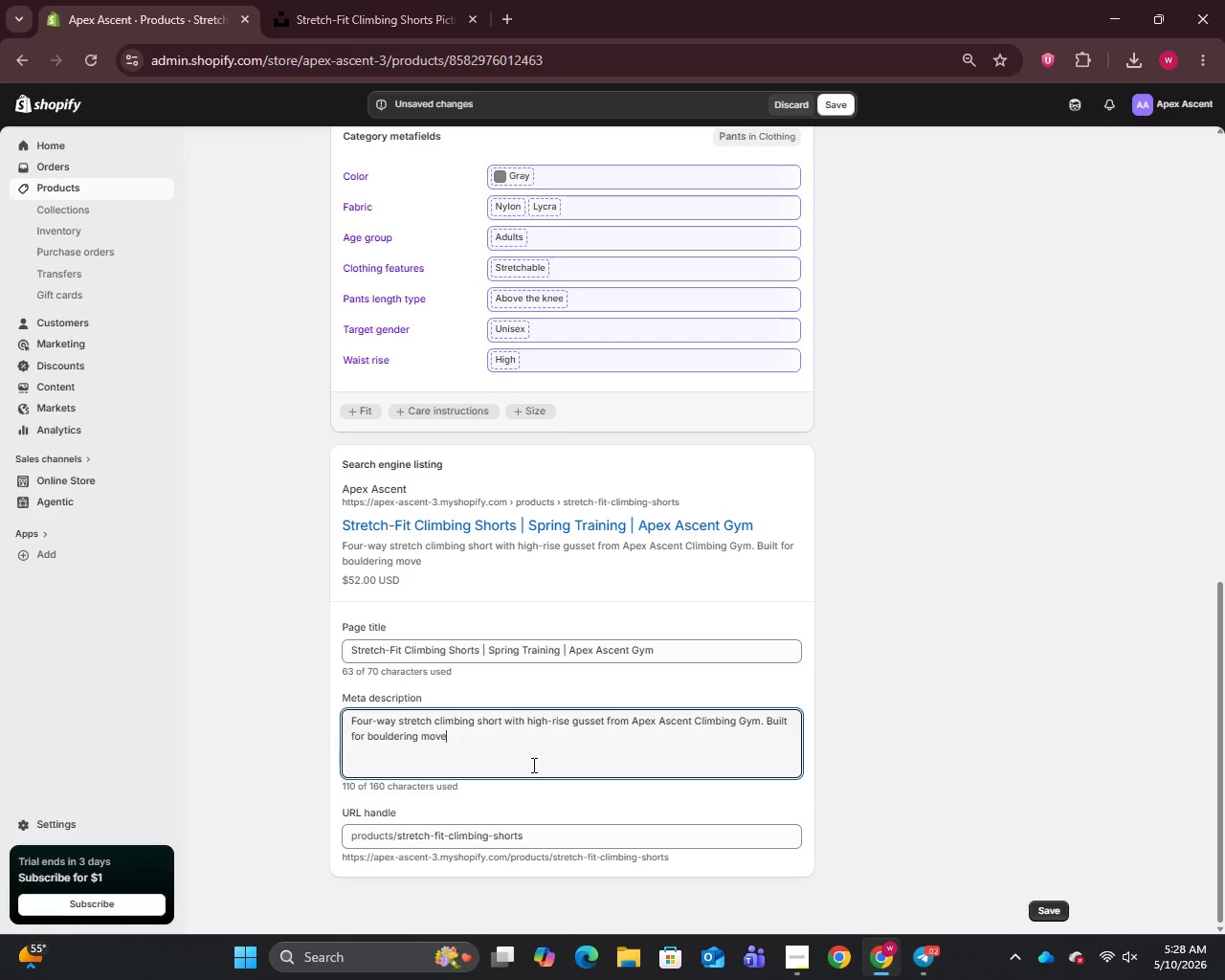 
type(ment. Available in S-XL.)
 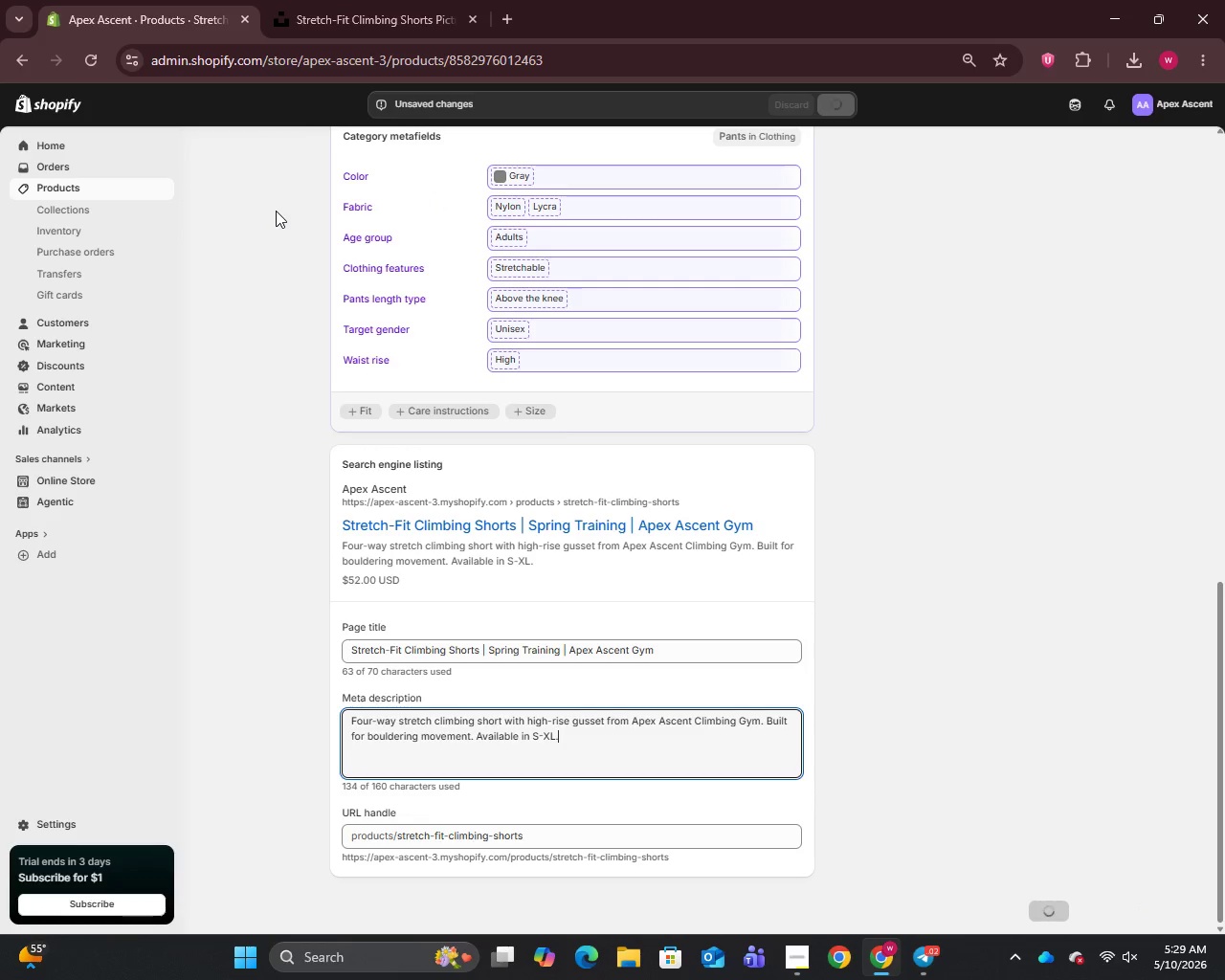 
wait(7.62)
 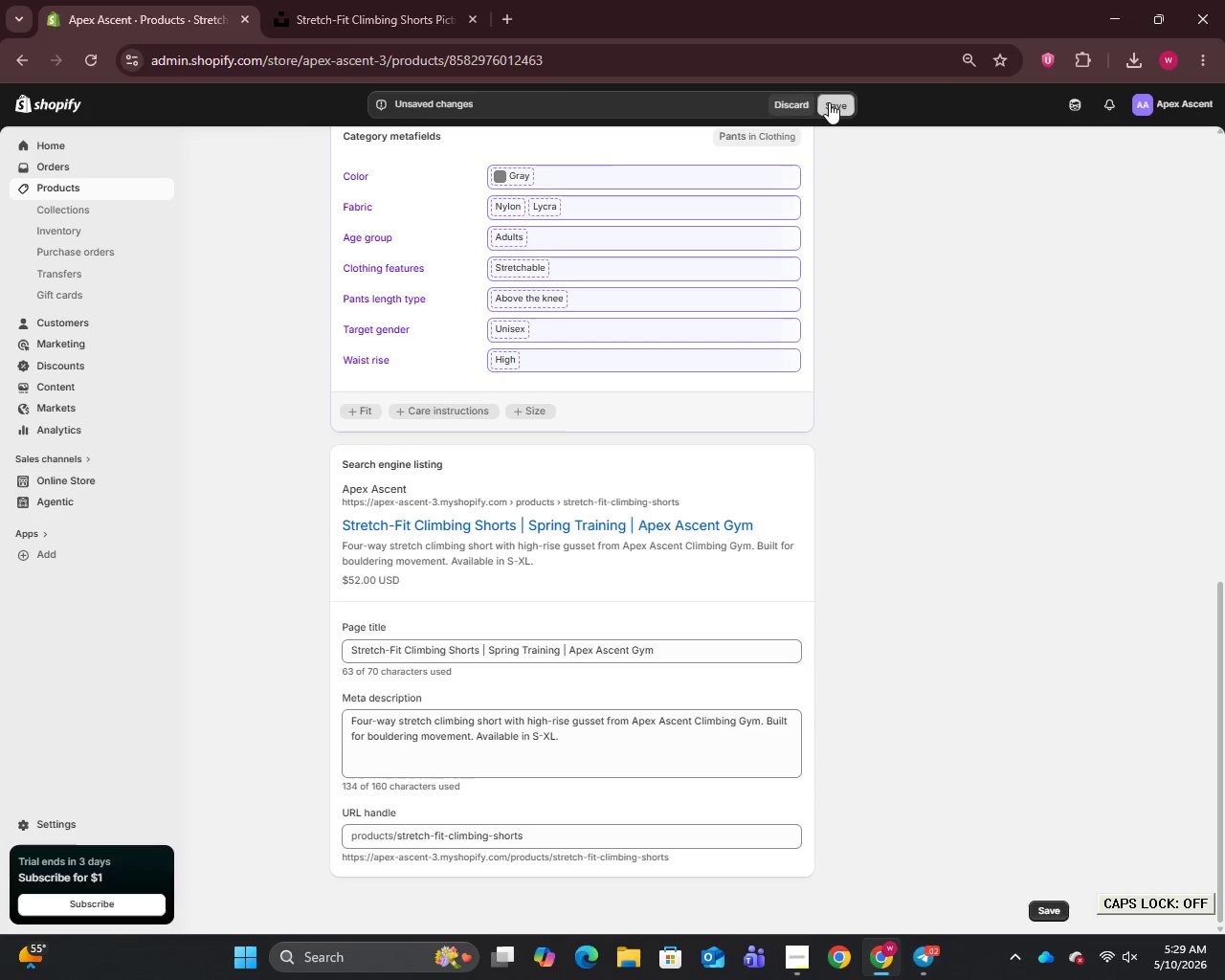 
left_click([50, 192])
 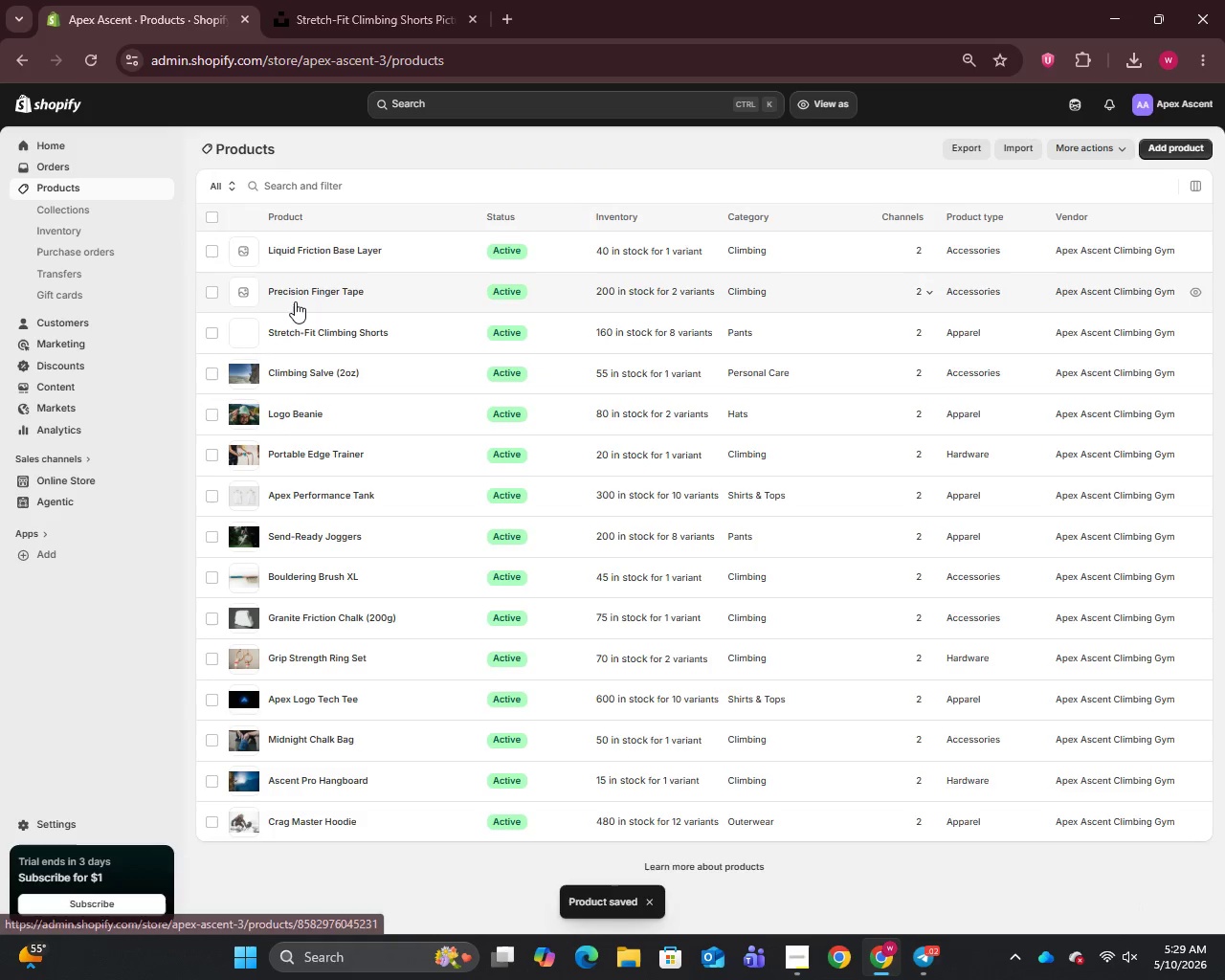 
left_click([297, 295])
 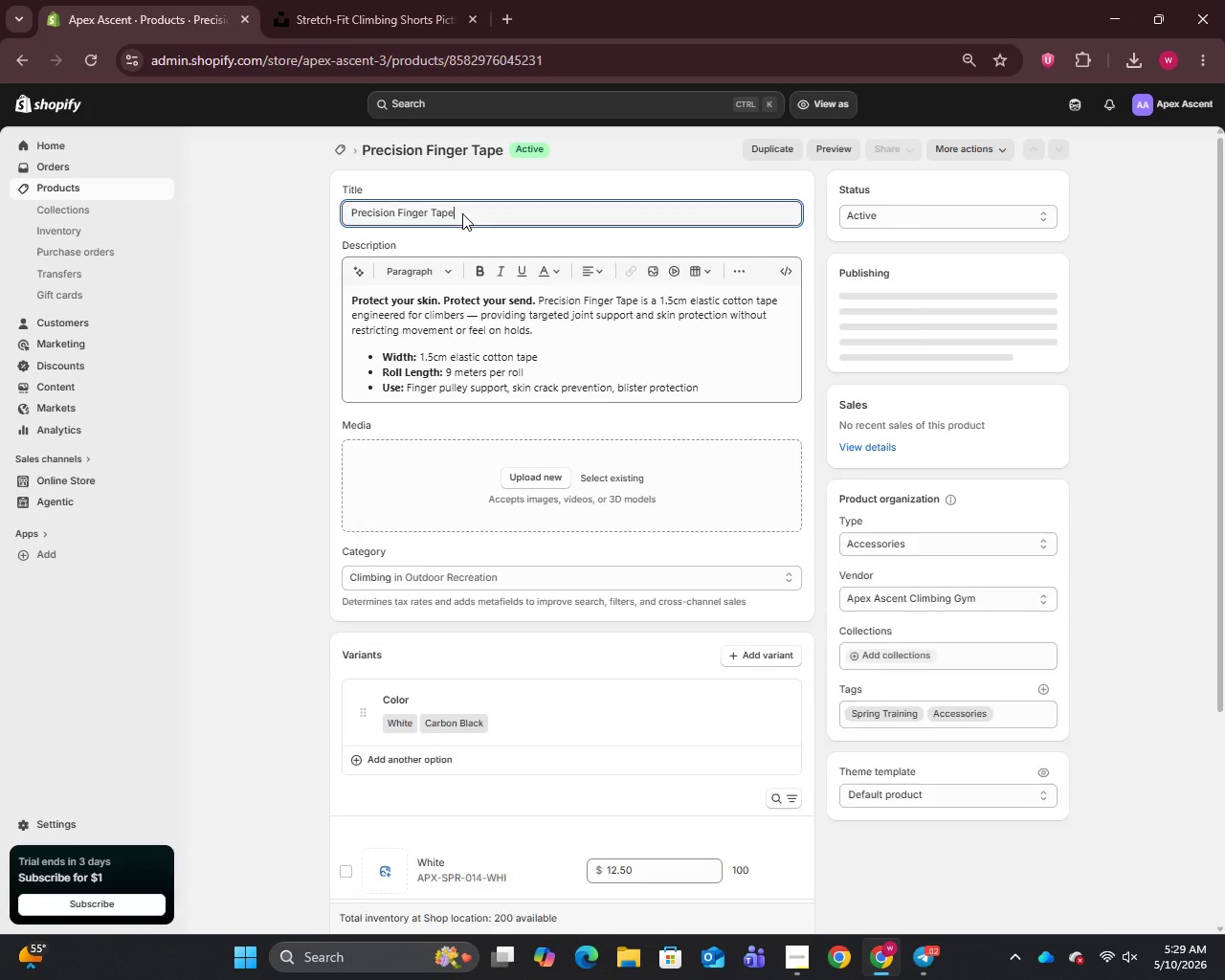 
key(Control+A)
 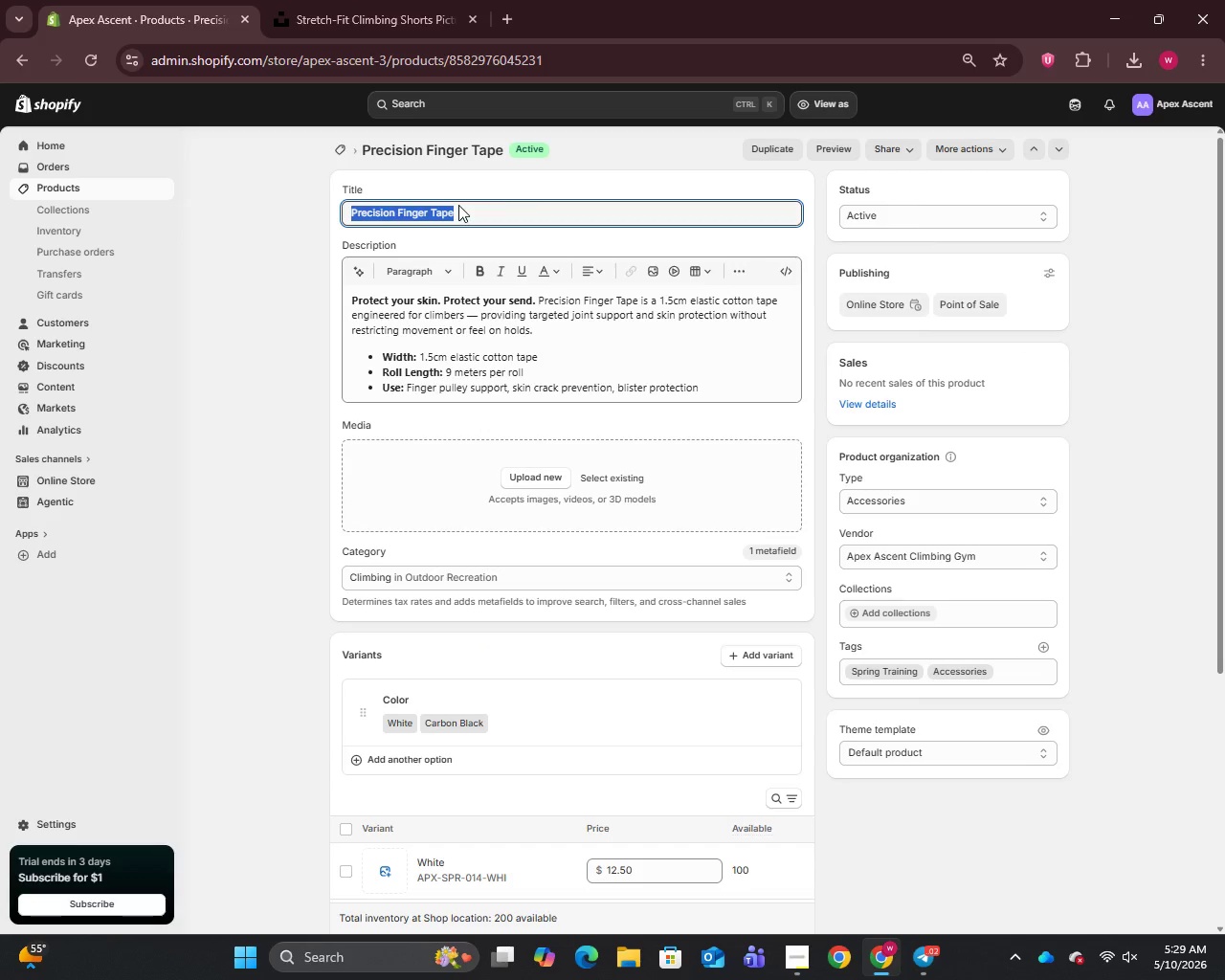 
key(Control+C)
 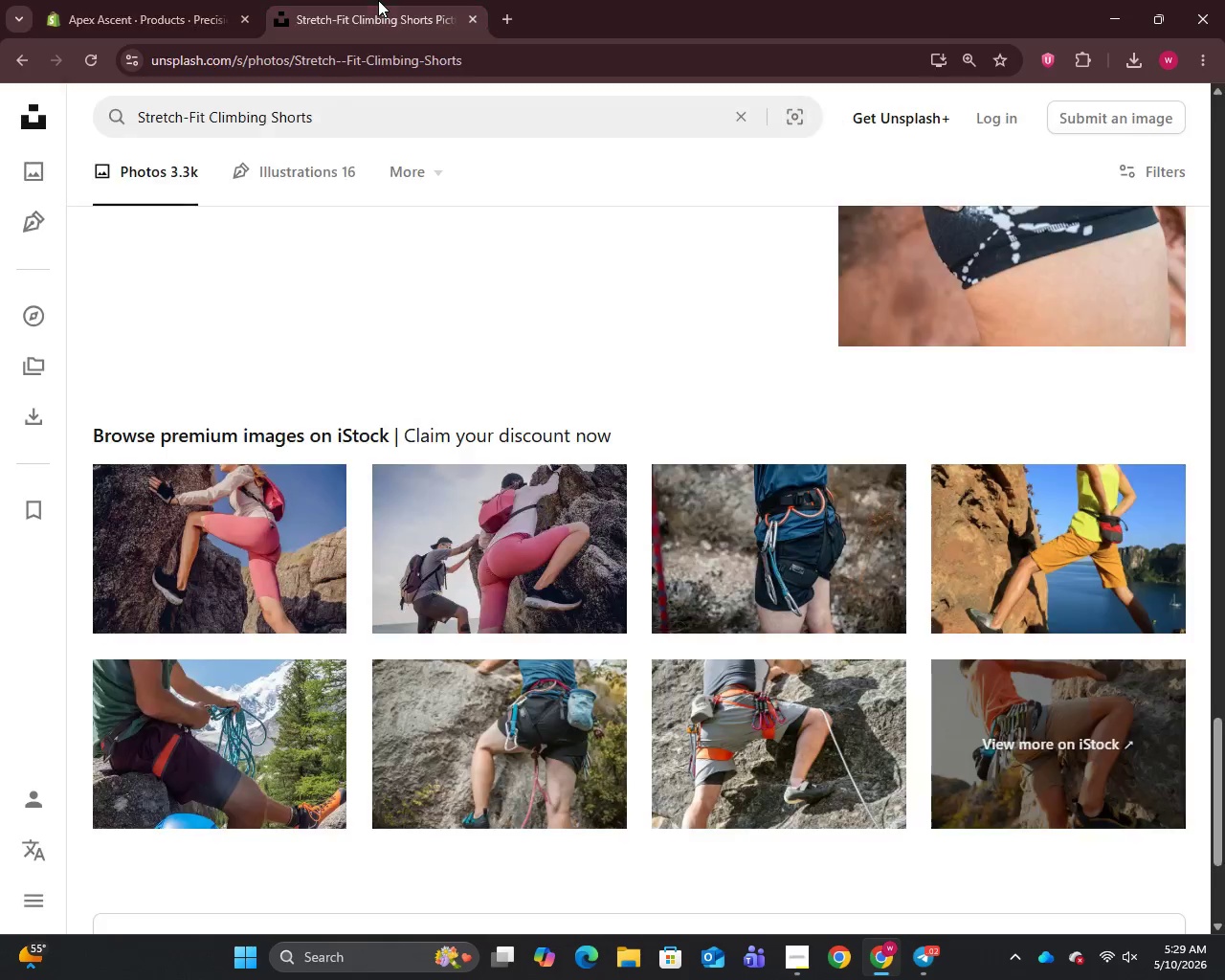 
left_click([378, 0])
 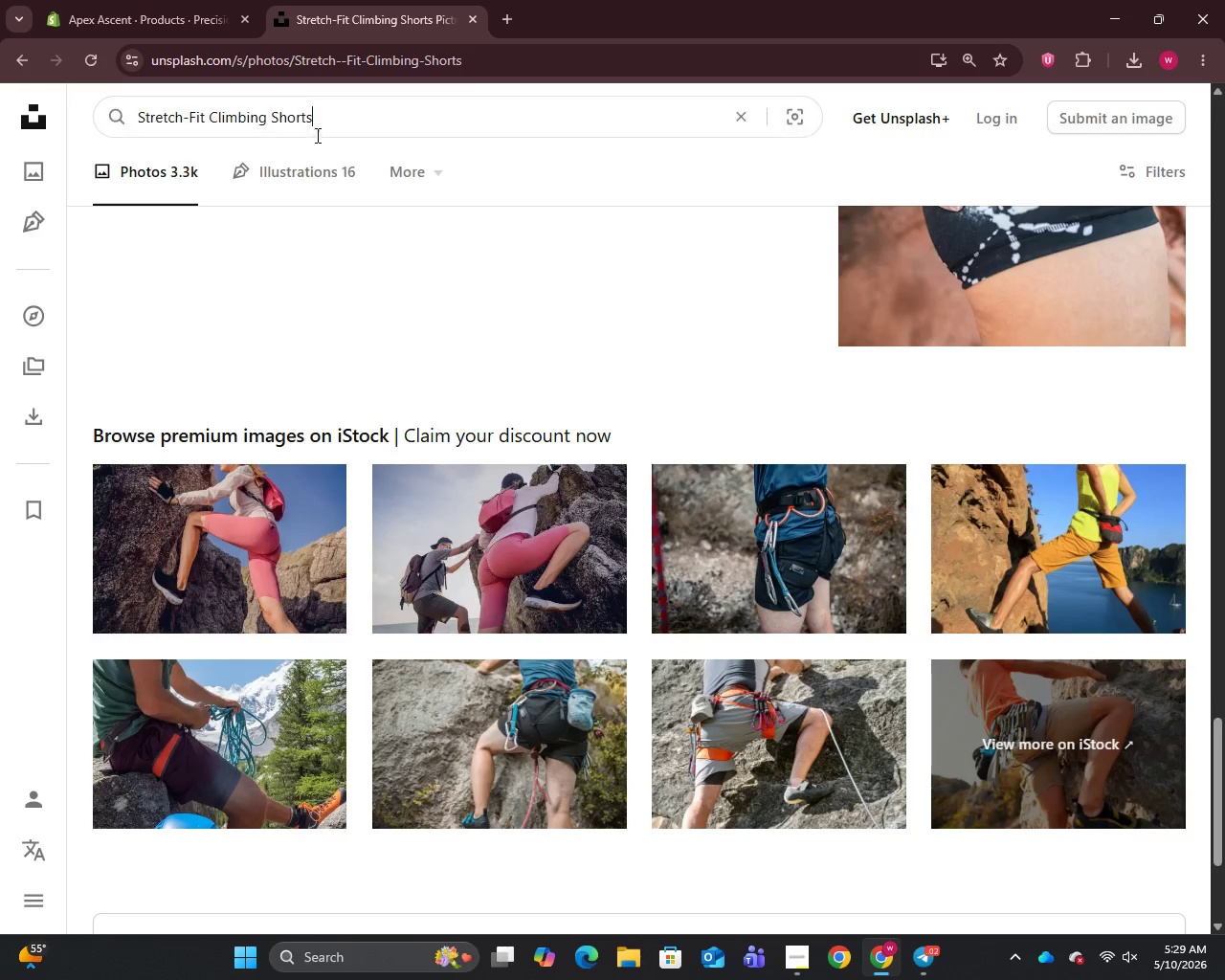 
left_click([316, 135])
 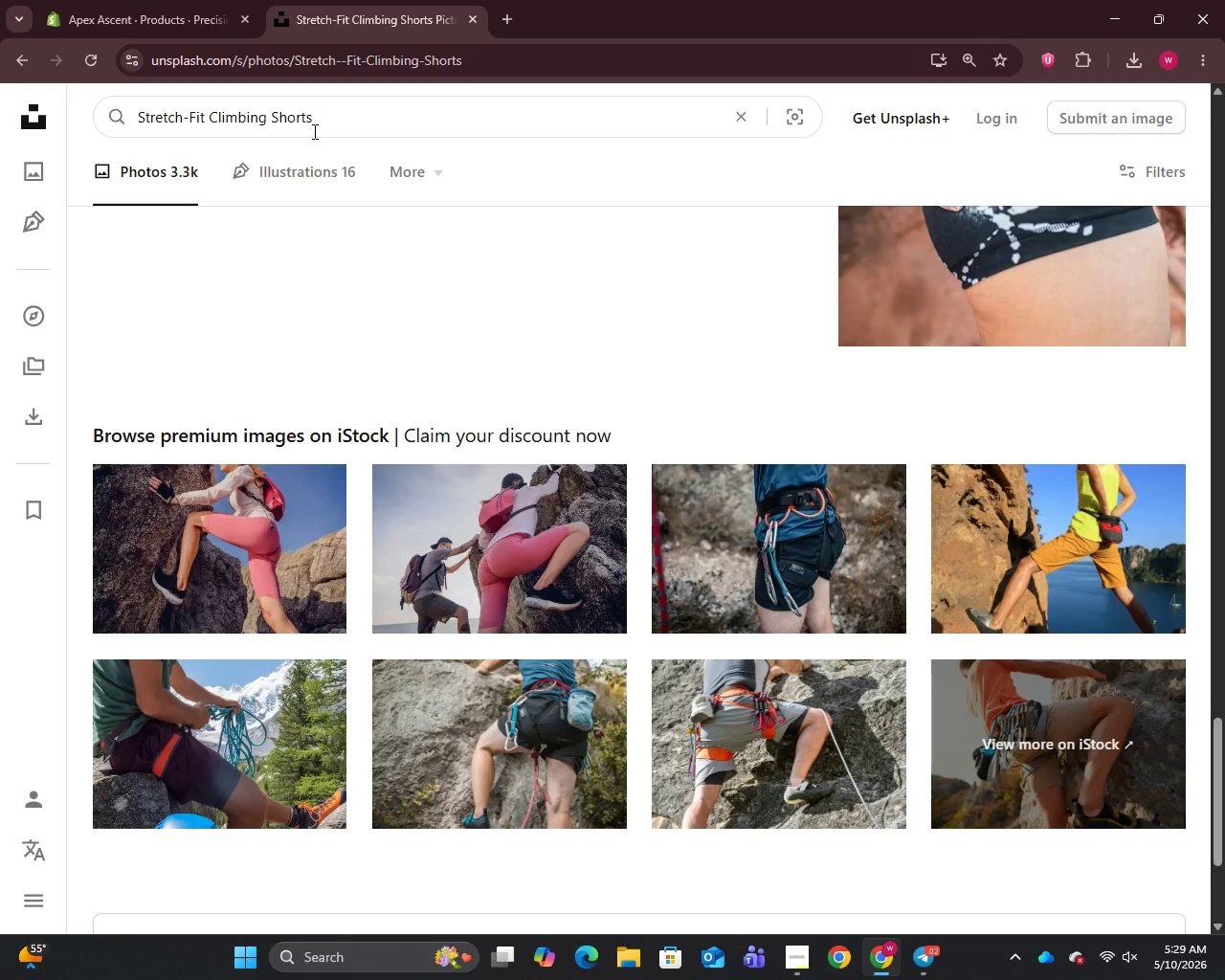 
key(Control+A)
 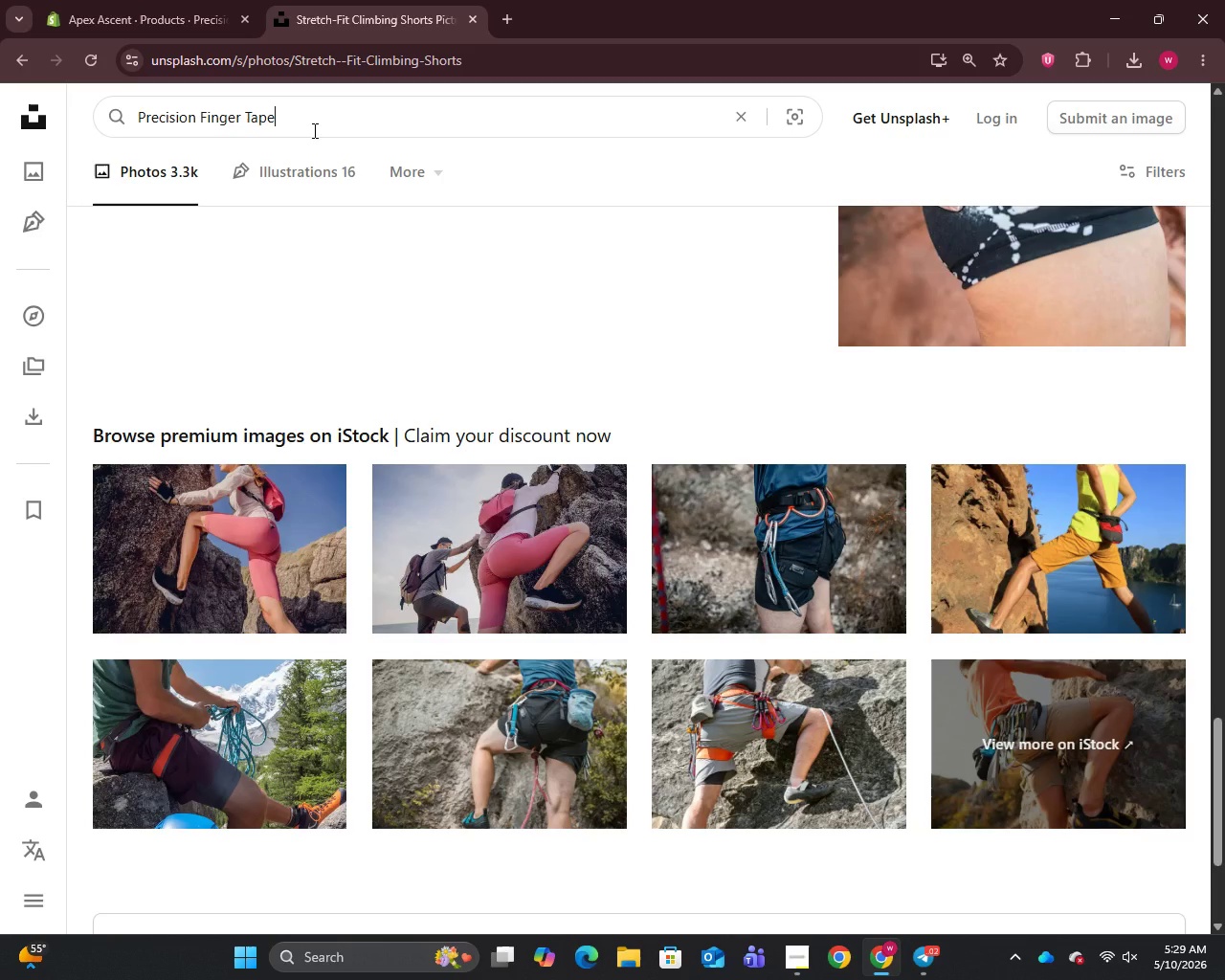 
key(Control+V)
 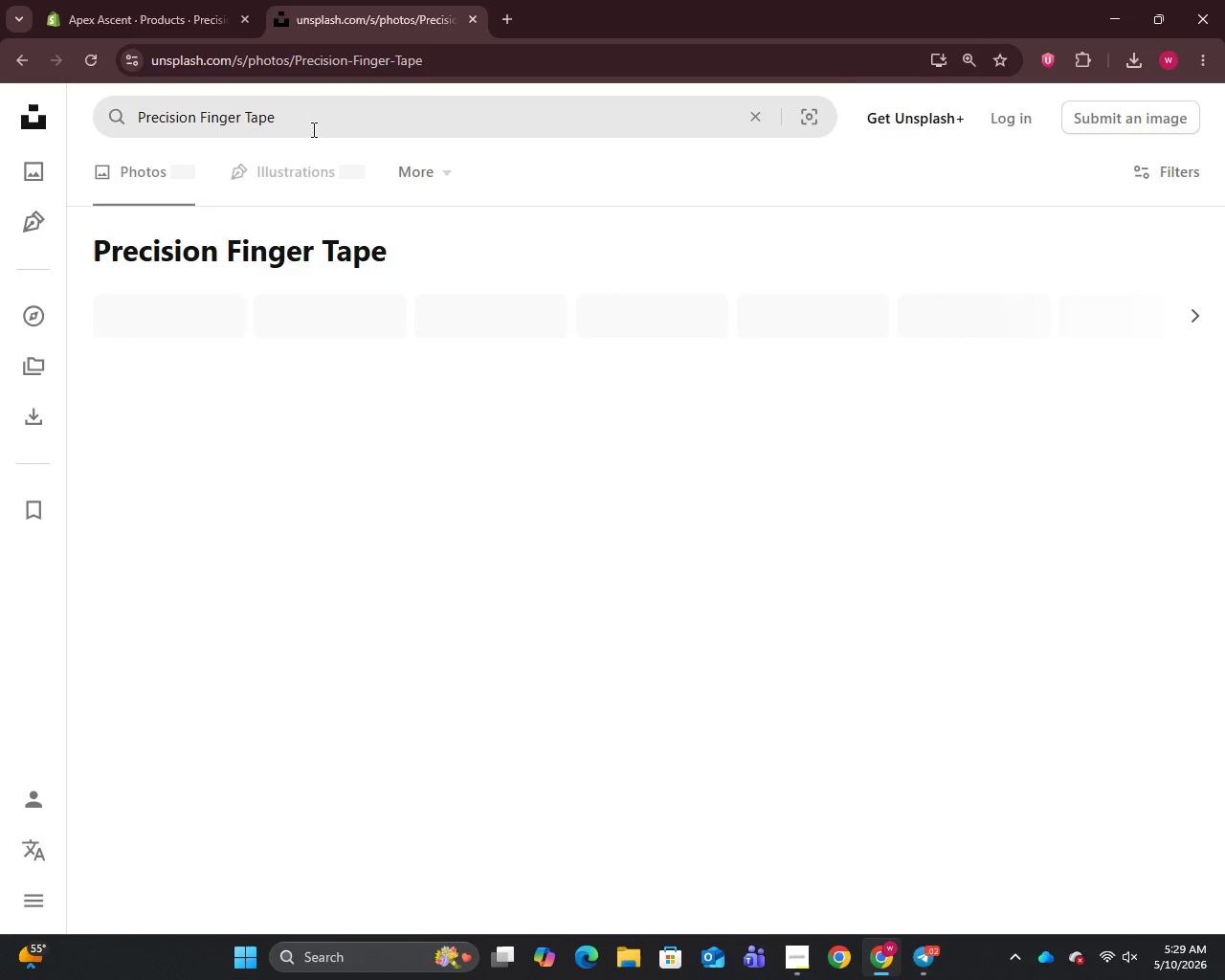 
key(Enter)
 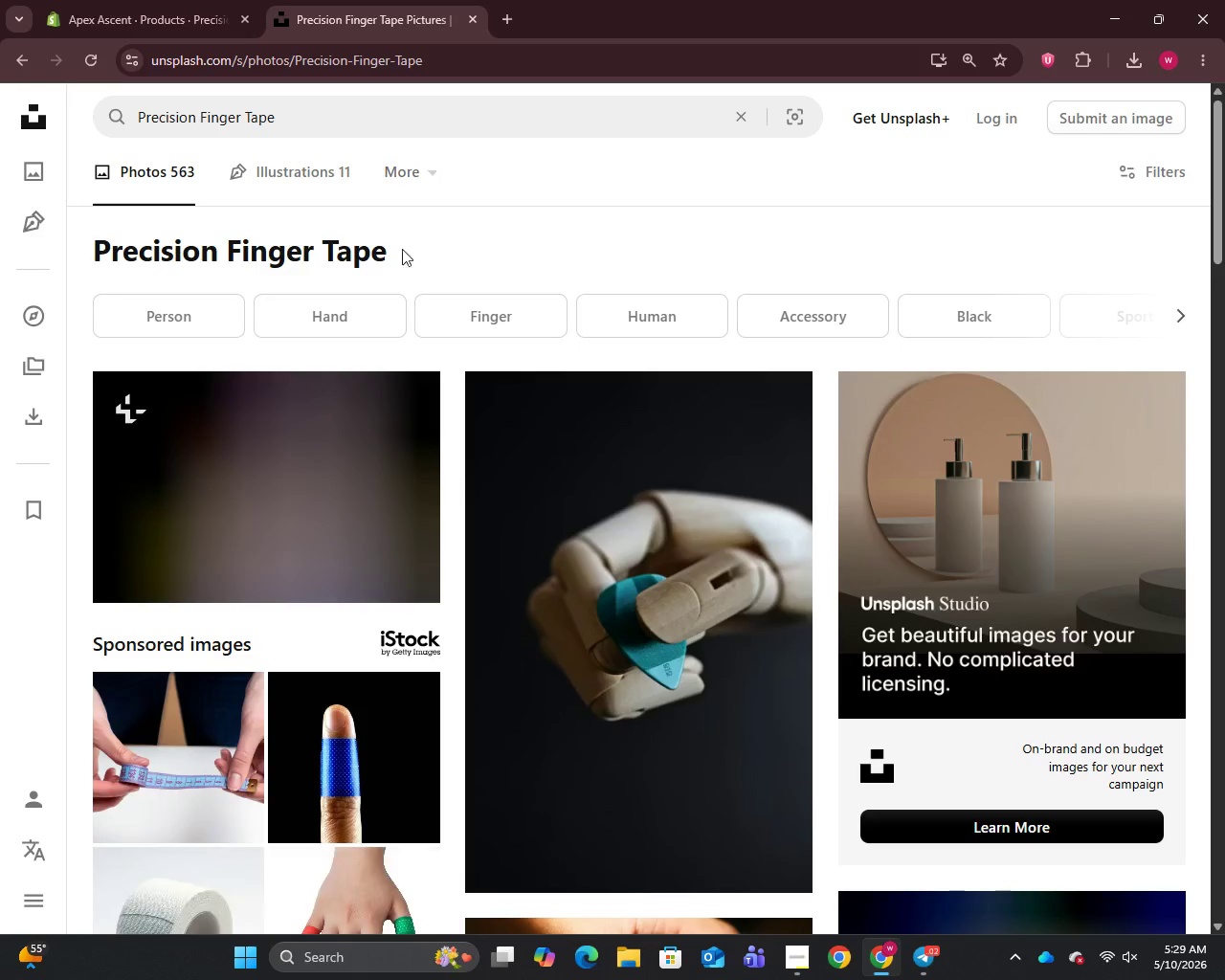 
mouse_move([391, 289])
 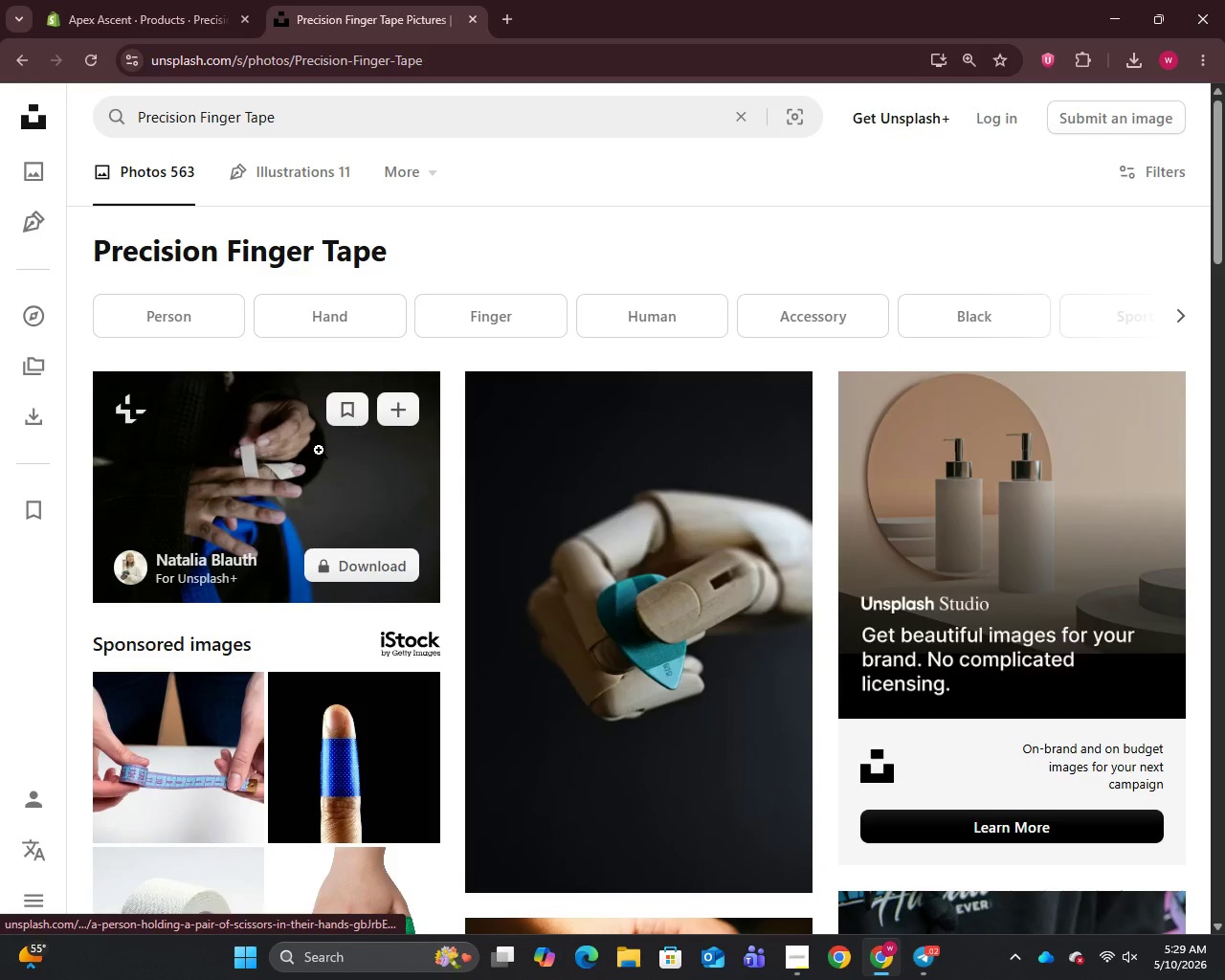 
mouse_move([338, 465])
 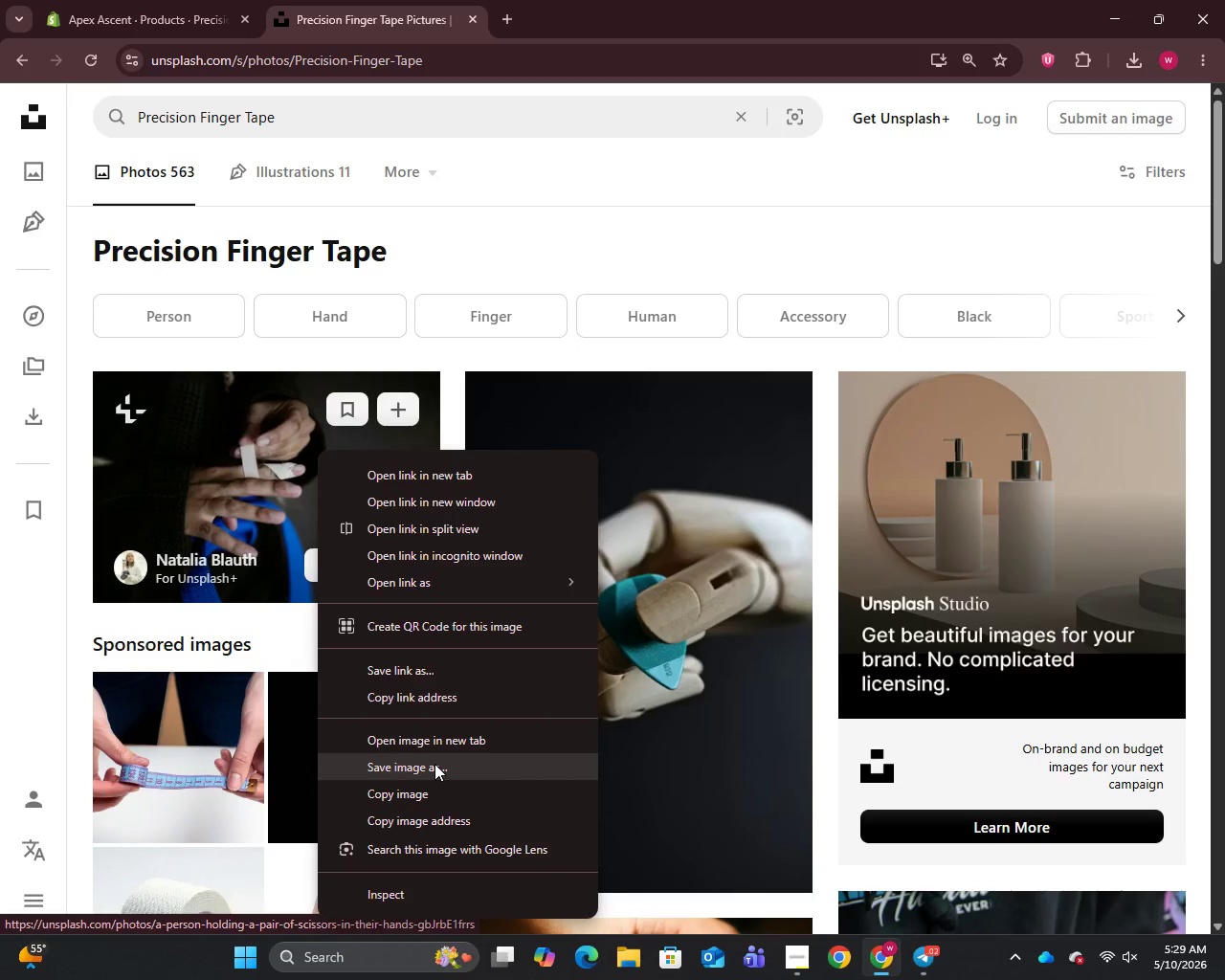 
left_click([434, 764])
 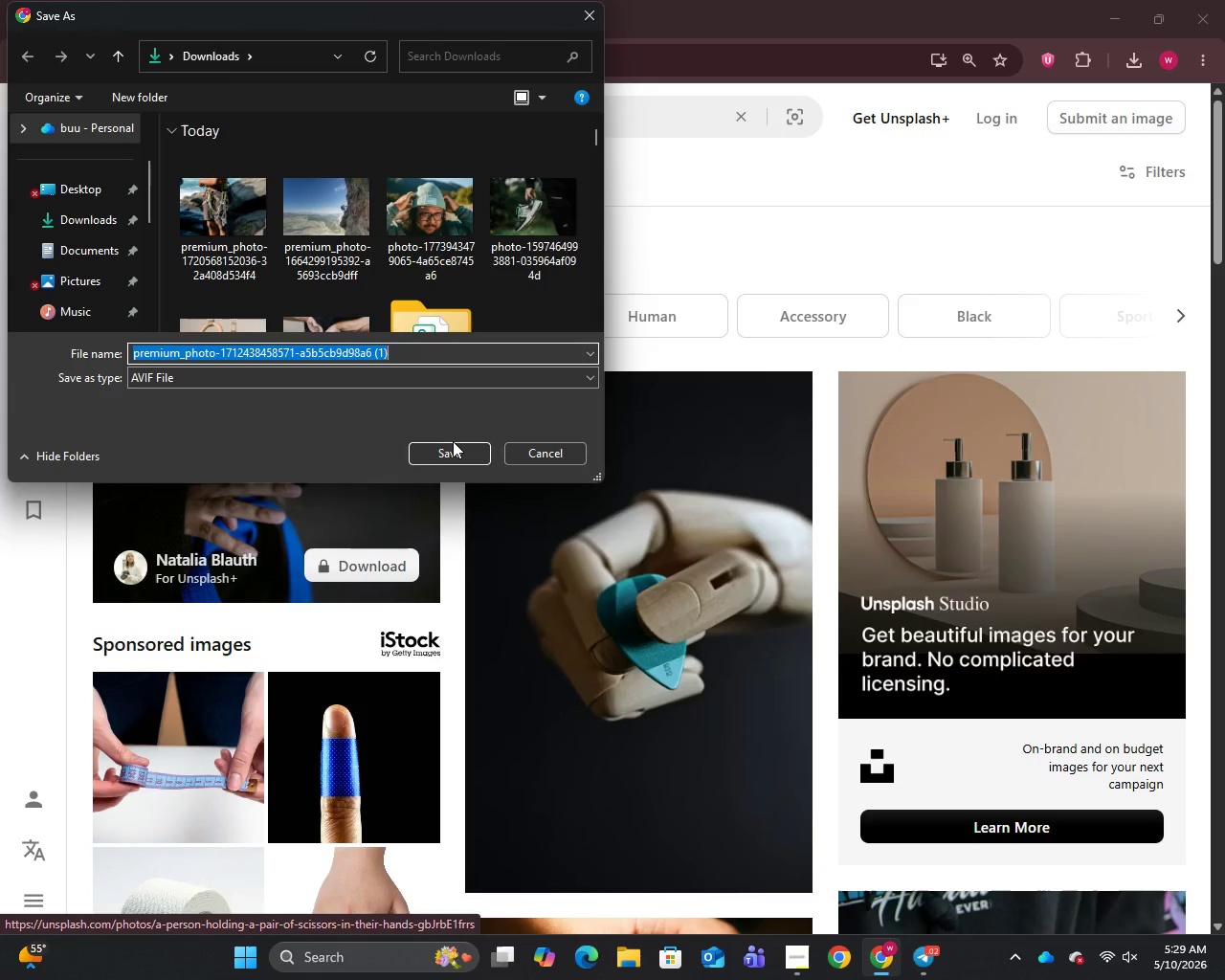 
left_click([453, 442])
 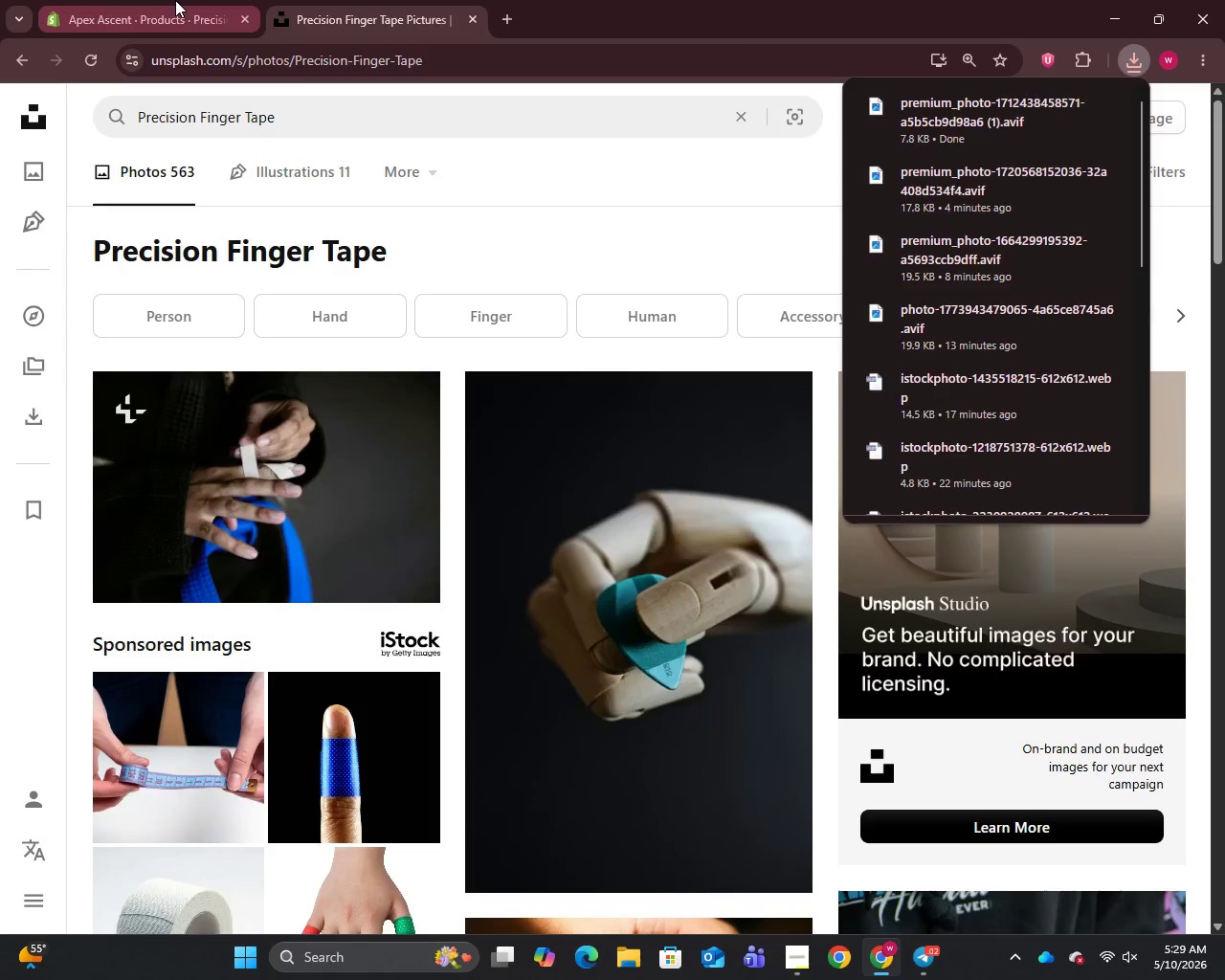 
left_click([175, 0])
 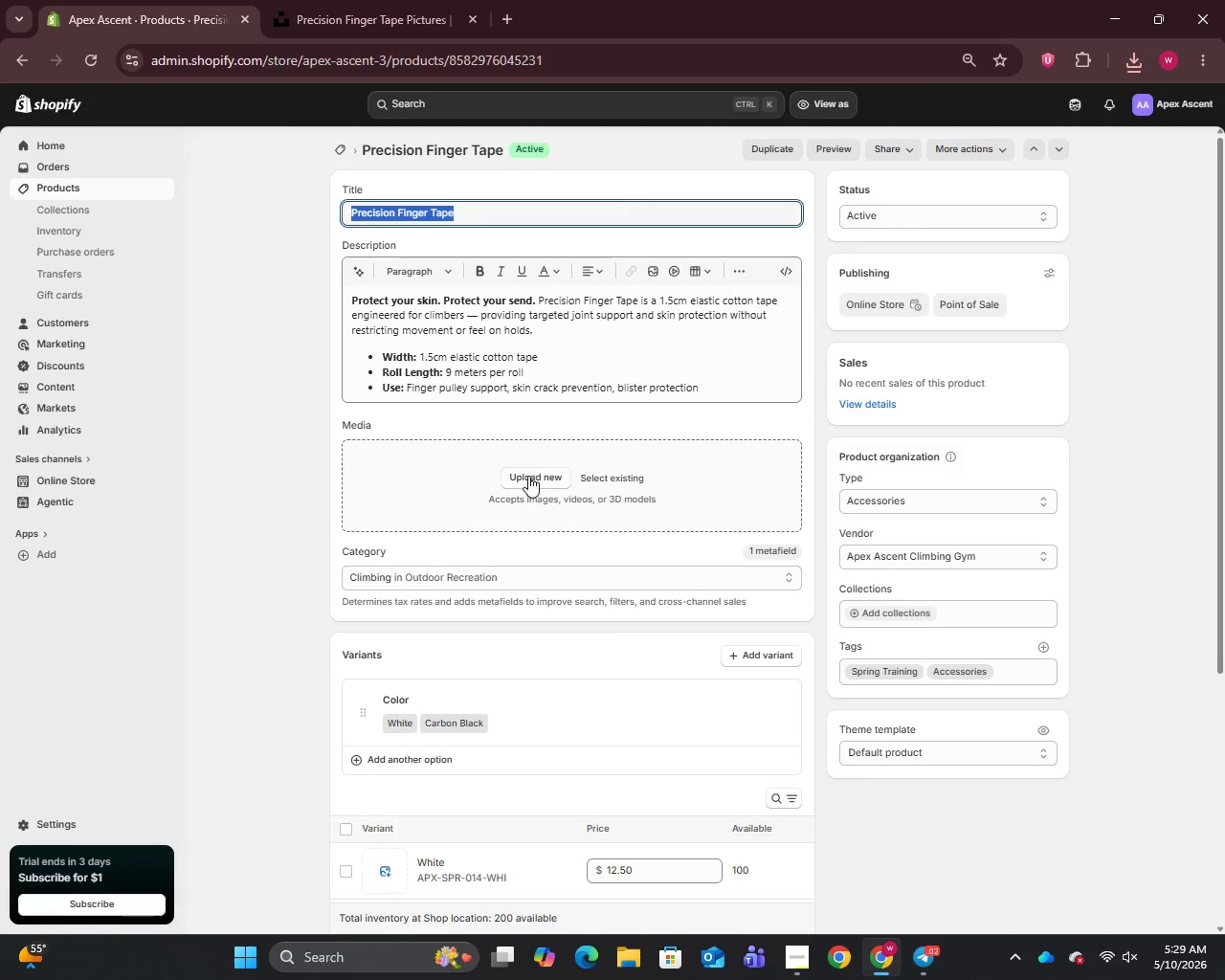 
left_click([528, 477])
 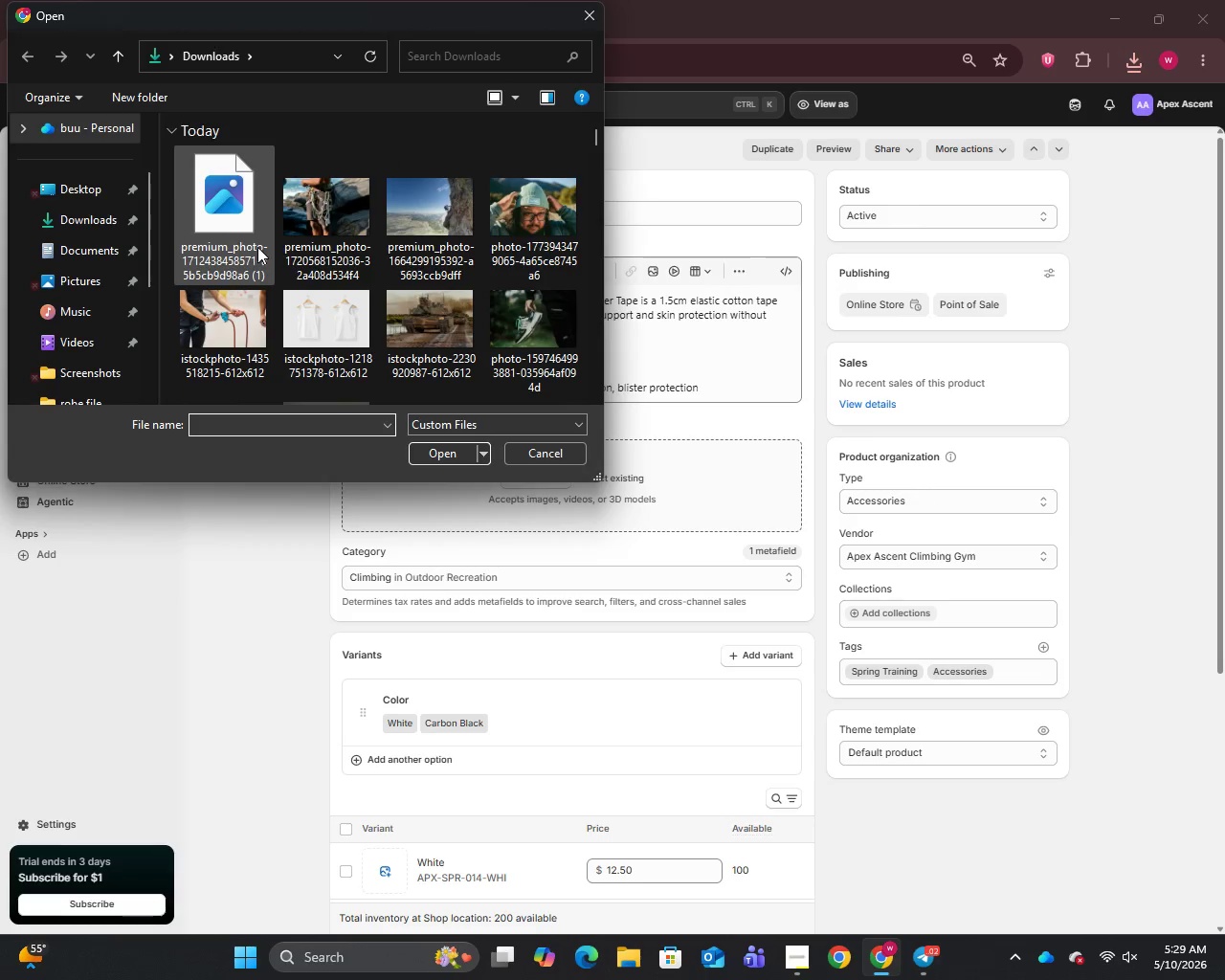 
left_click([257, 247])
 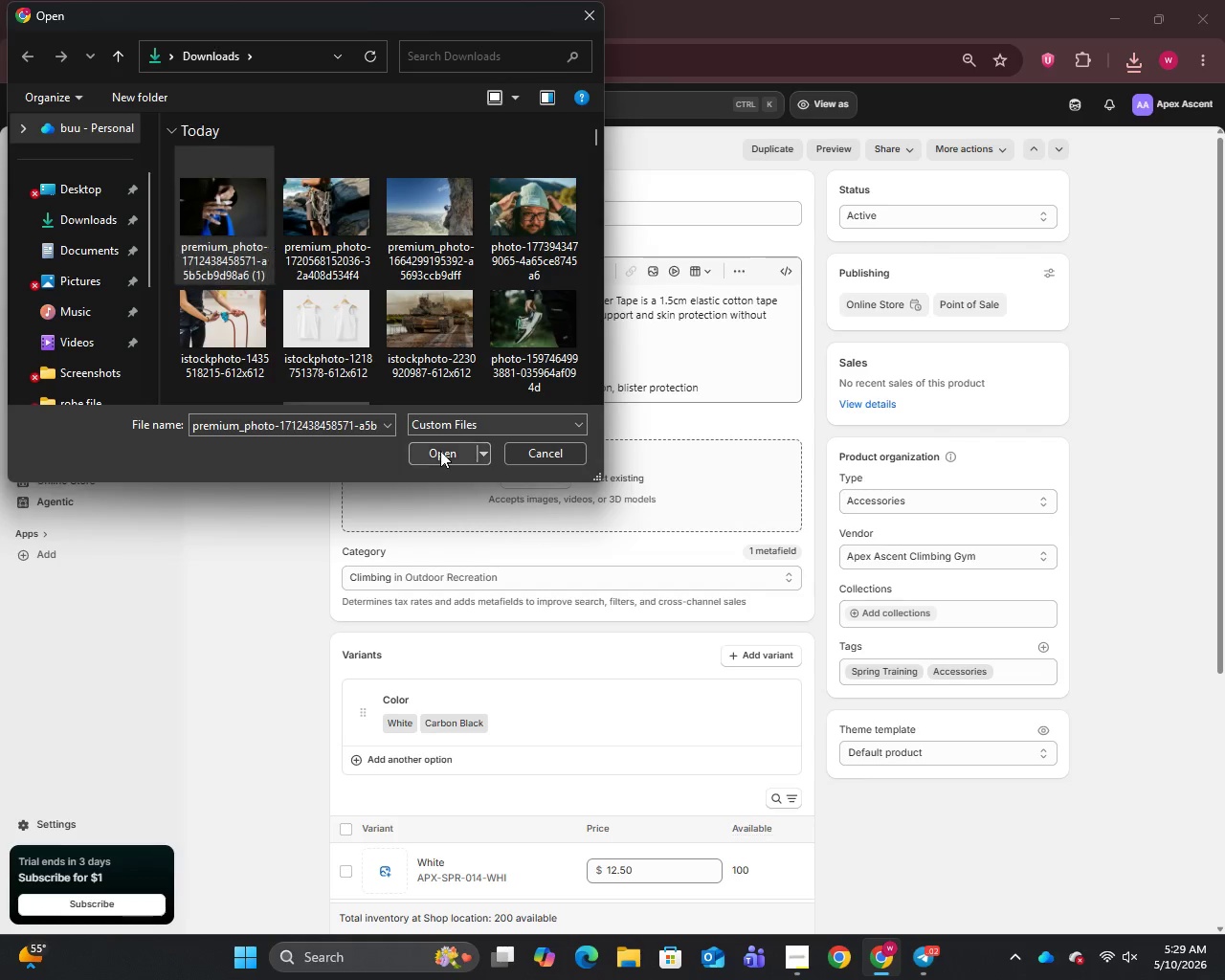 
left_click([440, 451])
 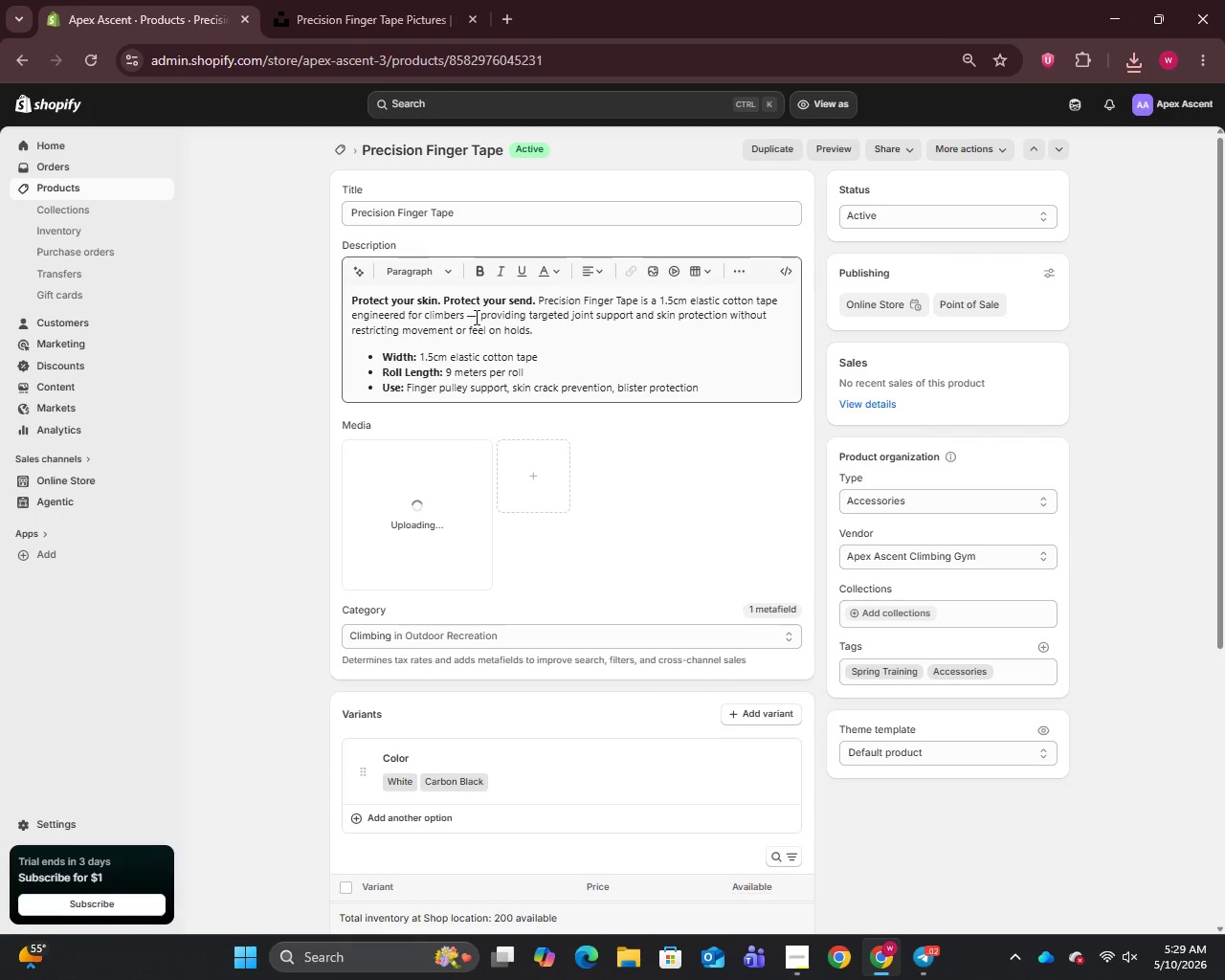 
left_click([475, 317])
 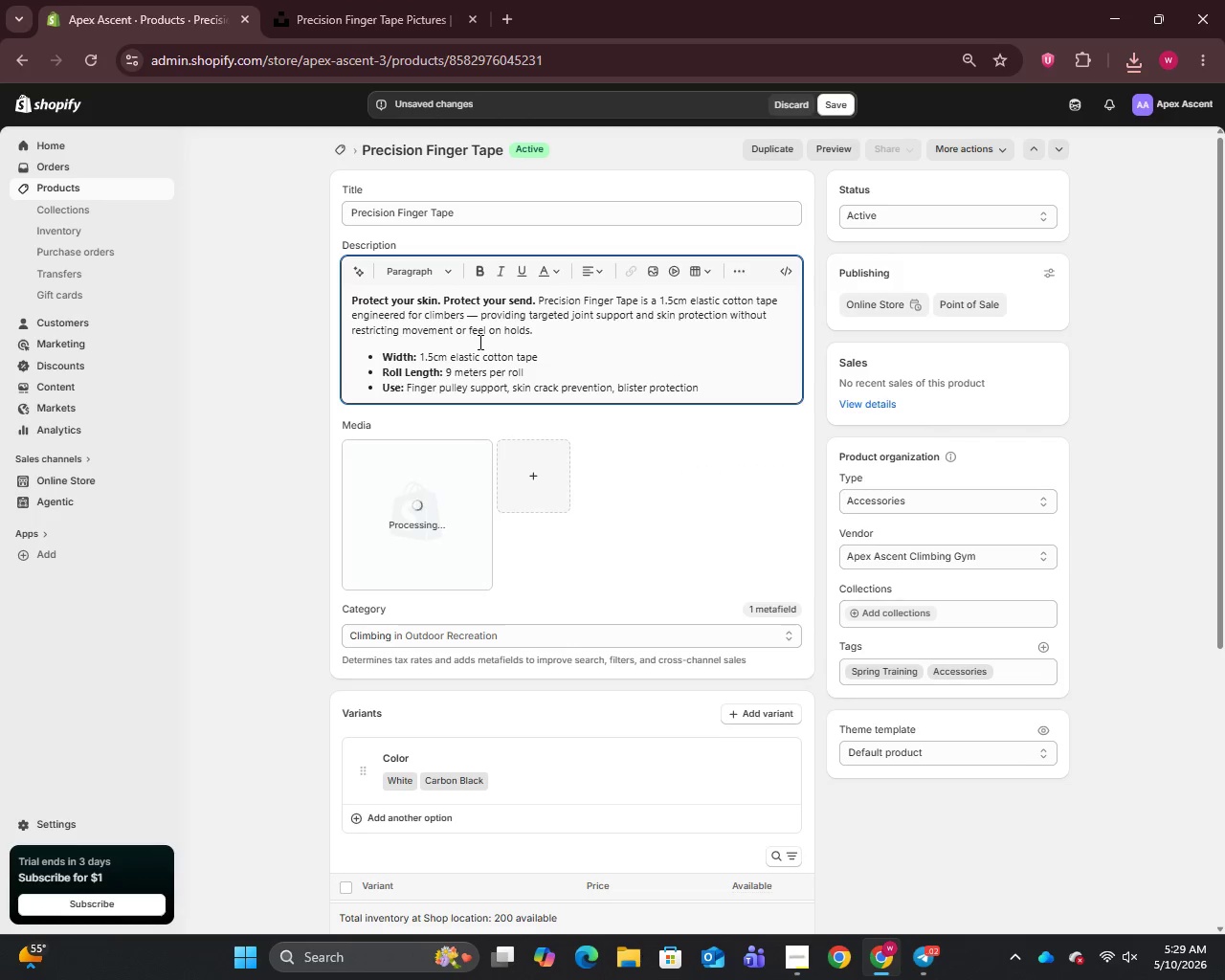 
key(Backspace)
 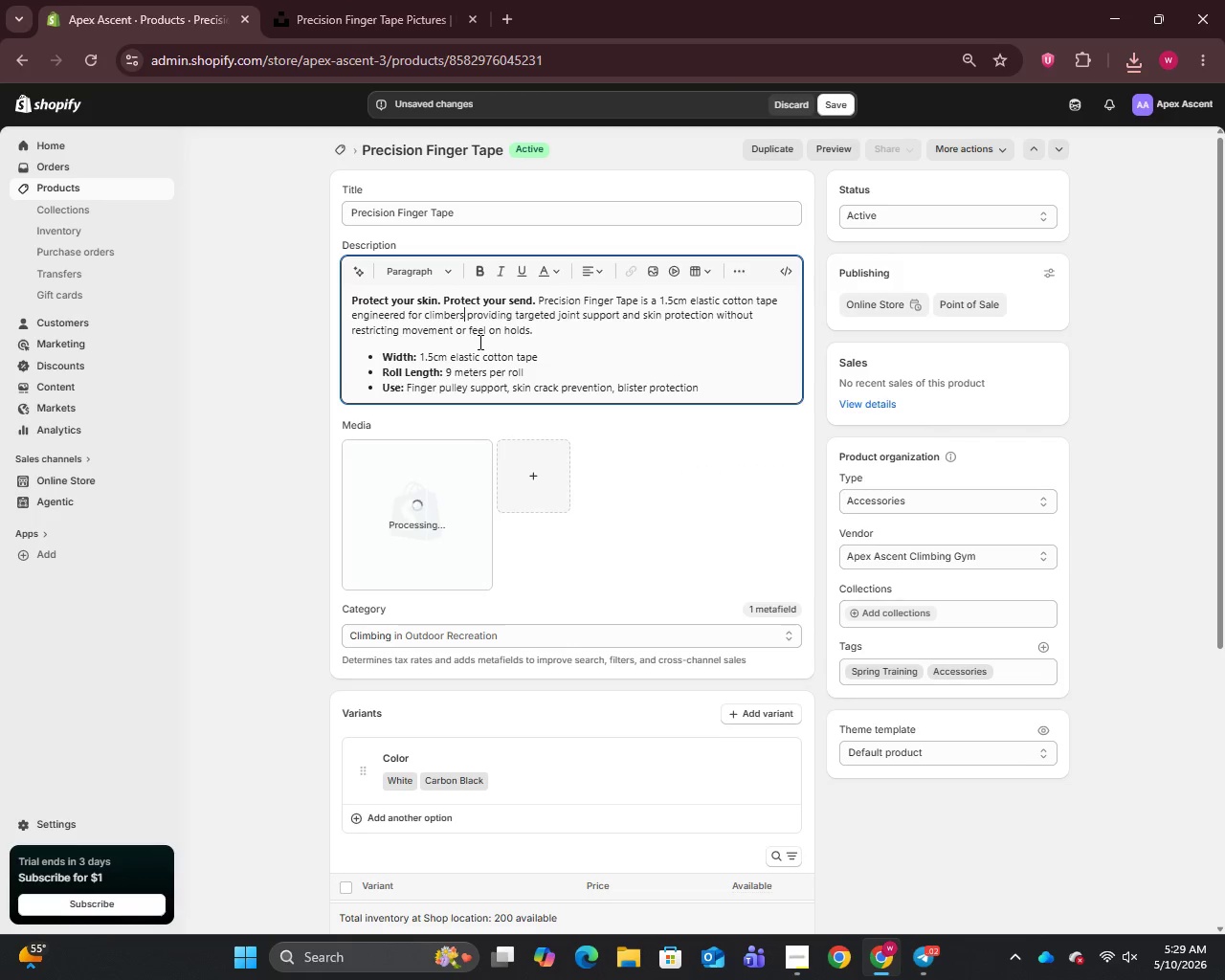 
key(Backspace)
 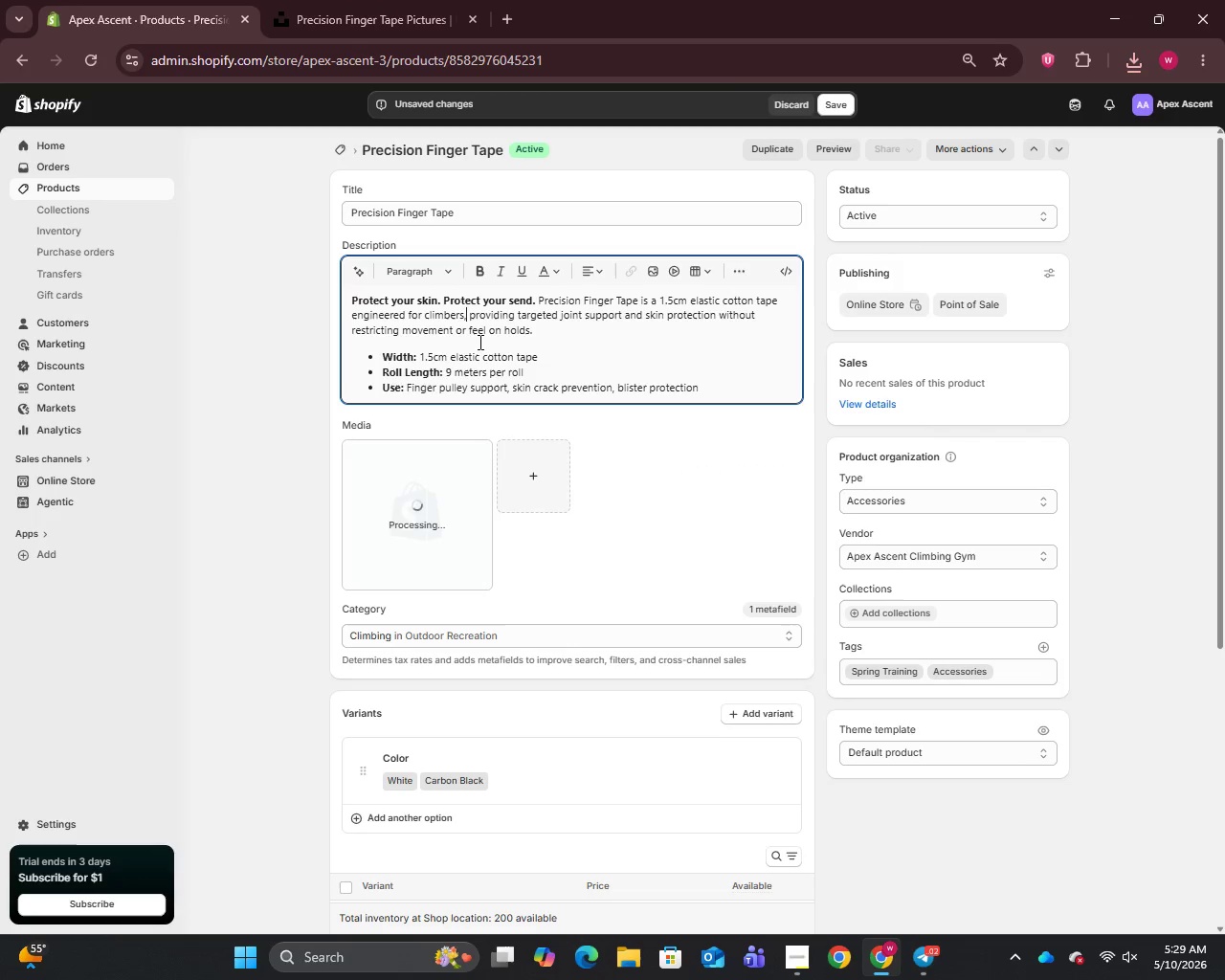 
key(Comma)
 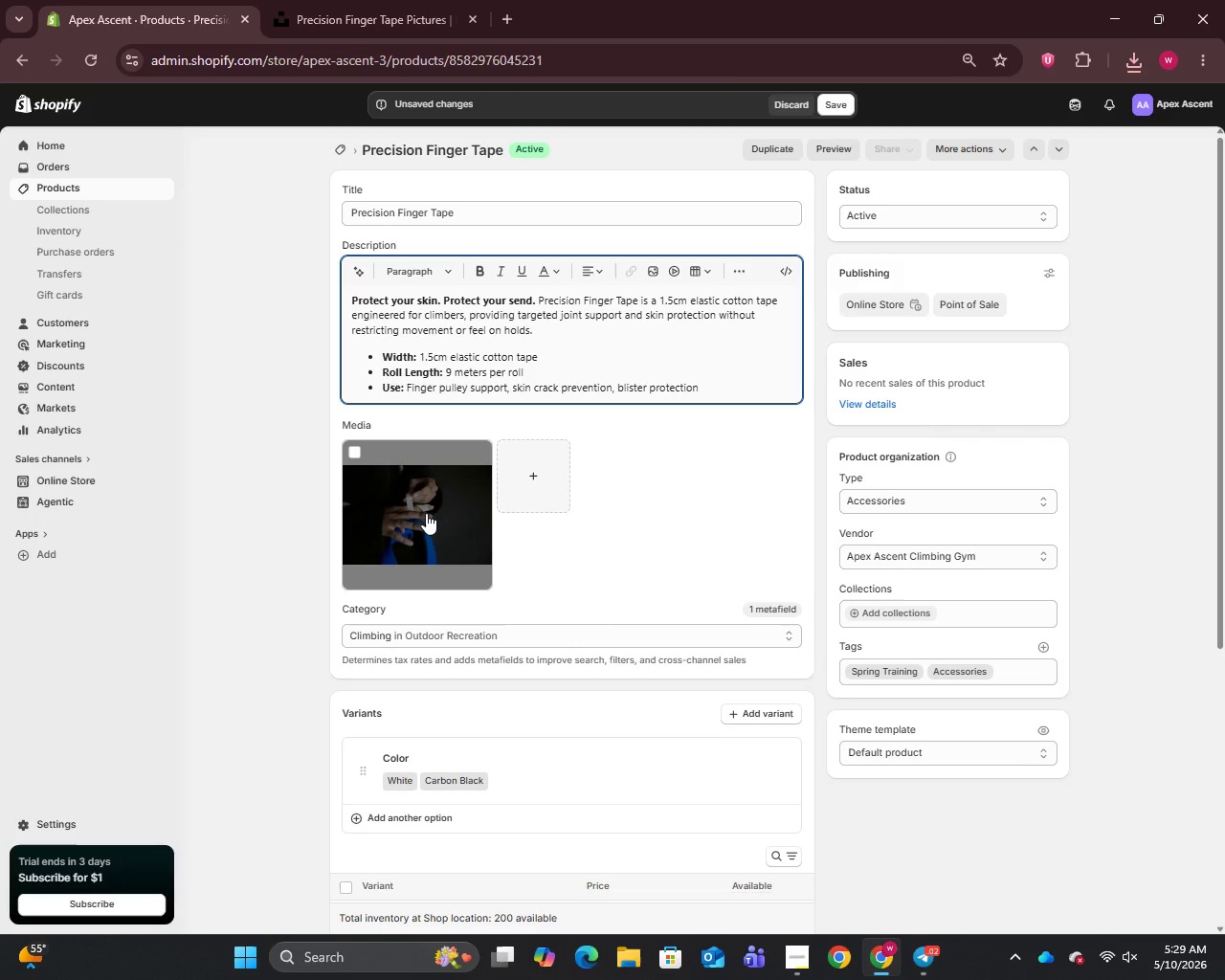 
left_click([426, 513])
 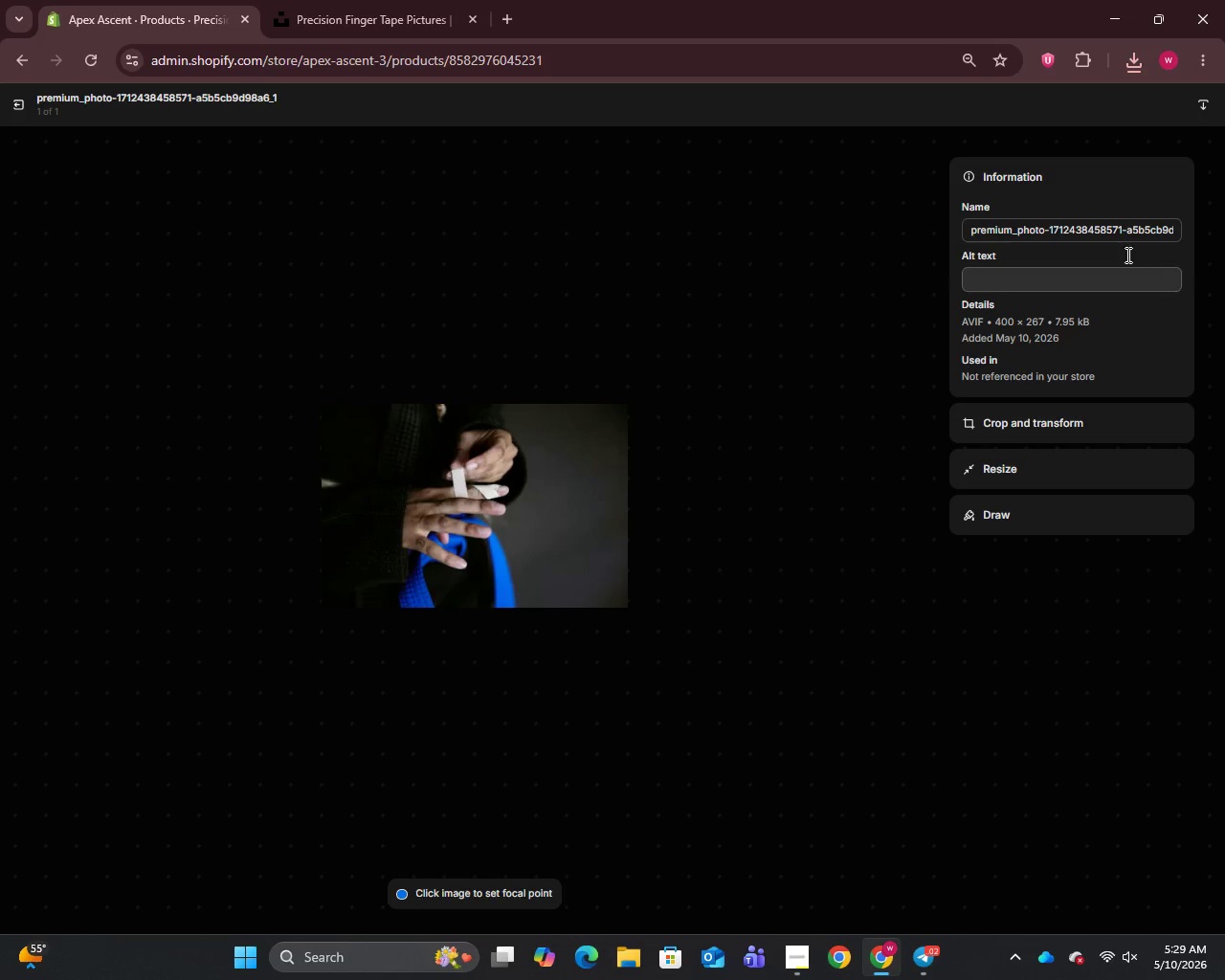 
left_click([1053, 232])
 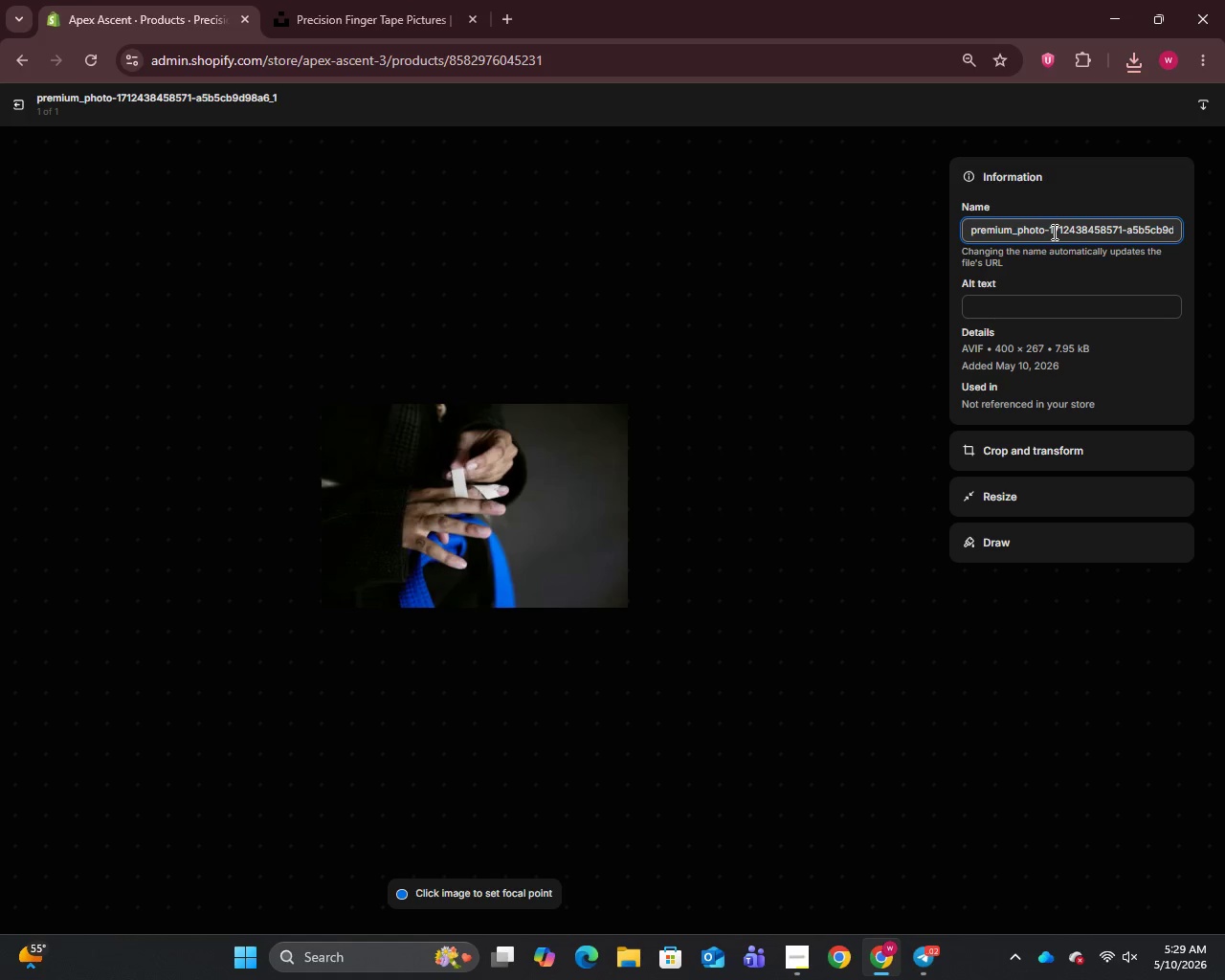 
key(Control+A)
 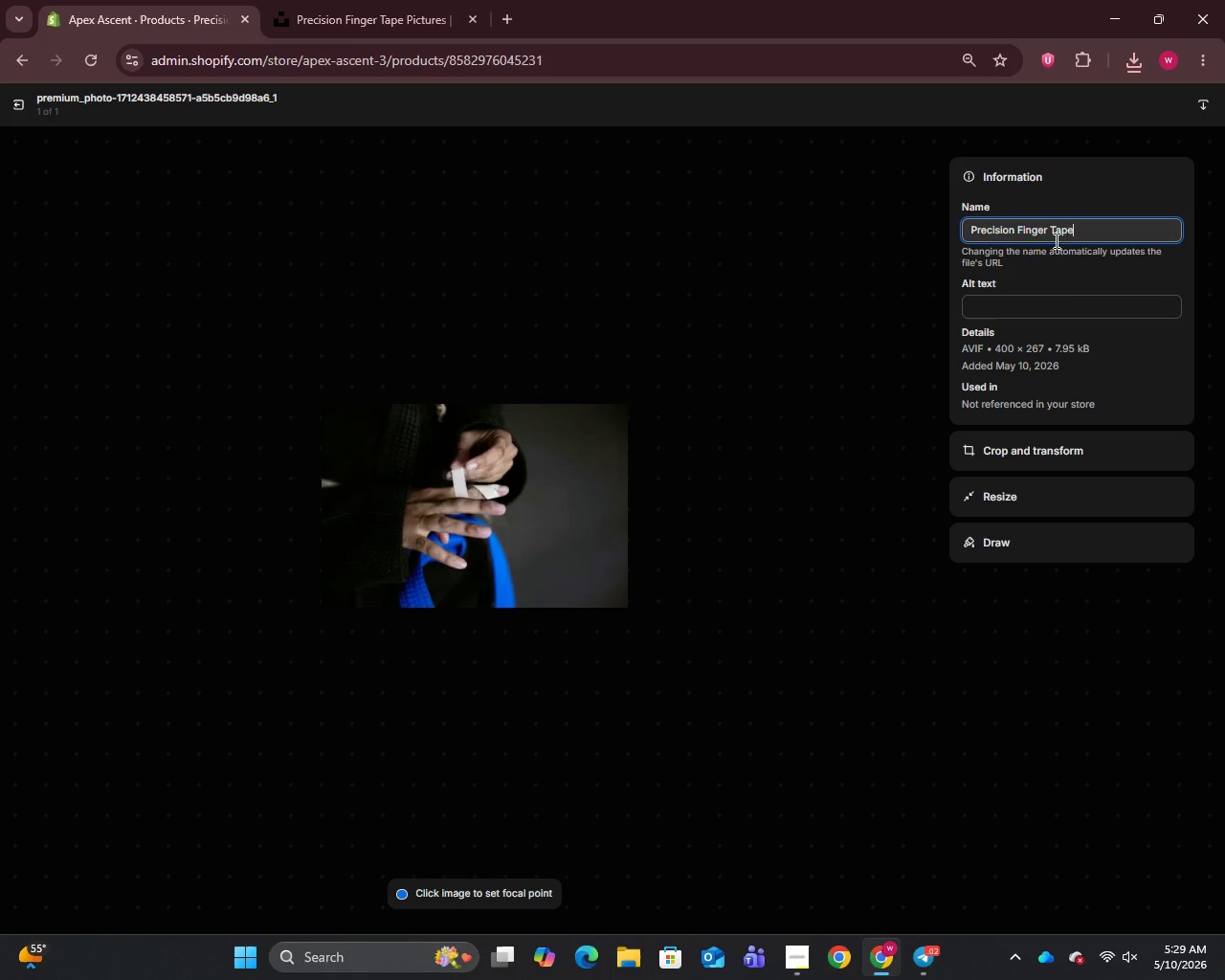 
key(Control+V)
 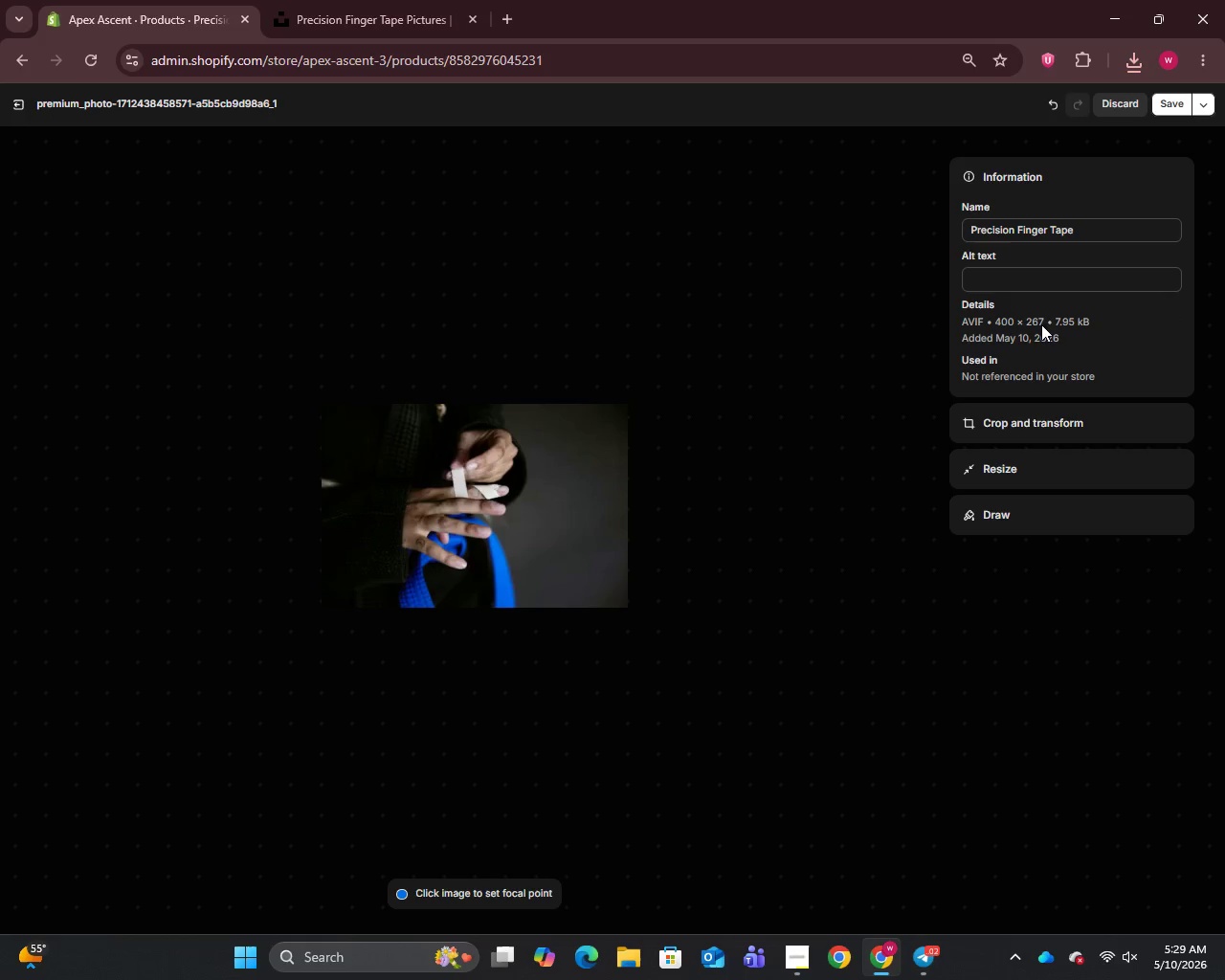 
left_click([1041, 324])
 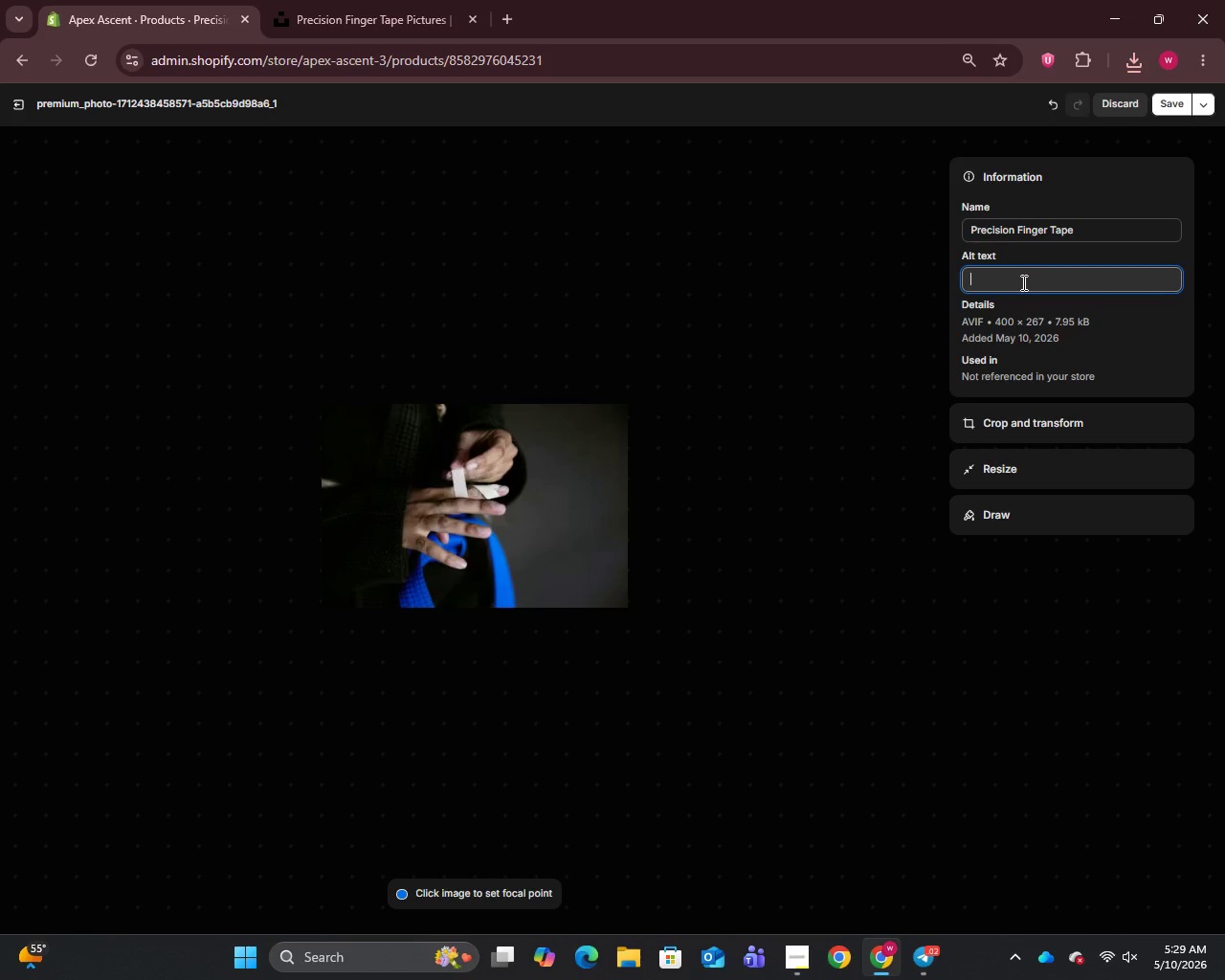 
left_click([1022, 282])
 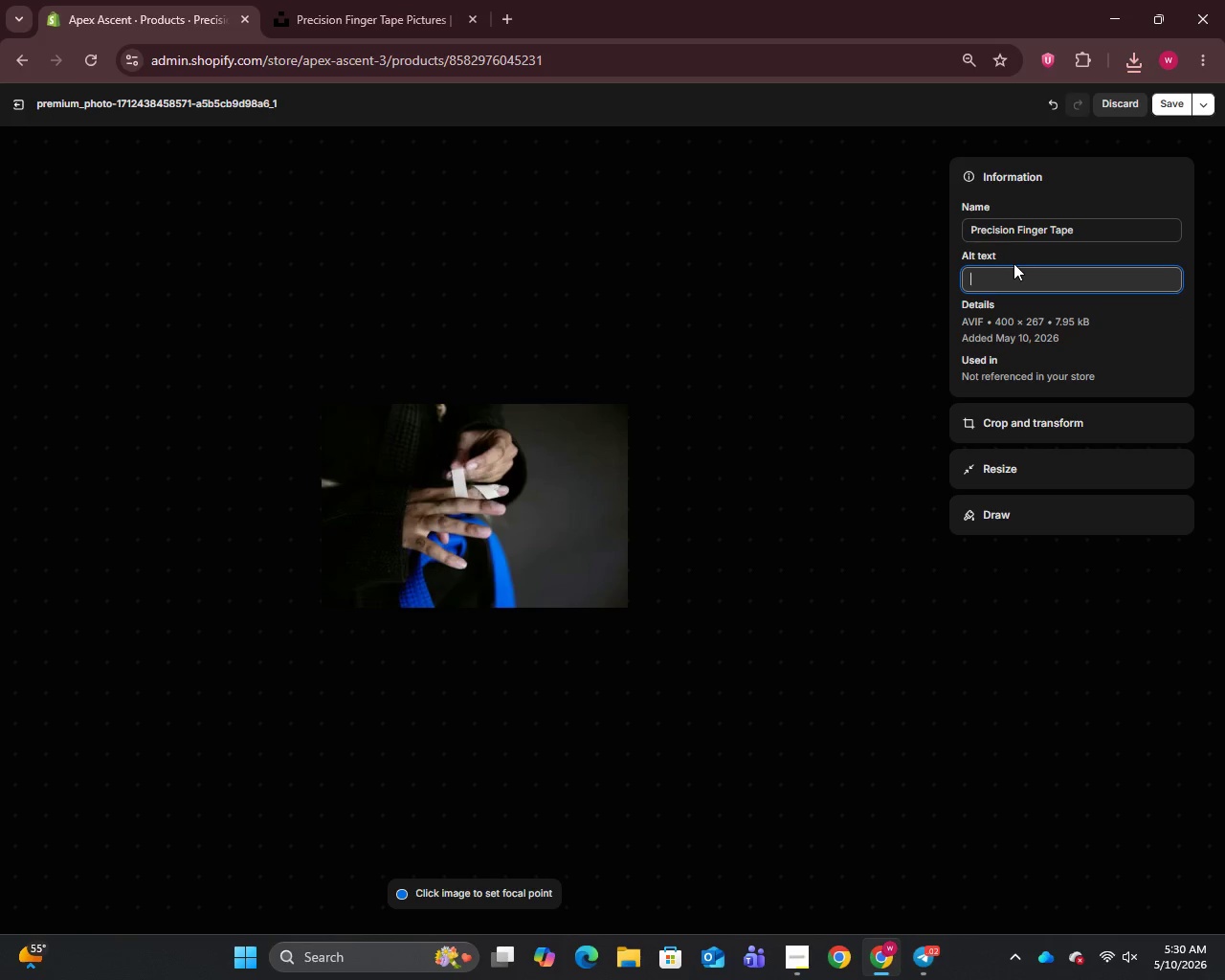 
type(Precision Finger Tap in White - Apex Ascent Climbing Gym Spring Training accessory)
 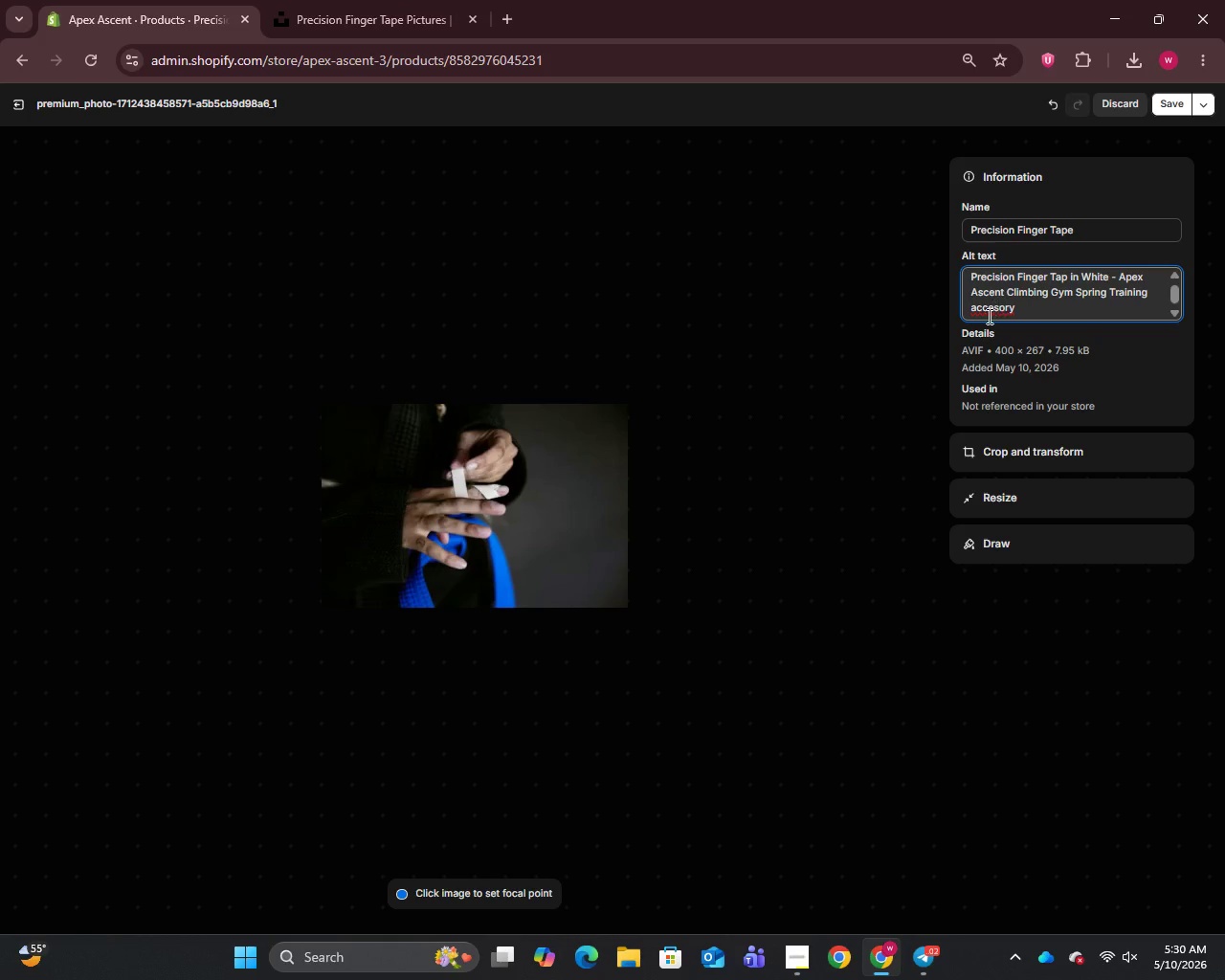 
left_click([1001, 311])
 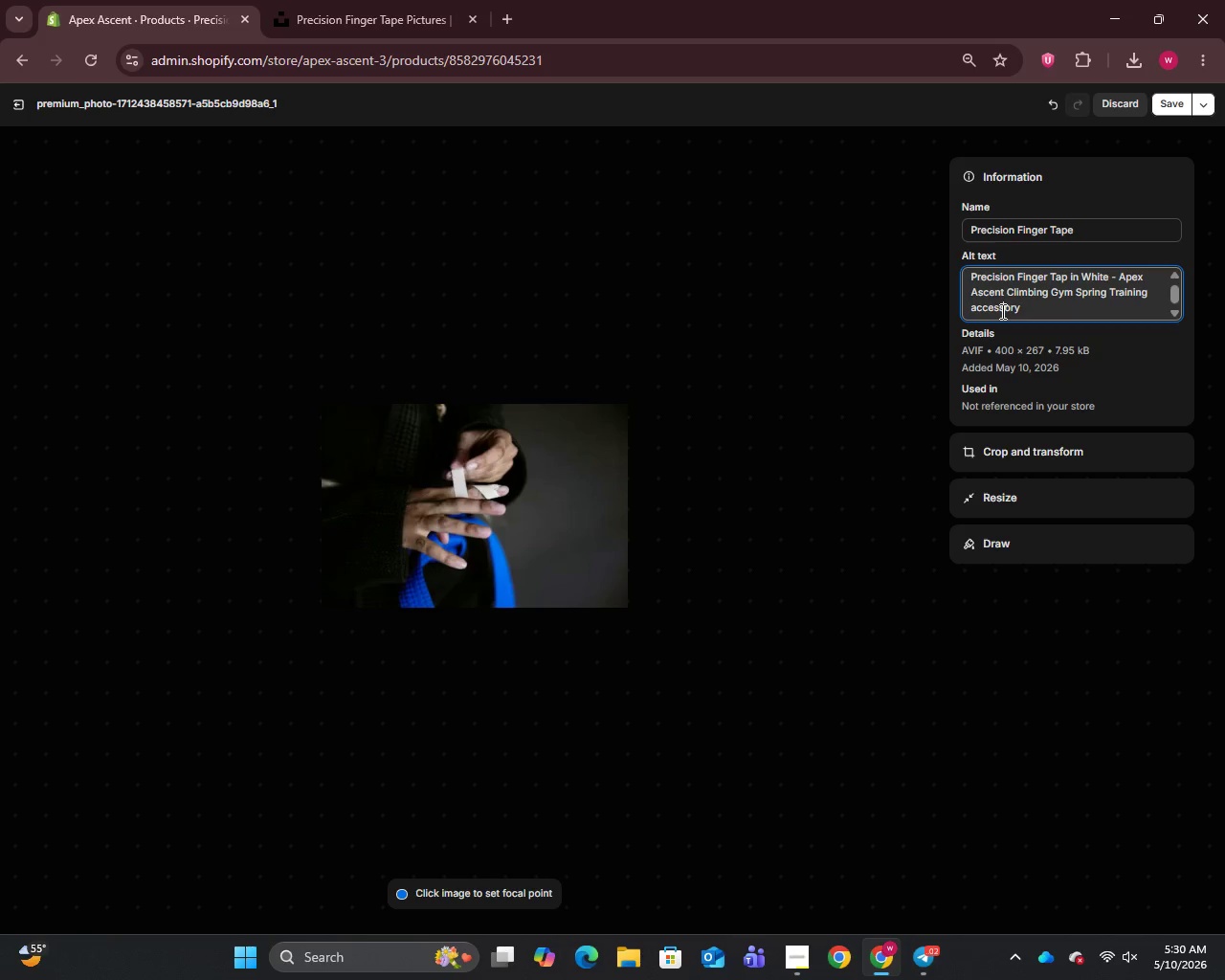 
key(S)
 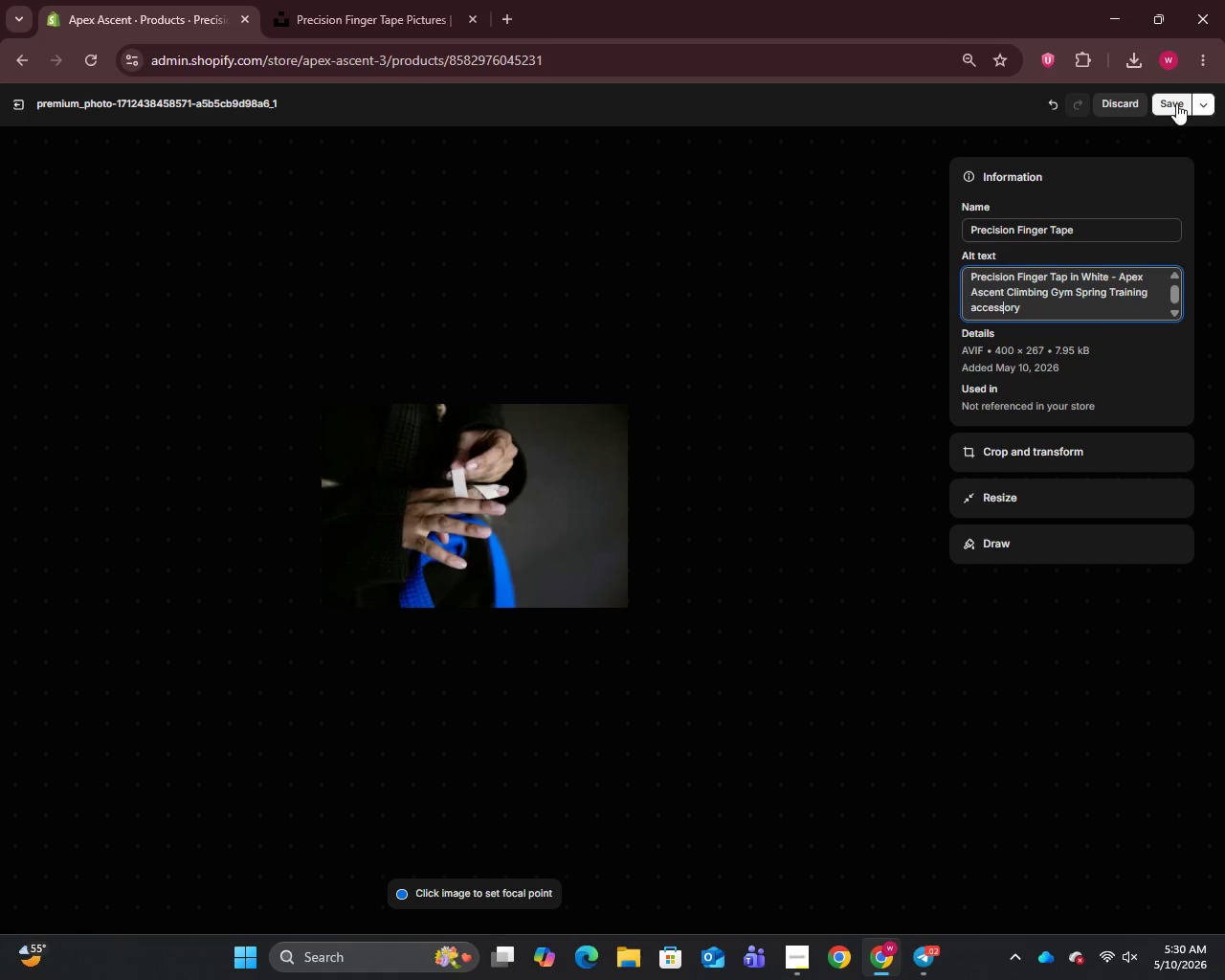 
left_click([1176, 103])
 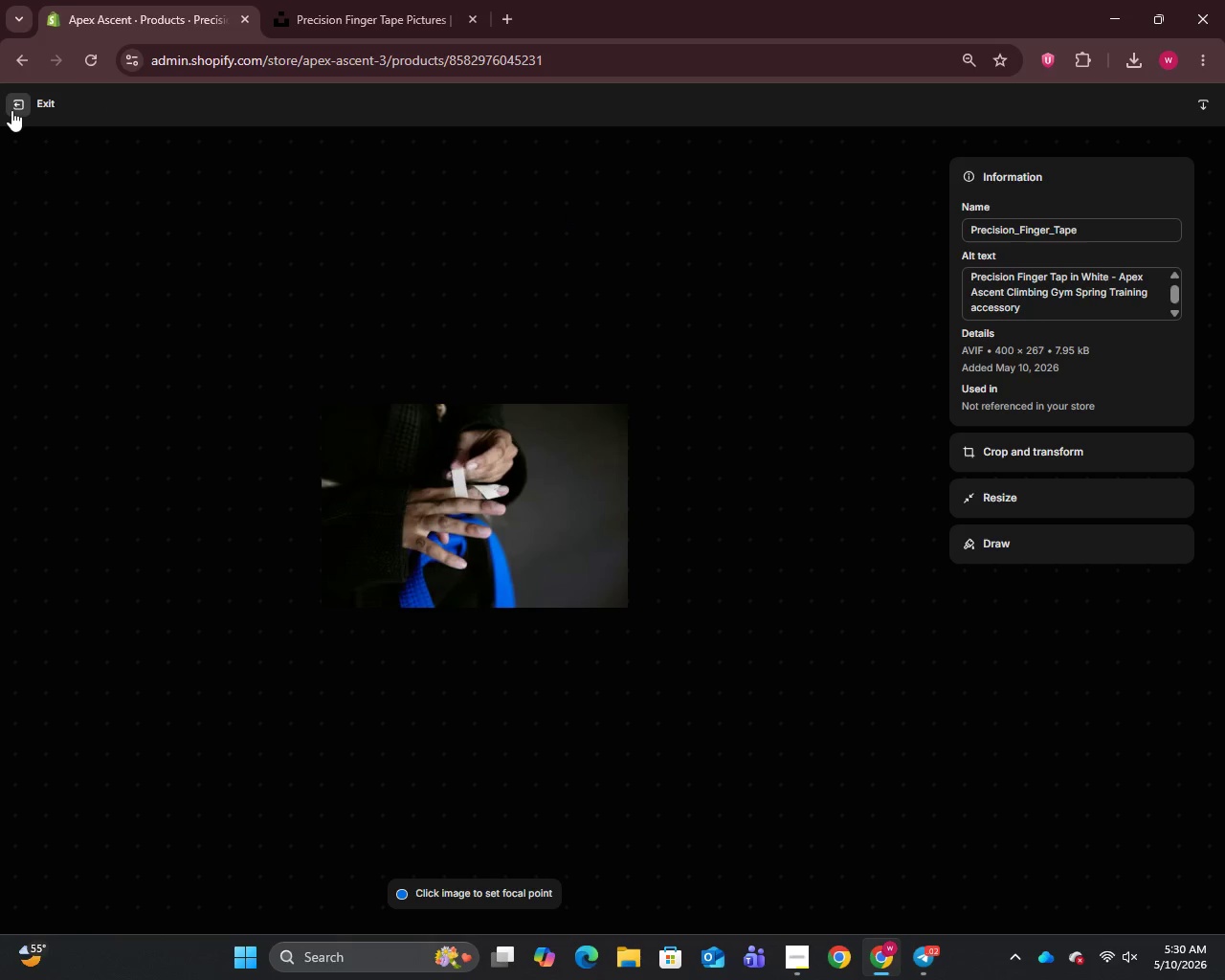 
left_click([11, 110])
 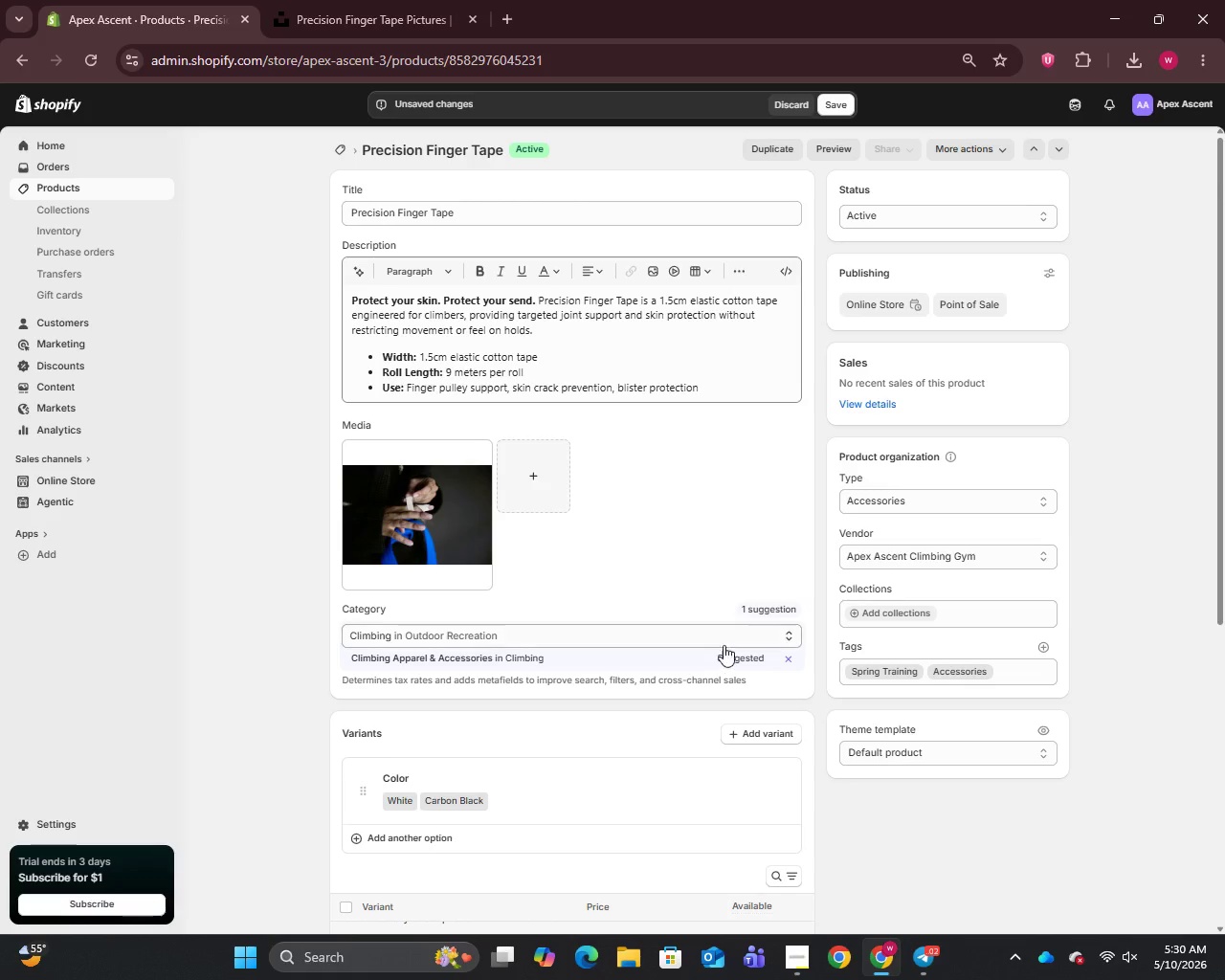 
scroll: coordinate [740, 702], scroll_direction: down, amount: 11.0
 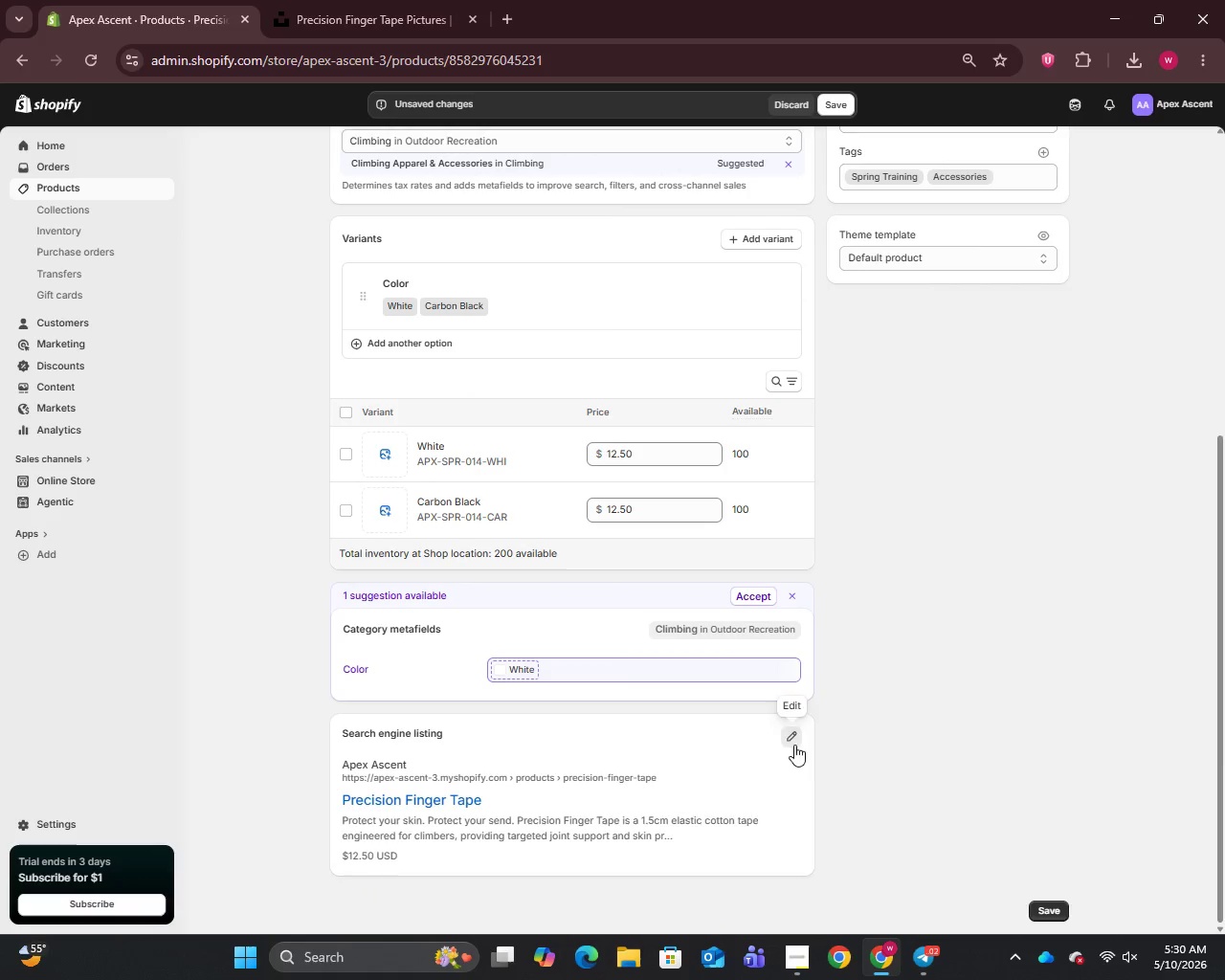 
left_click([794, 745])
 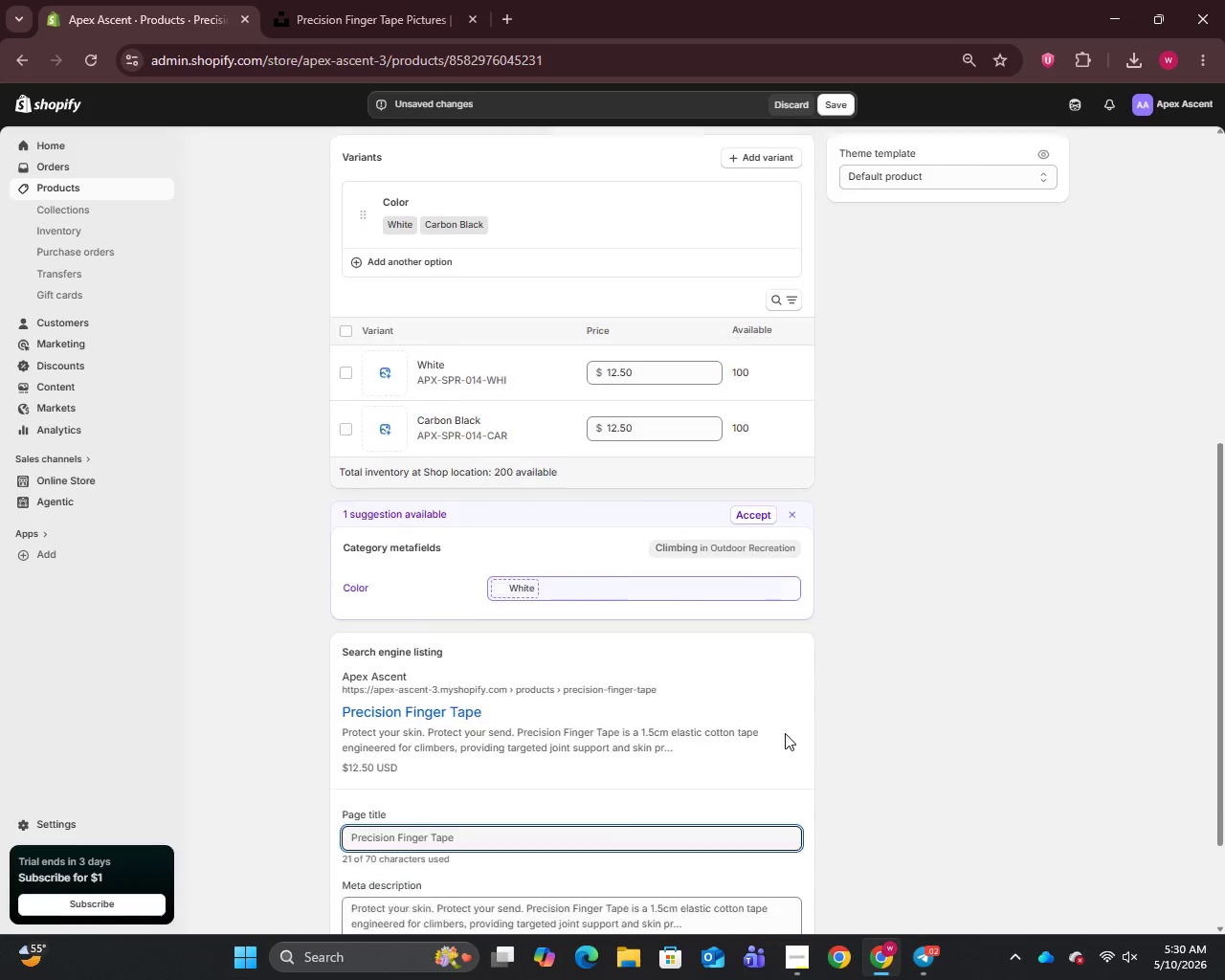 
scroll: coordinate [789, 734], scroll_direction: down, amount: 6.0
 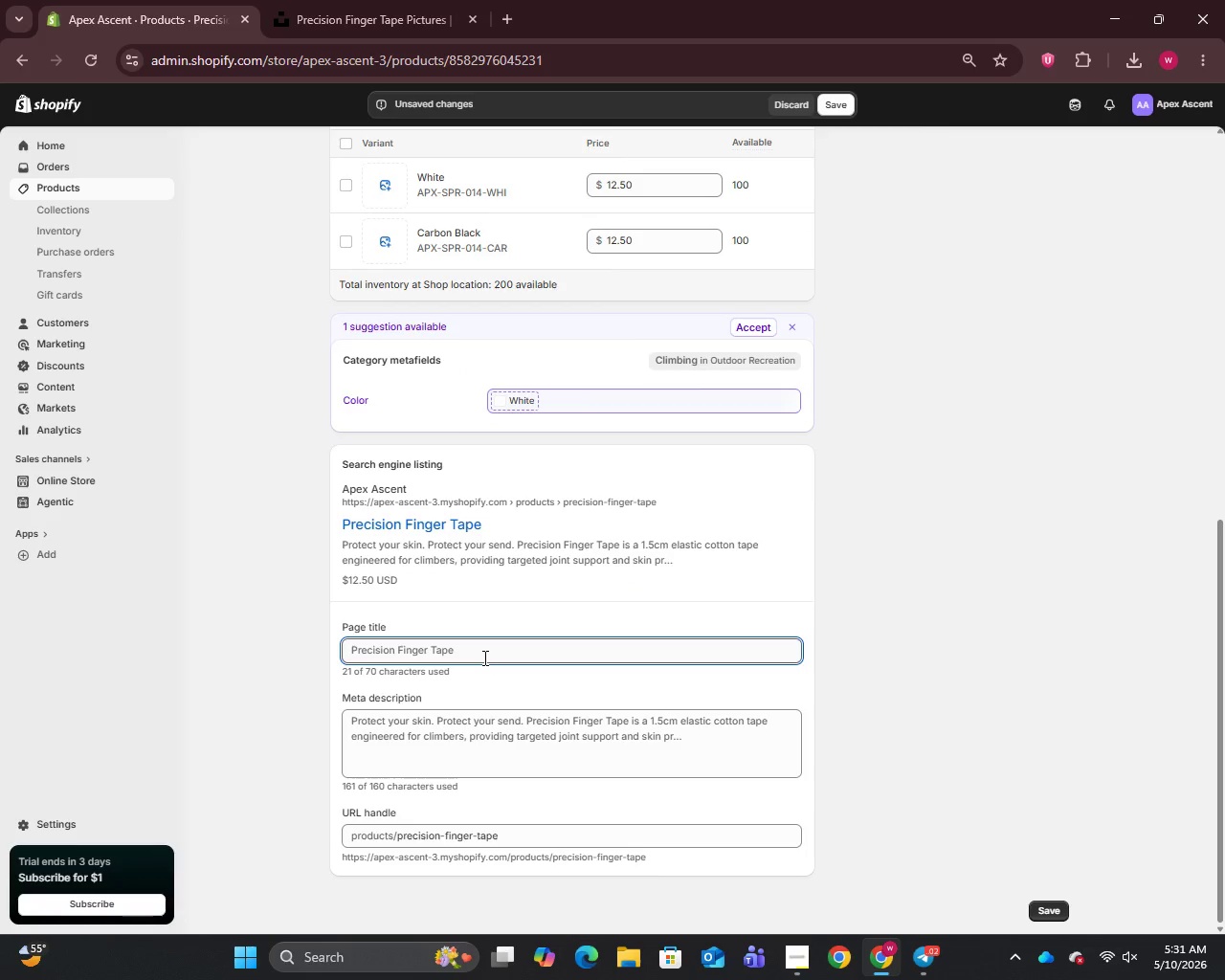 
left_click([483, 657])
 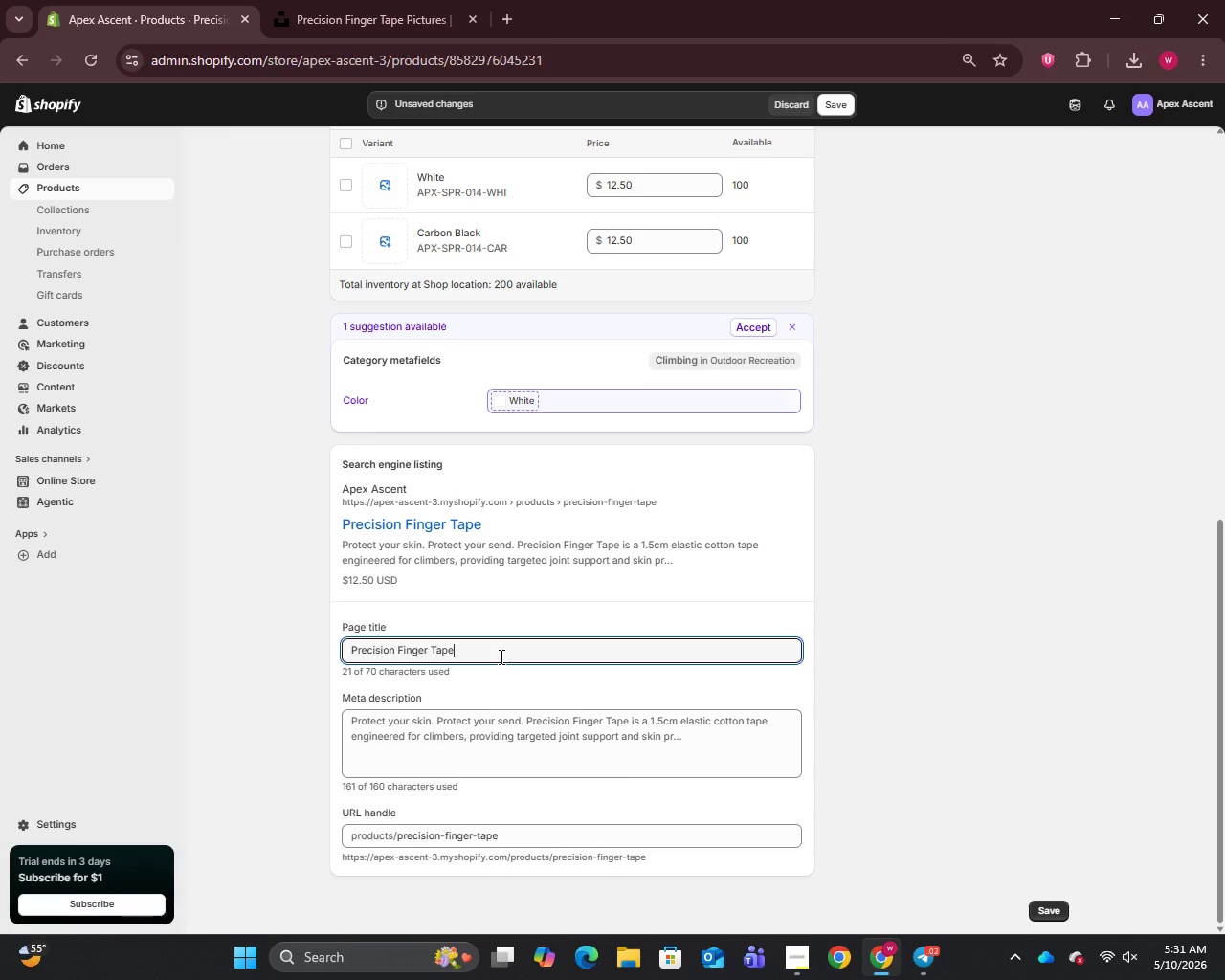 
type( | Climbing Accessories | Apex Ascent Gym)
 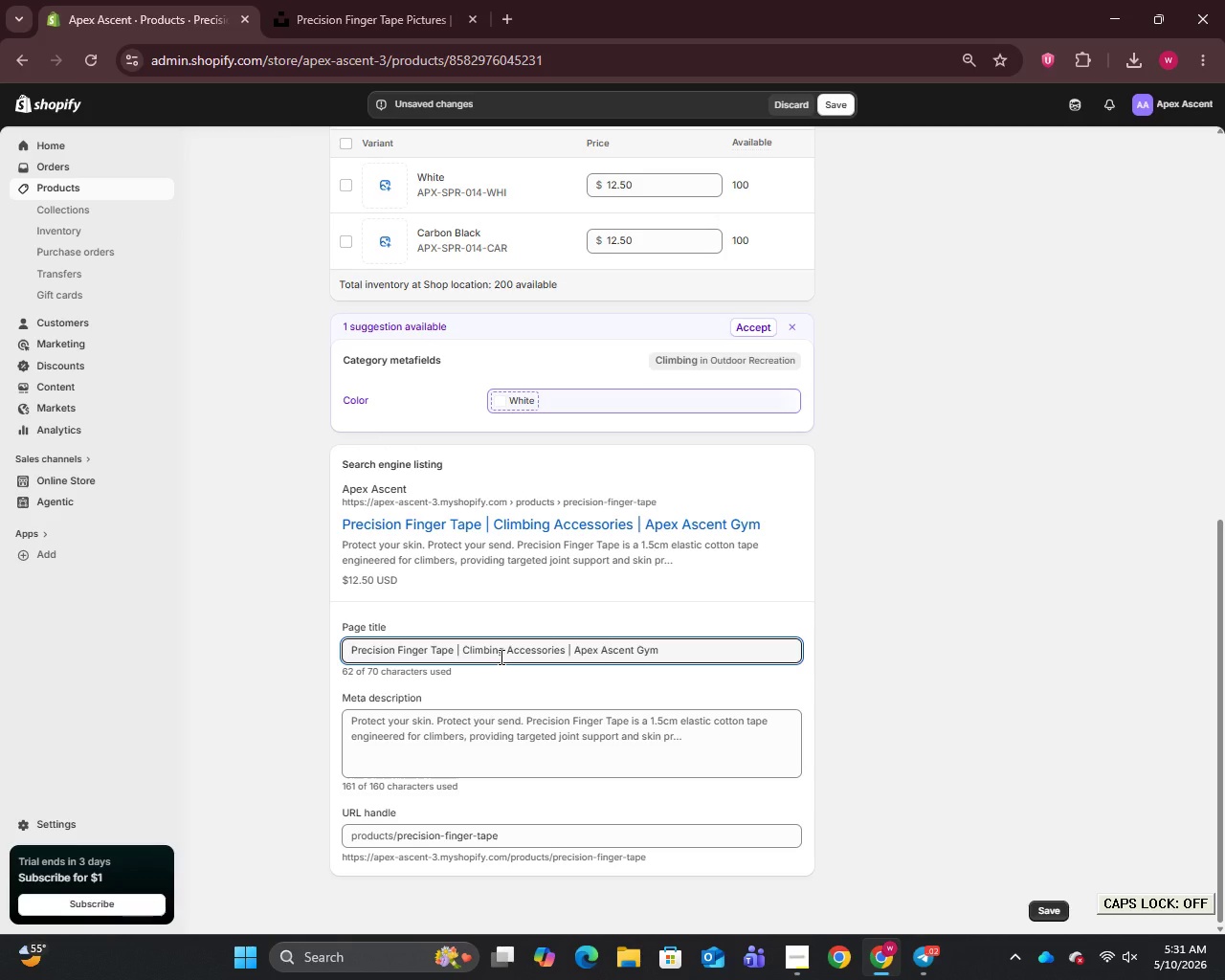 
key(Shift+ShiftLeft)
 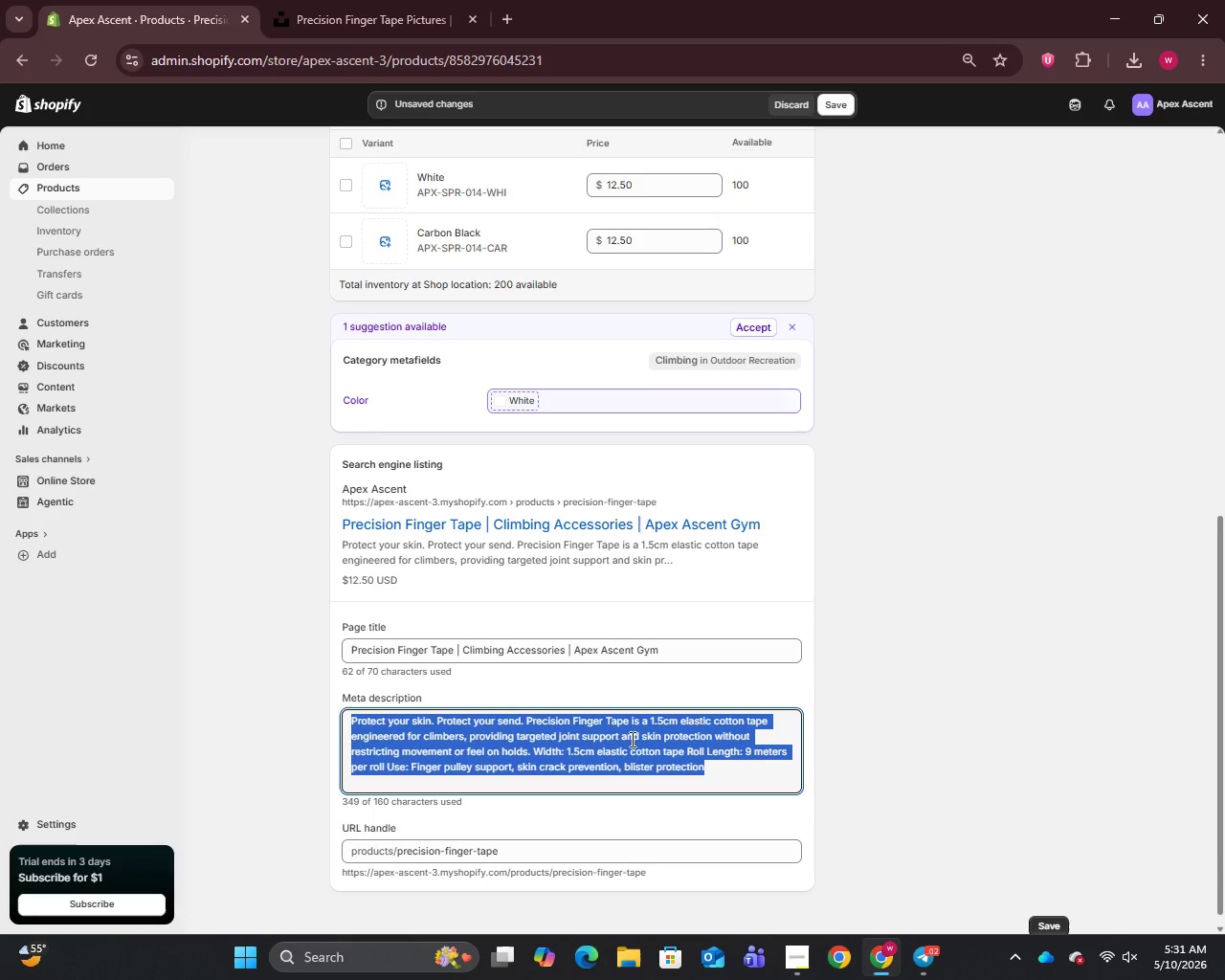 
key(Control+A)
 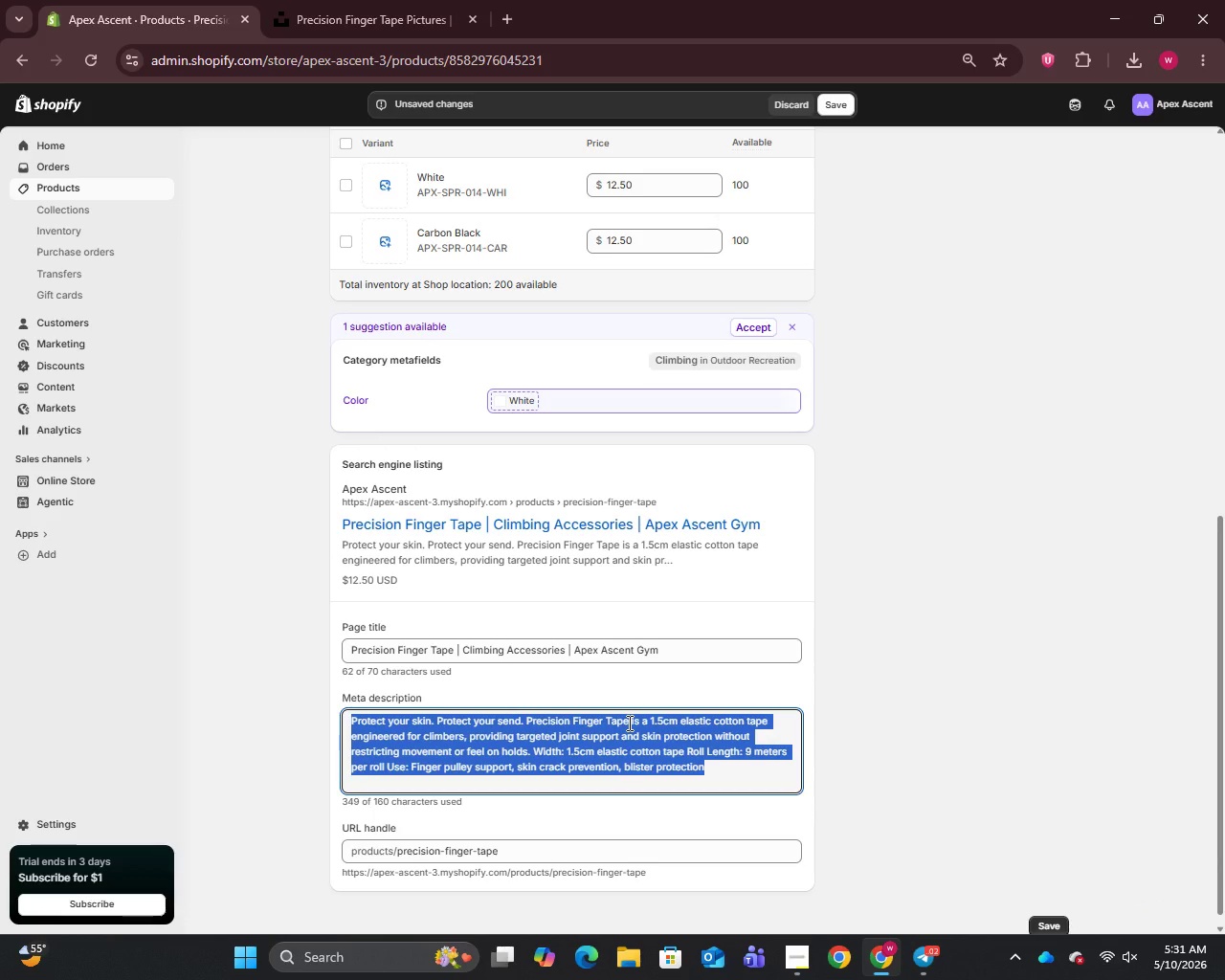 
key(1)
 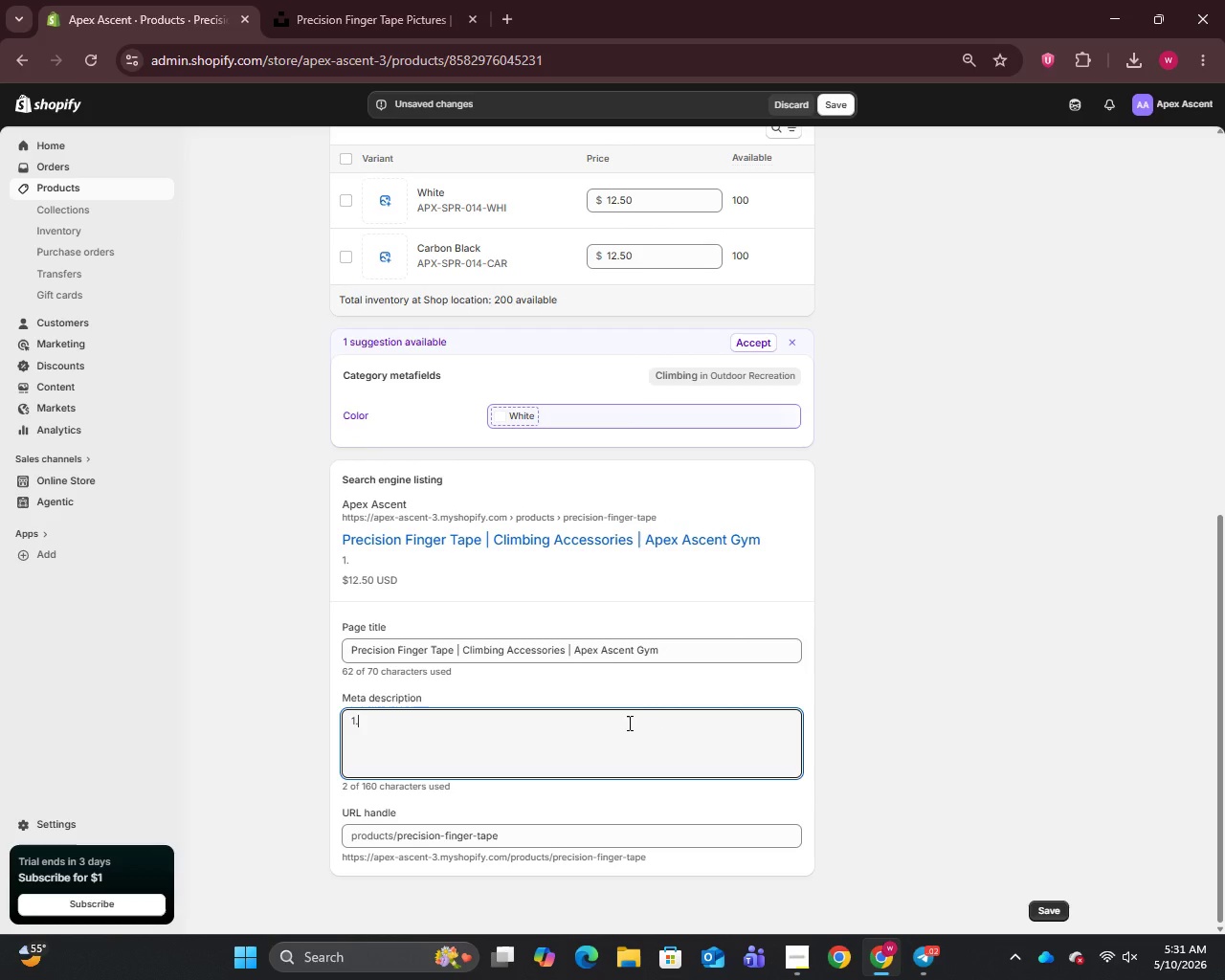 
key(Period)
 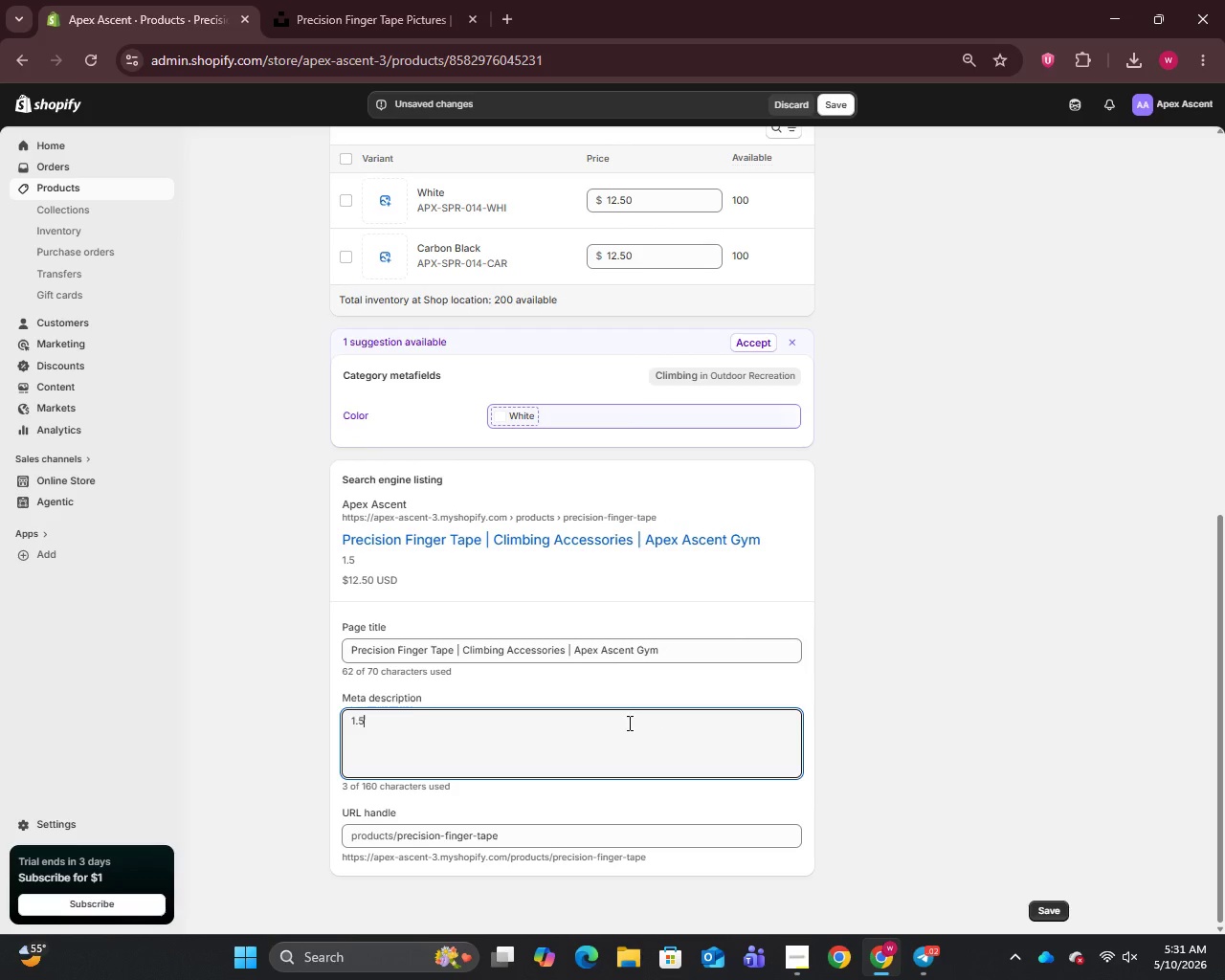 
key(5)
 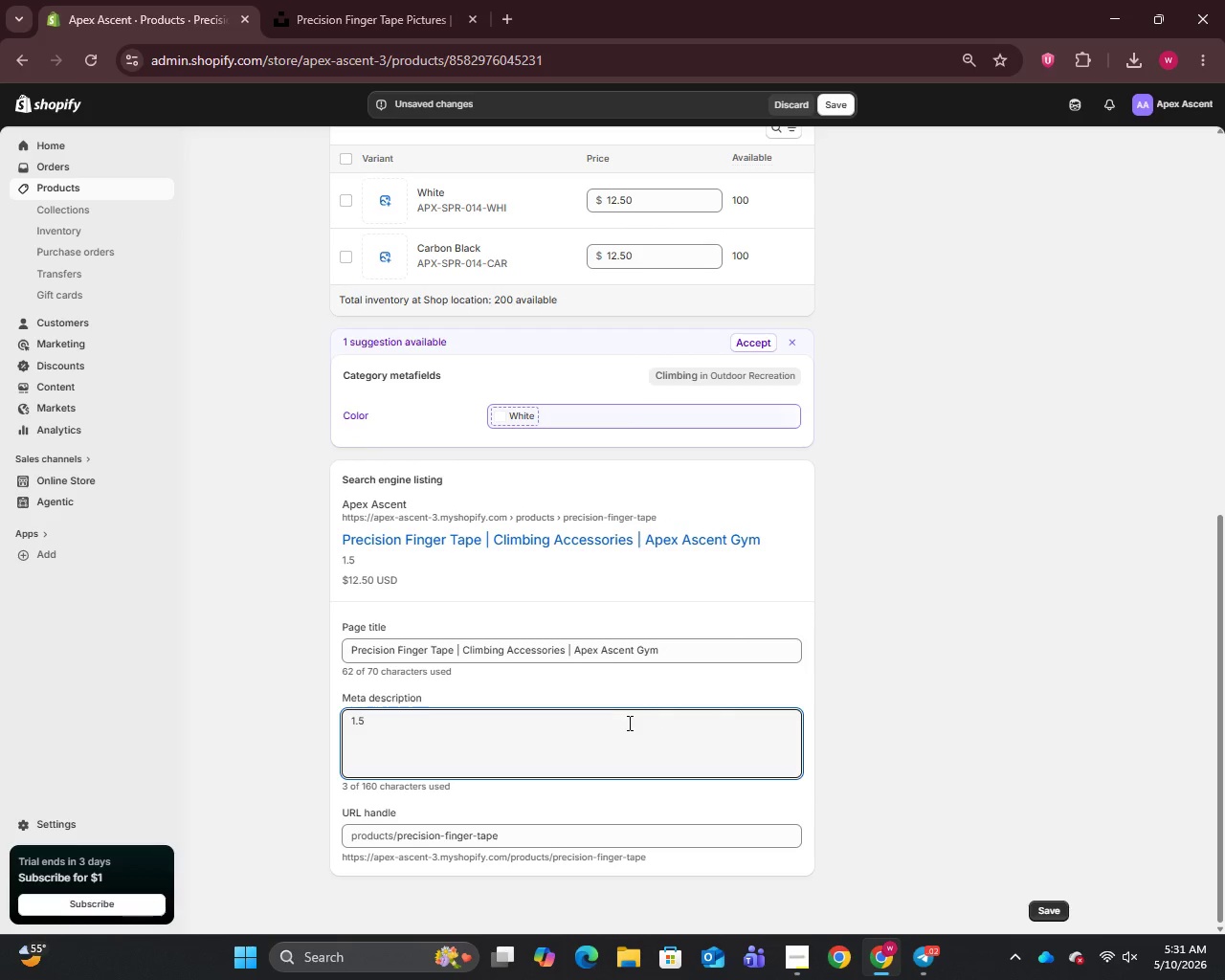 
type(cm elastic cotton finger tape from Apex Ascent Climbing Gym. 9m per roll )
 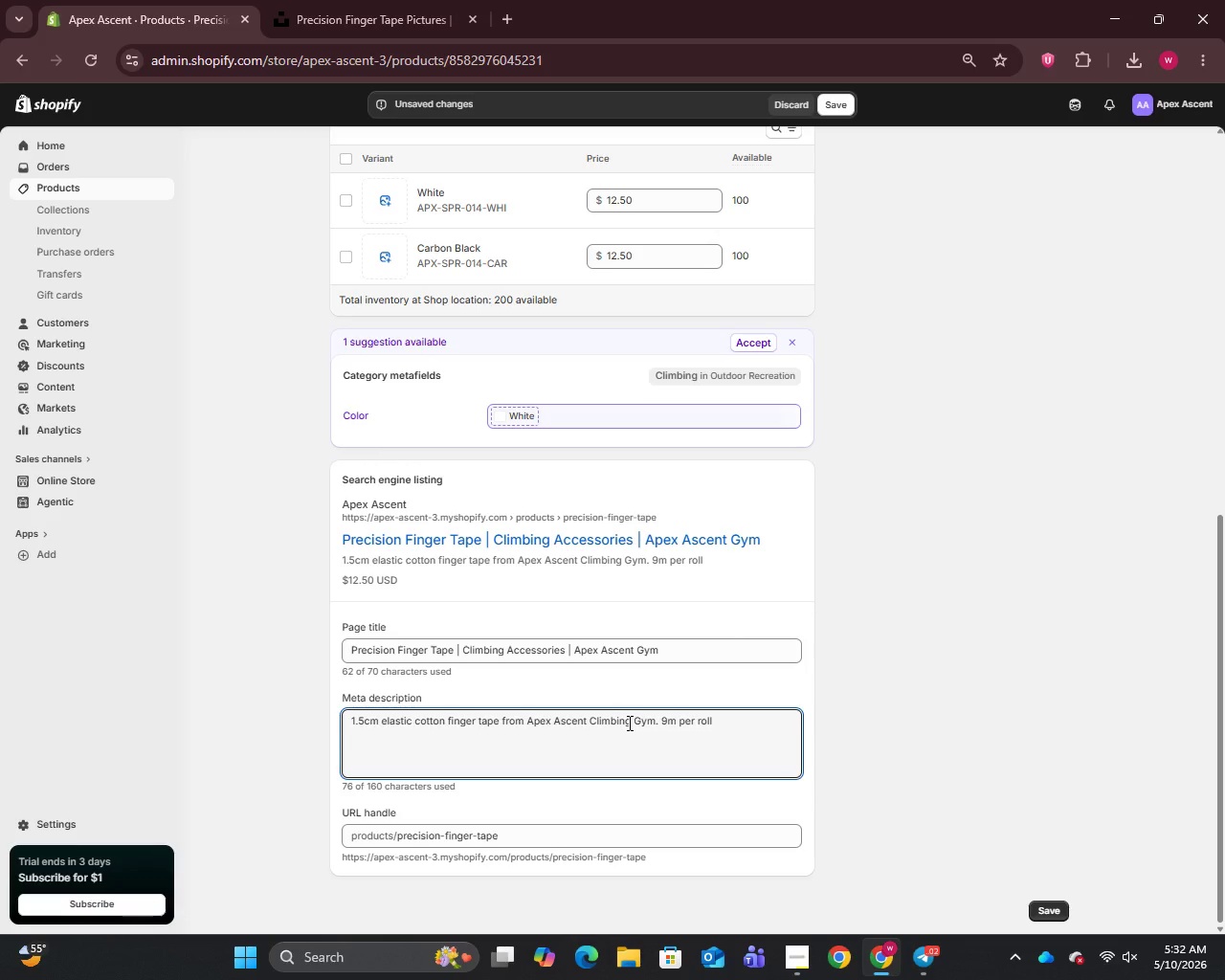 
type(for joint support and skin protection. Spring Training accessory.)
 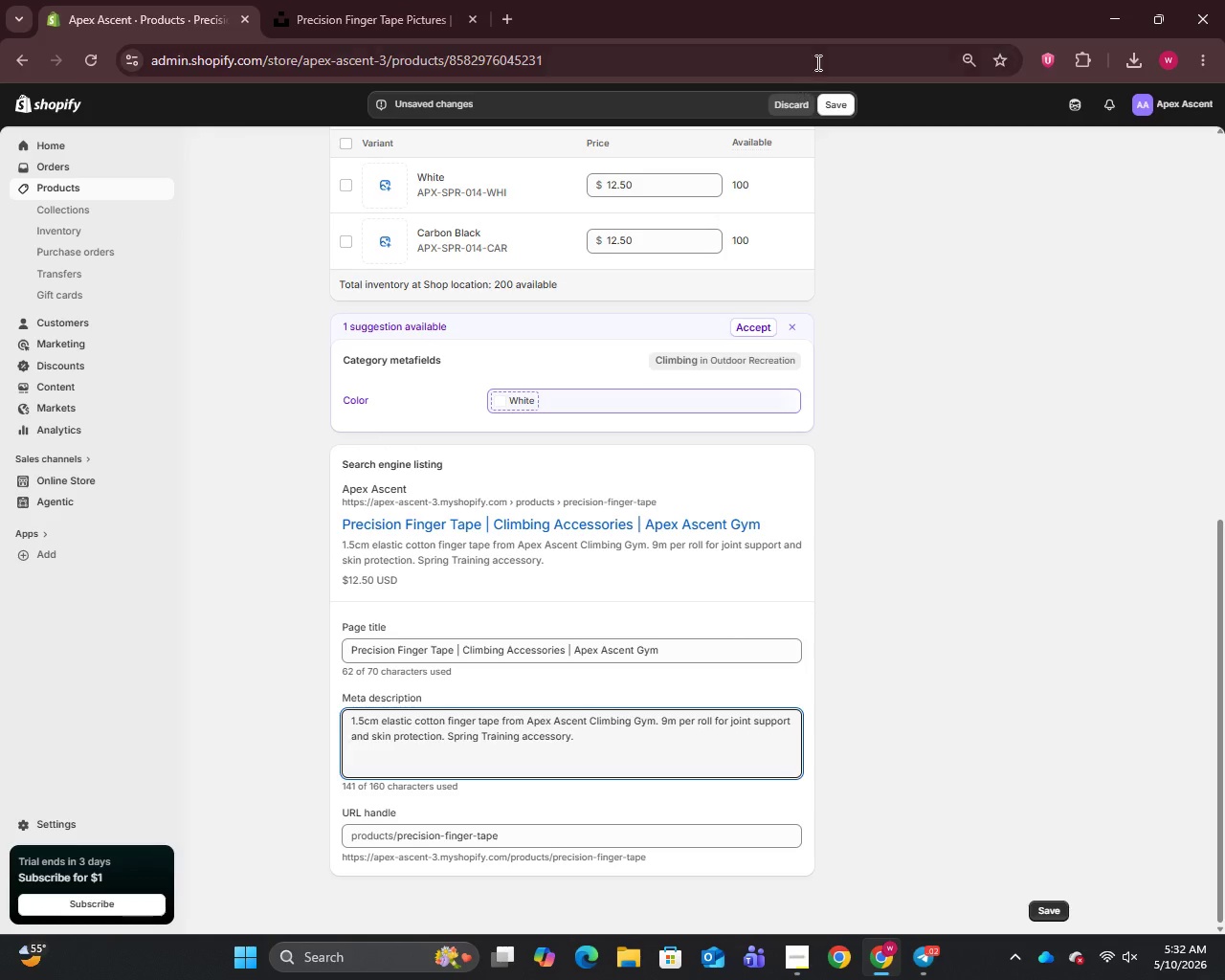 
left_click([832, 109])
 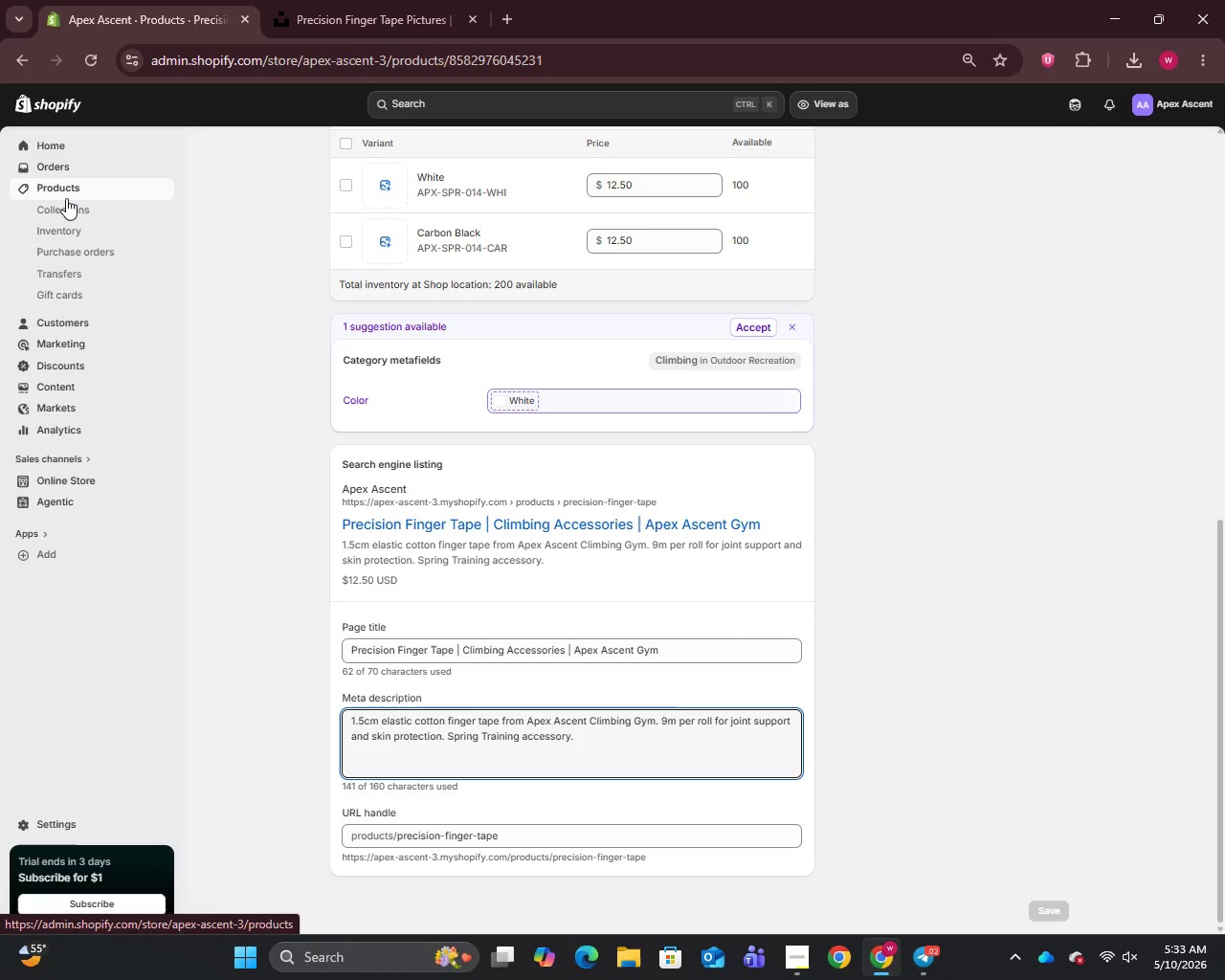 
wait(36.84)
 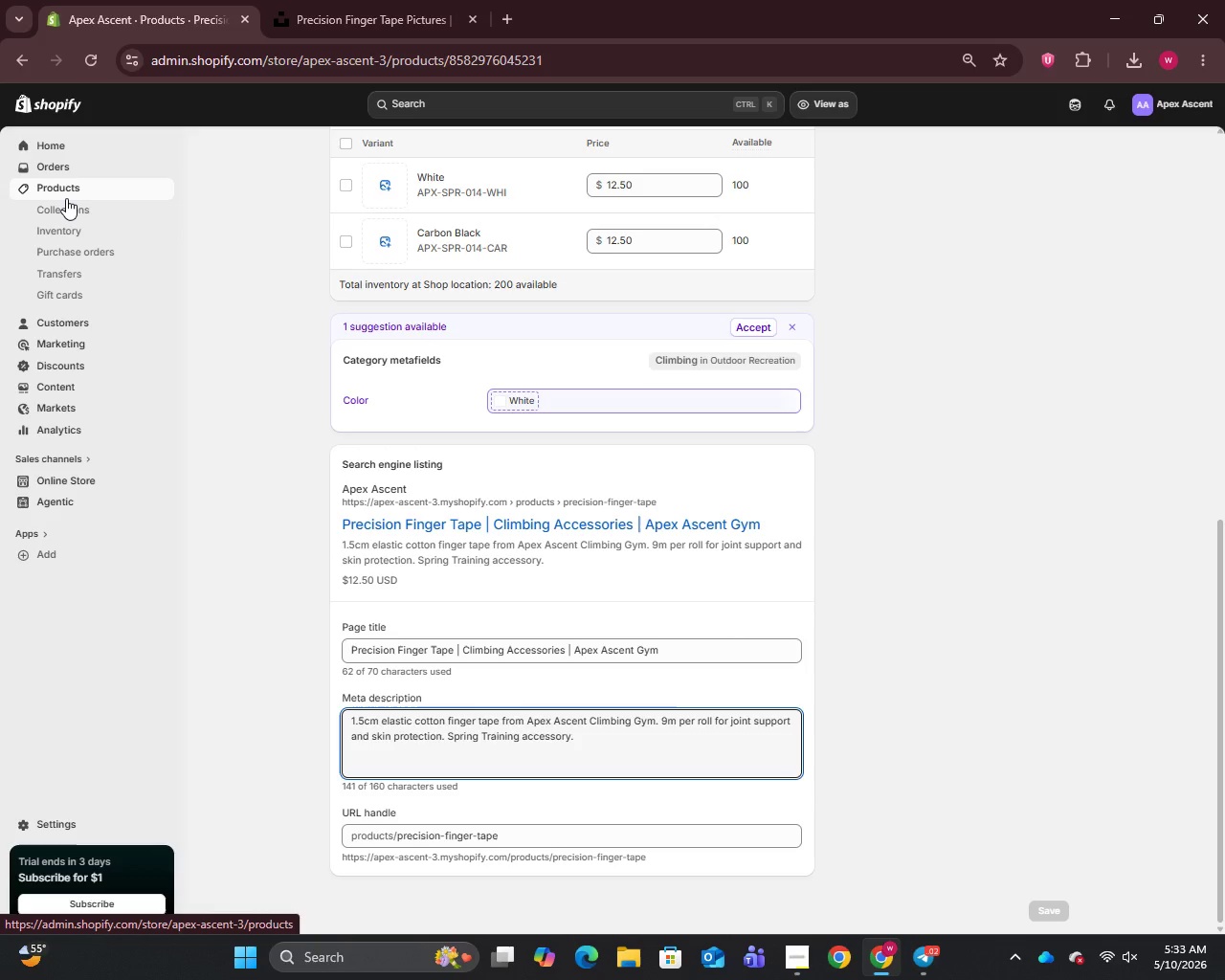 
scroll: coordinate [457, 440], scroll_direction: up, amount: 13.0
 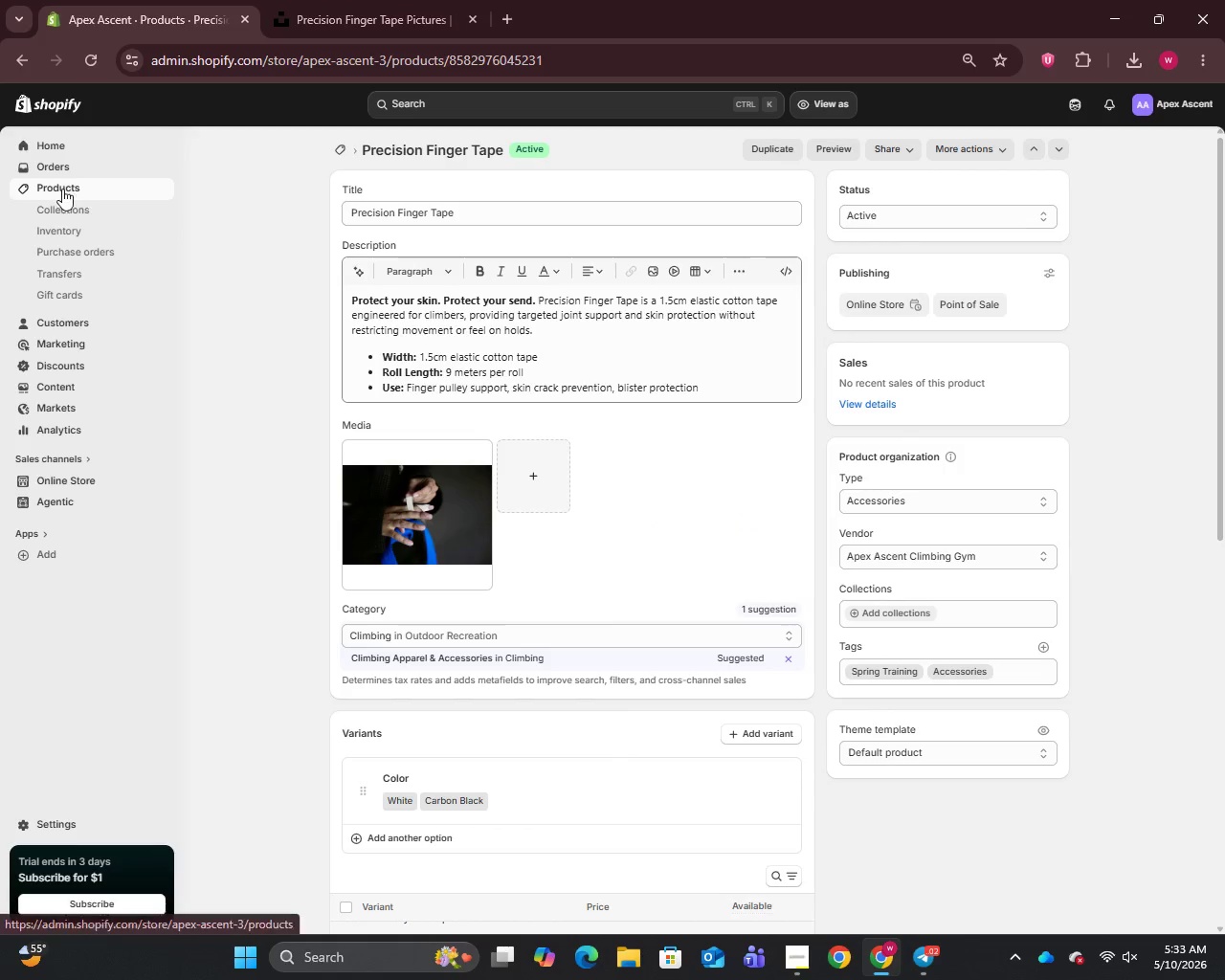 
left_click([58, 189])
 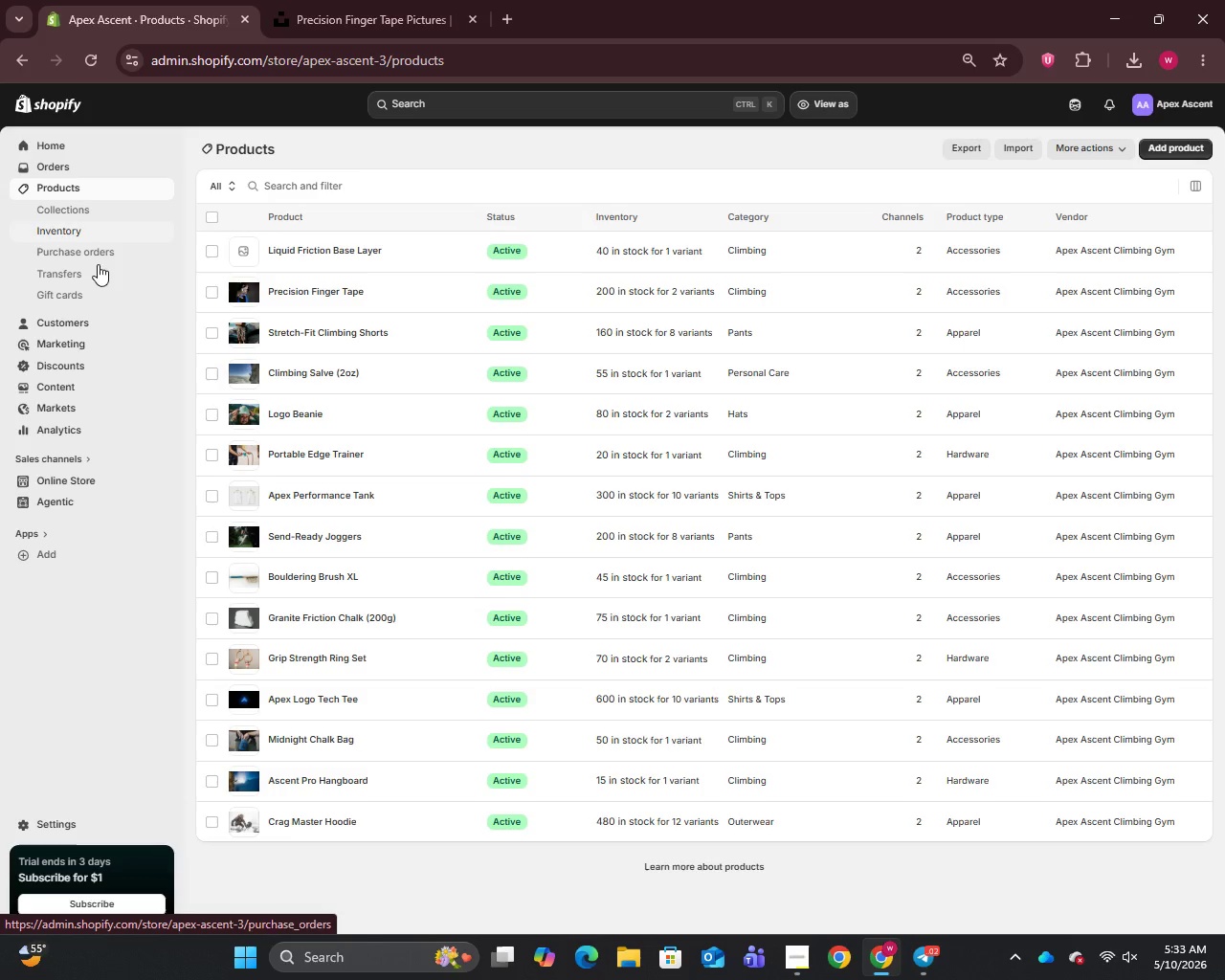 
wait(5.31)
 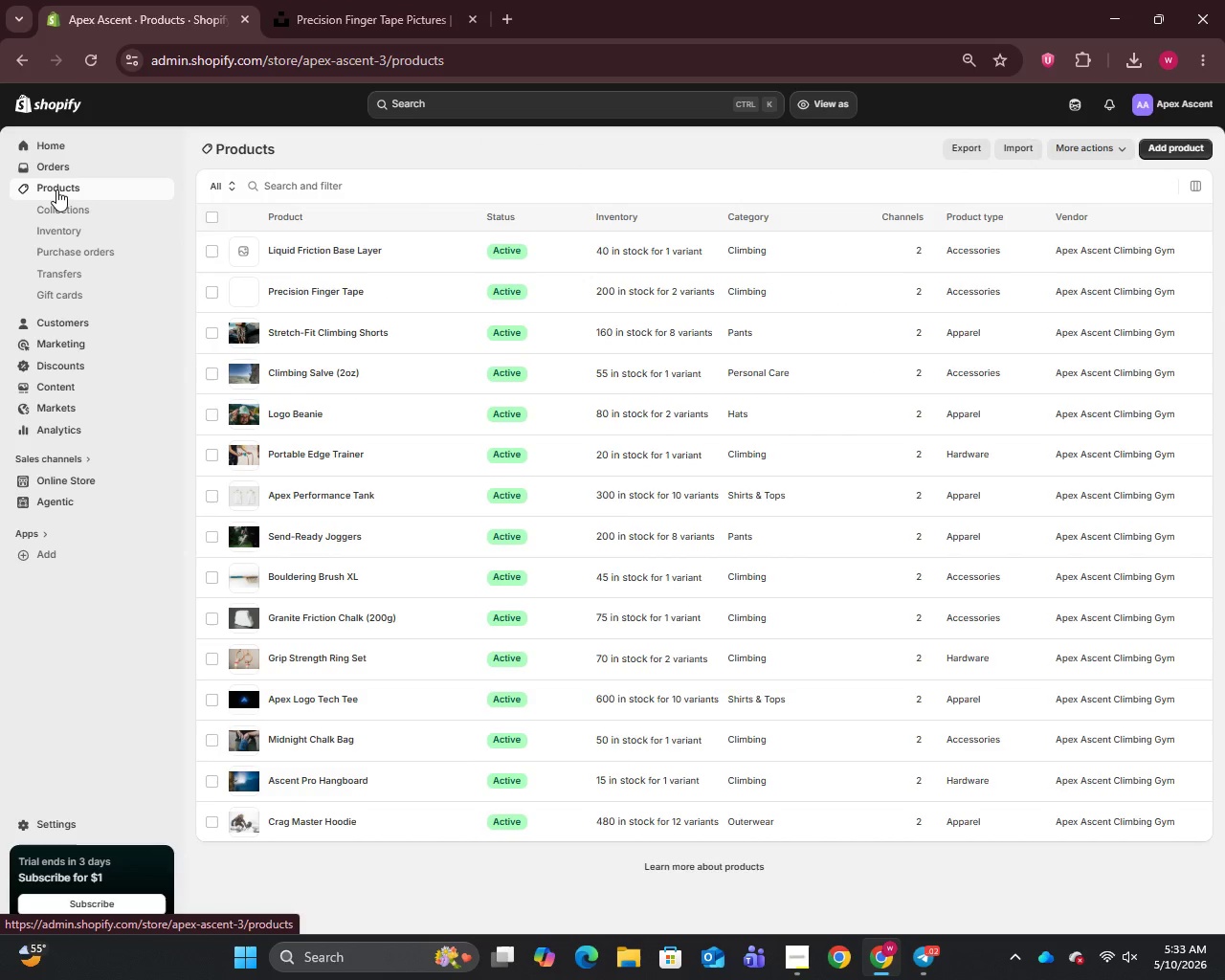 
left_click([310, 245])
 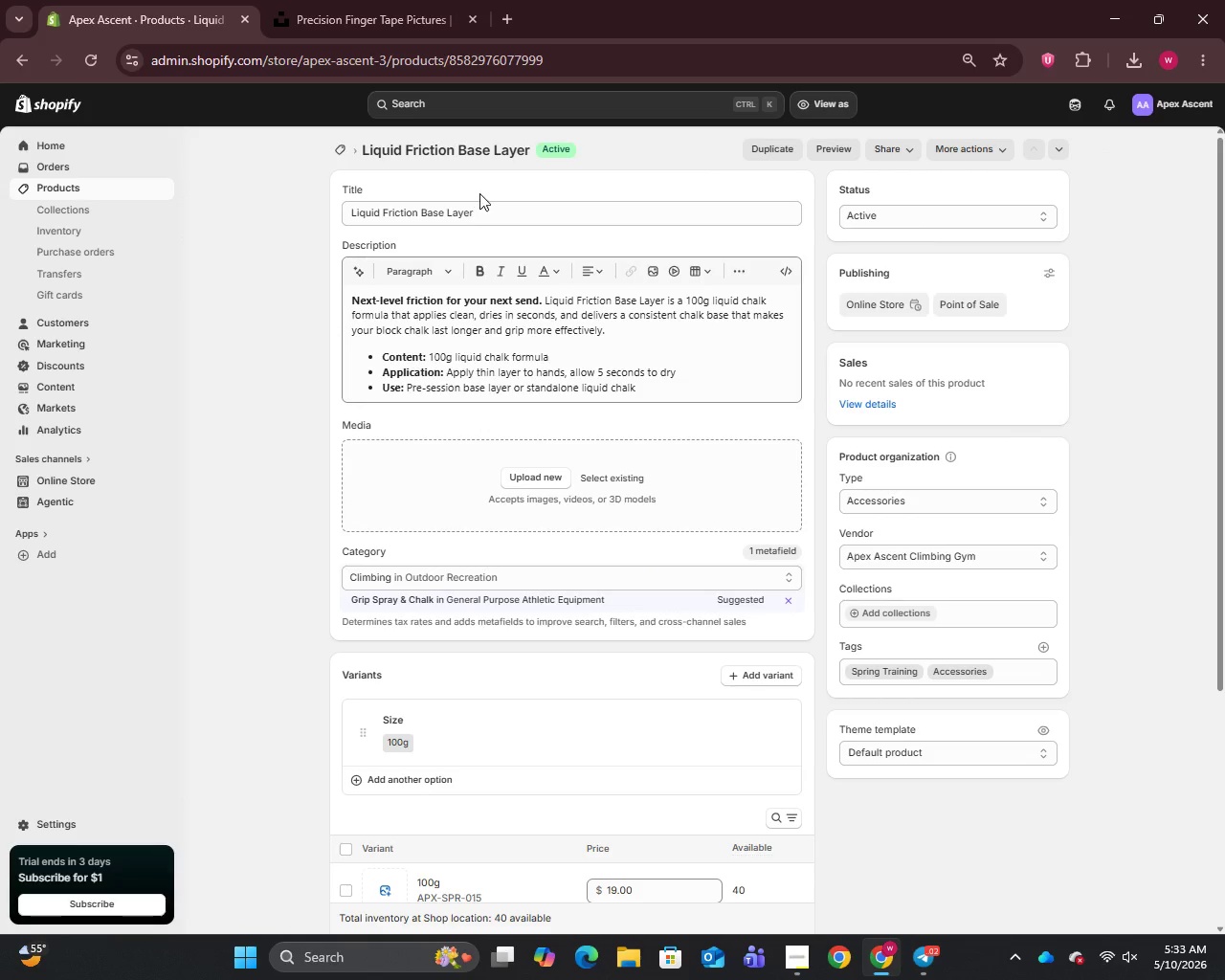 
left_click([484, 215])
 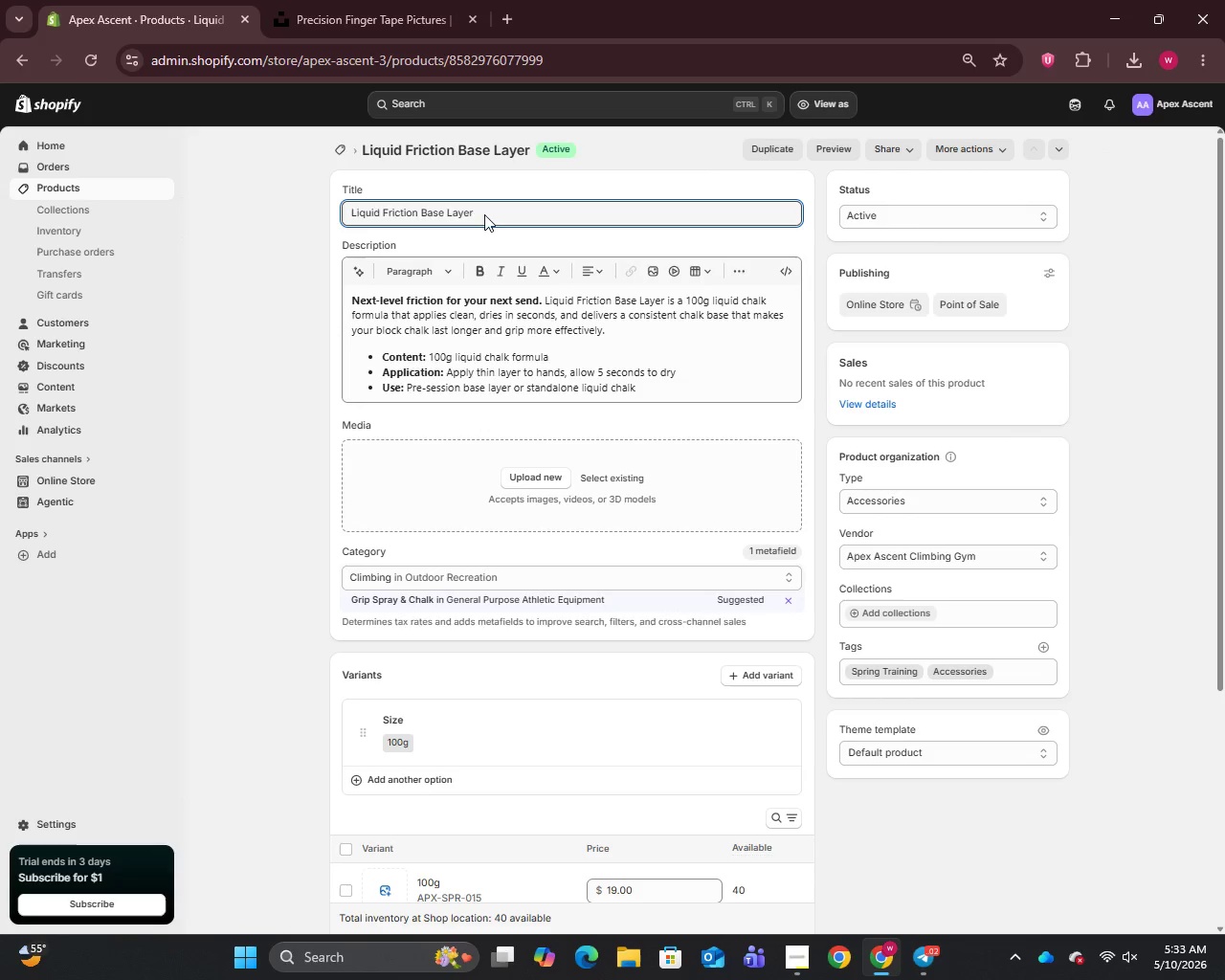 
key(Control+A)
 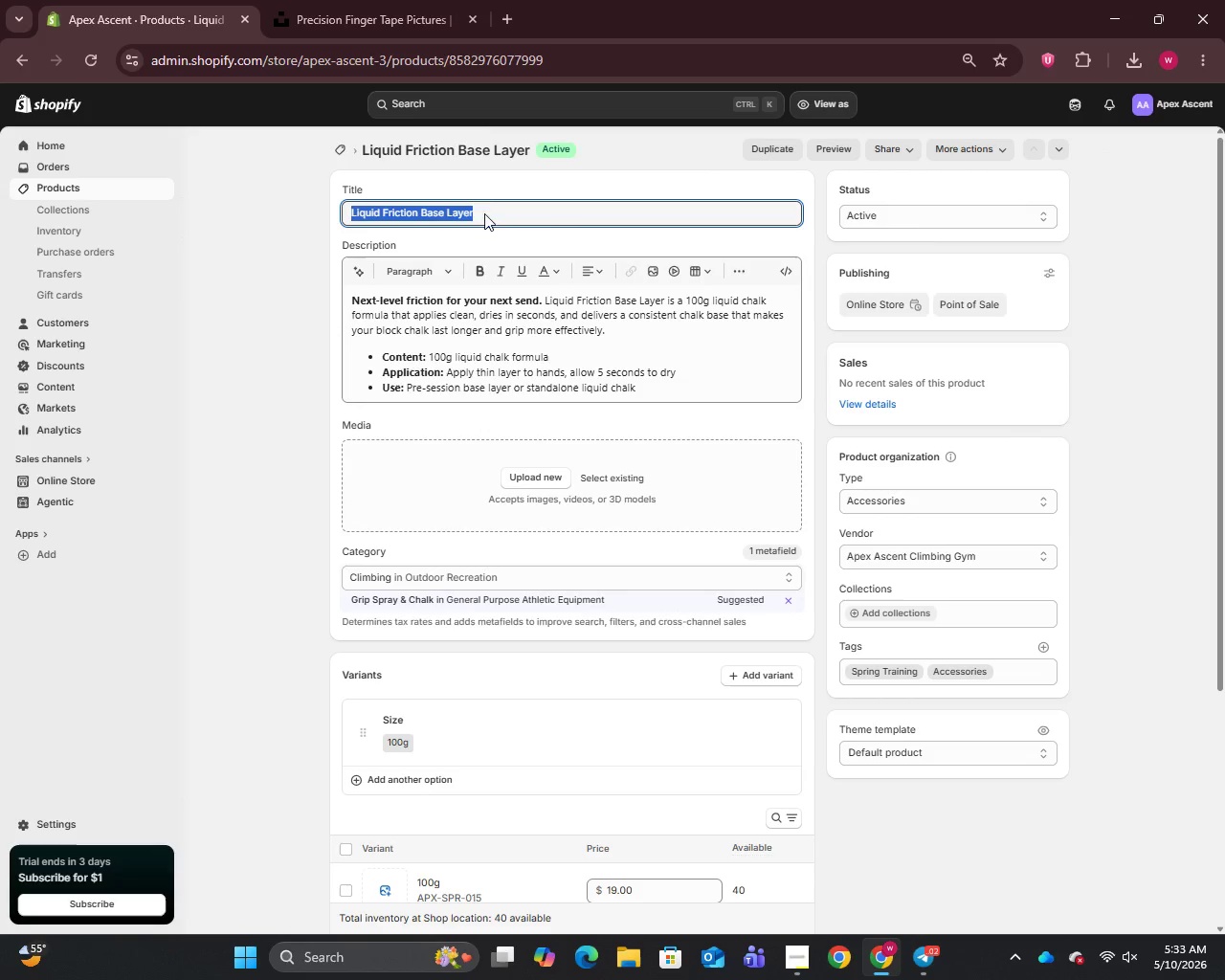 
key(Control+C)
 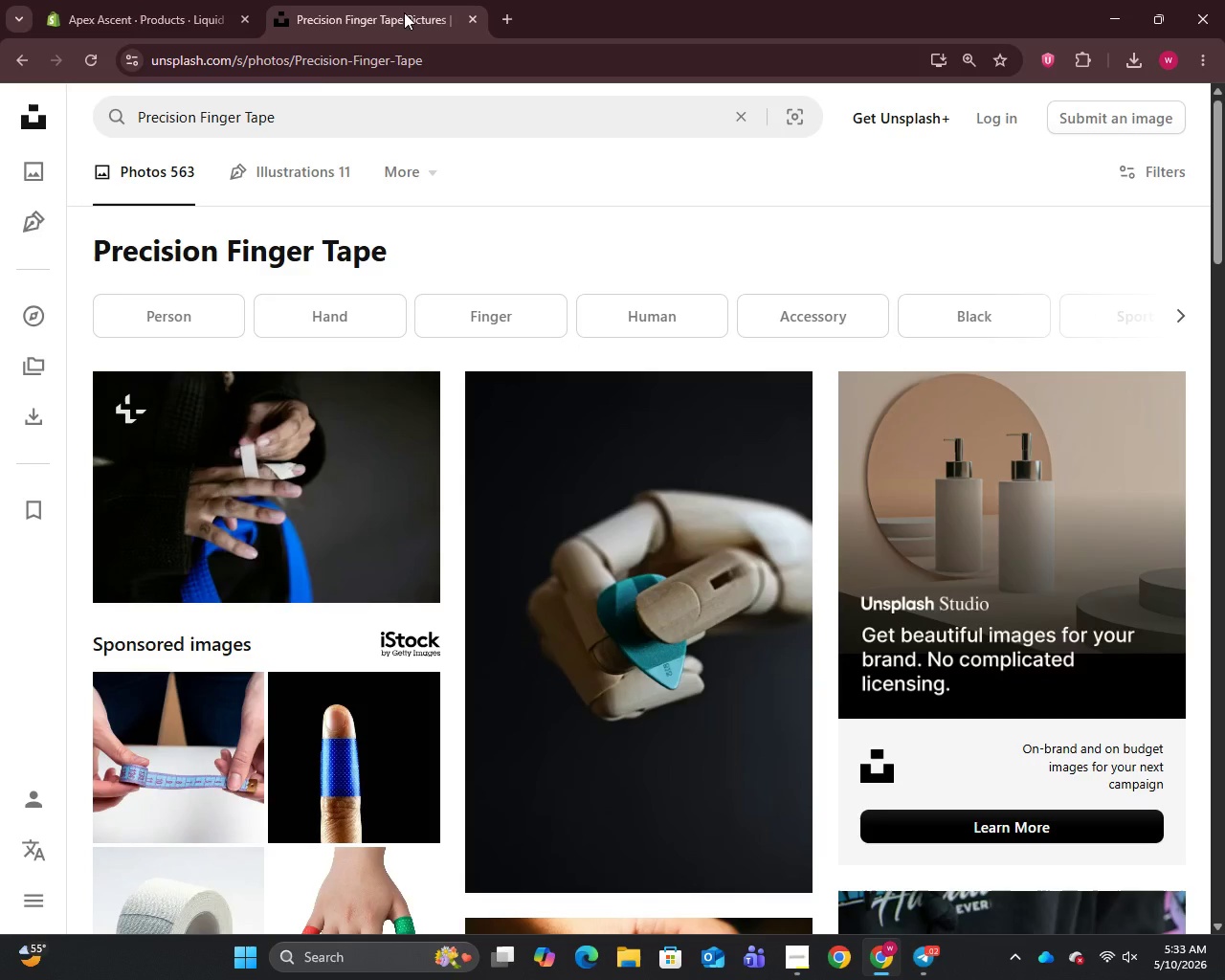 
left_click_drag(start_coordinate=[415, 0], to_coordinate=[412, 6])
 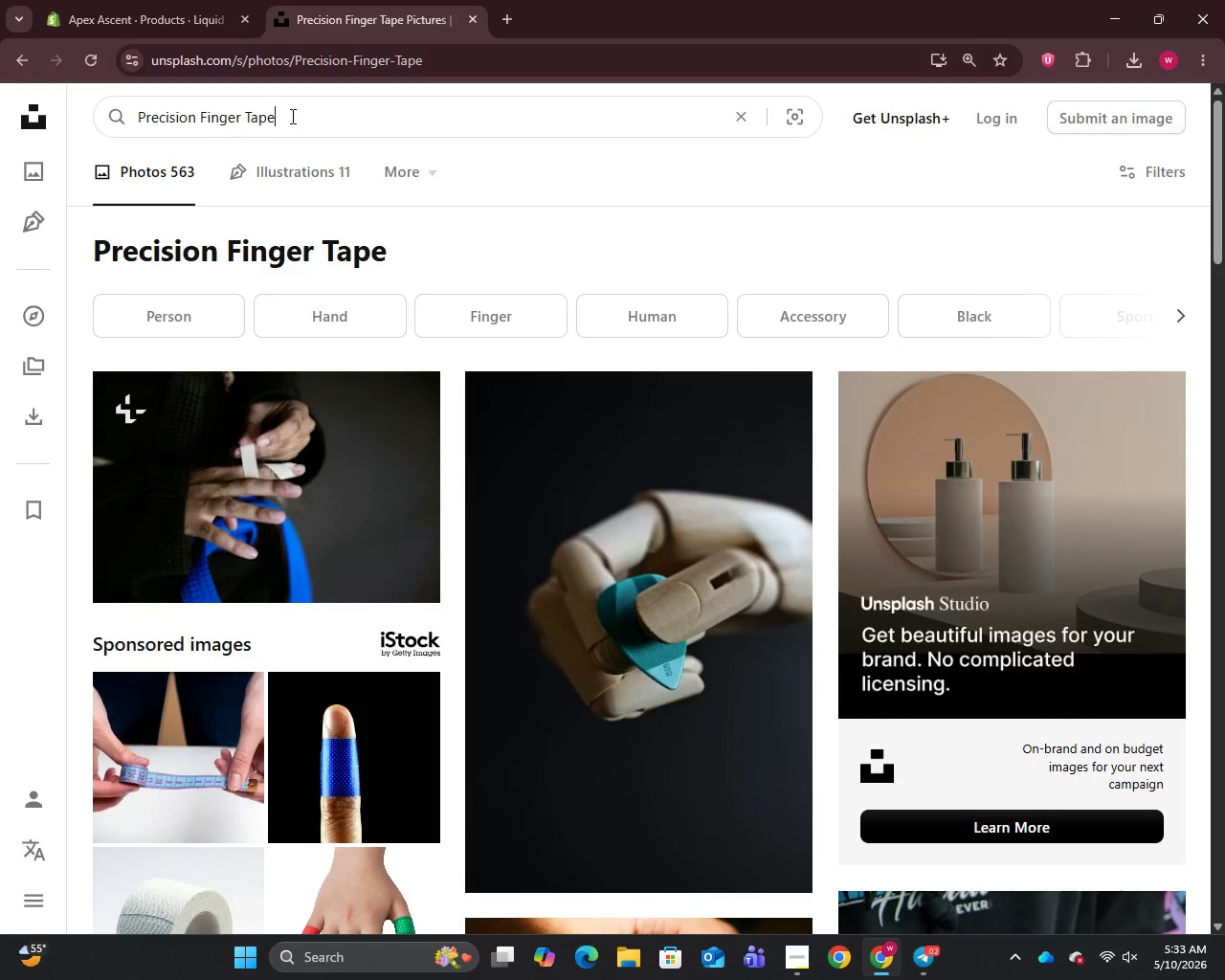 
left_click([291, 116])
 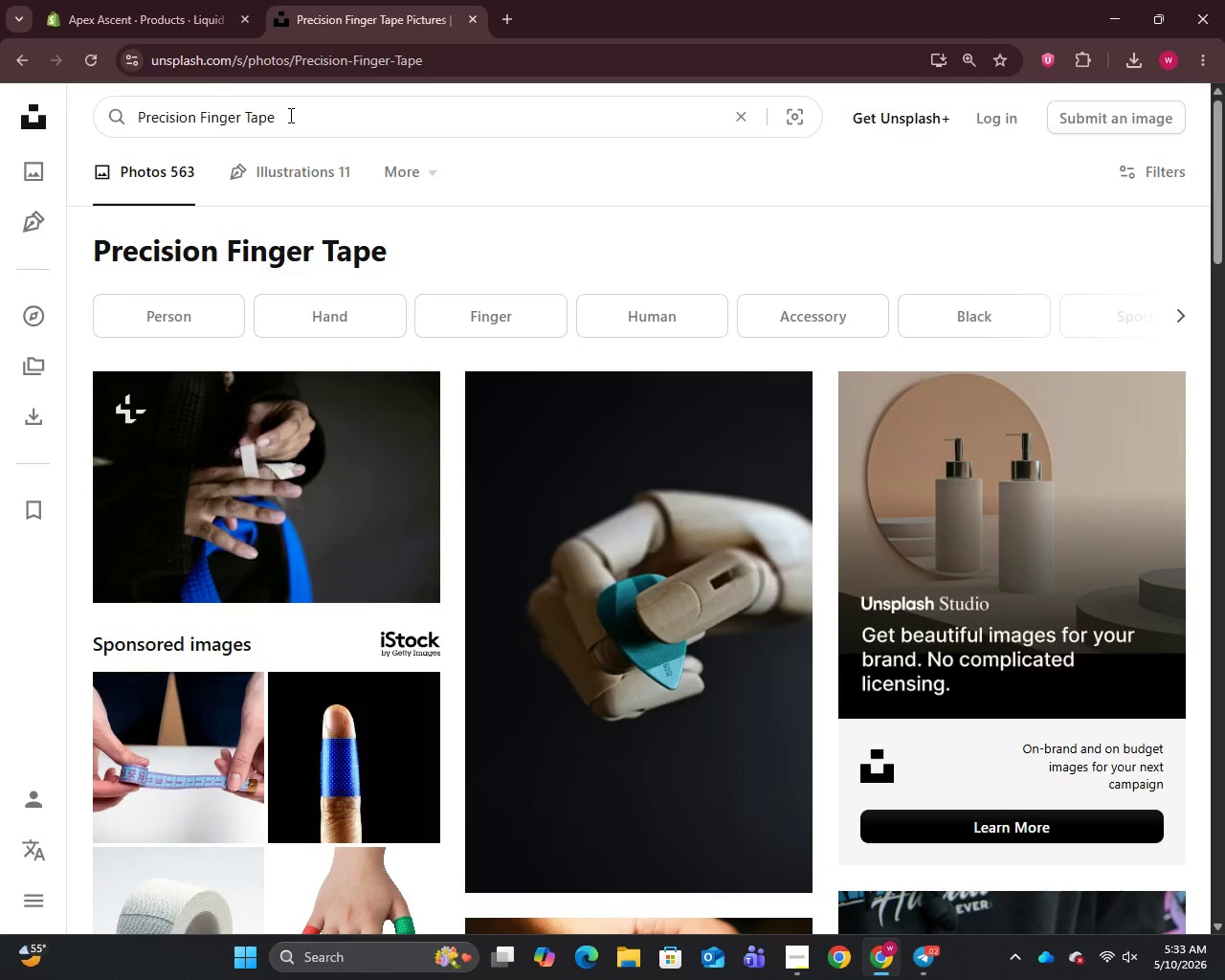 
key(Control+A)
 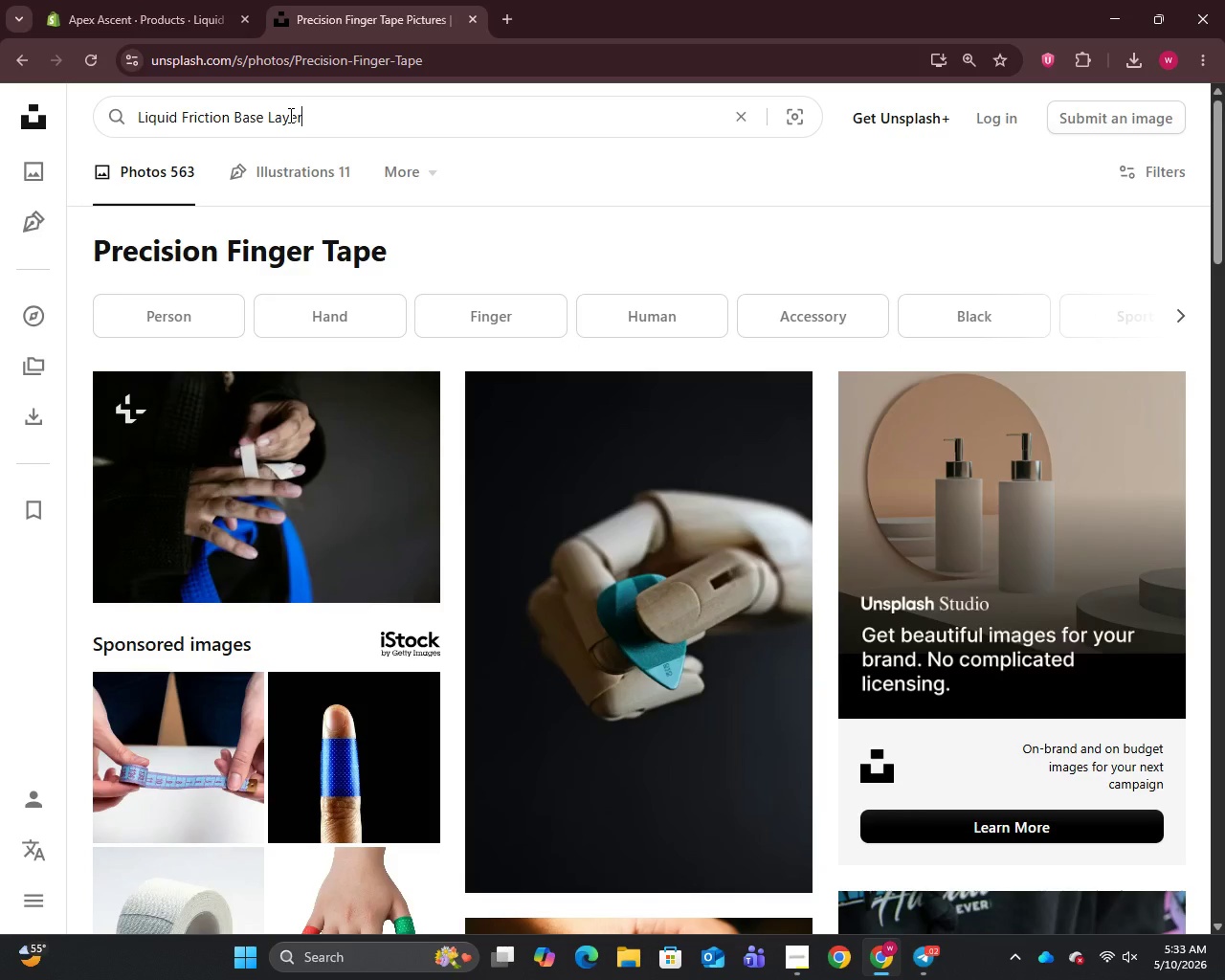 
key(Control+V)
 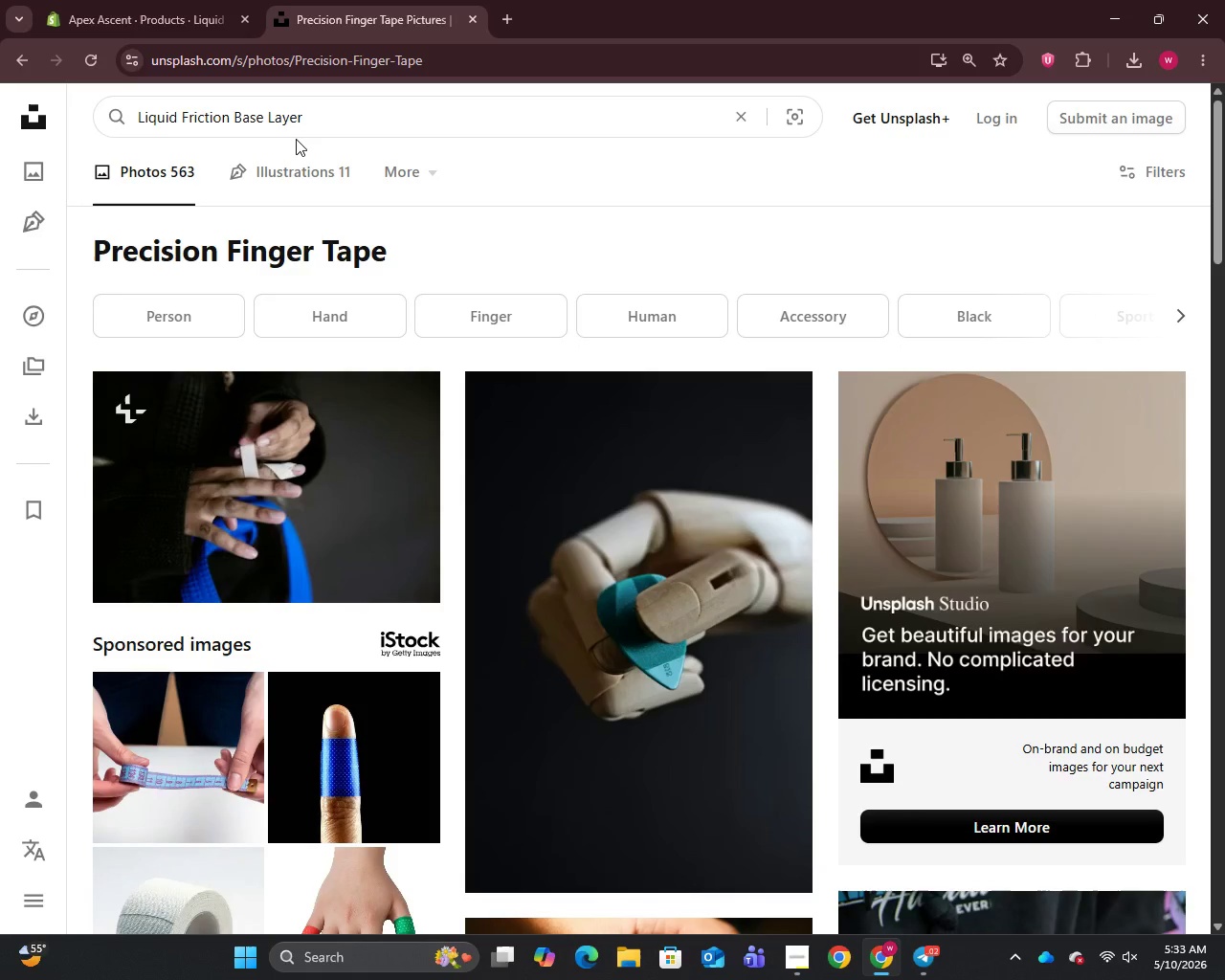 
key(Enter)
 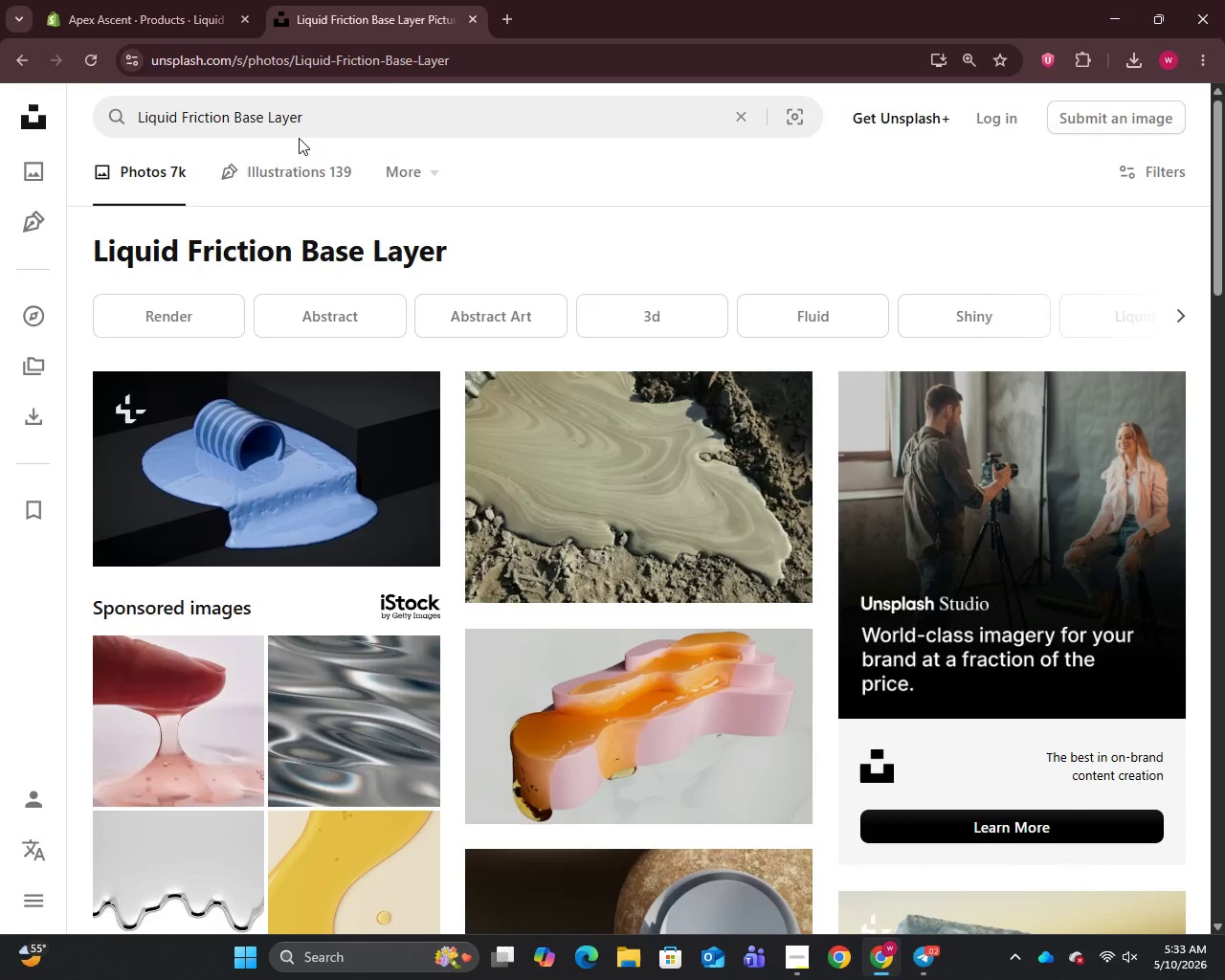 
scroll: coordinate [463, 419], scroll_direction: down, amount: 8.0
 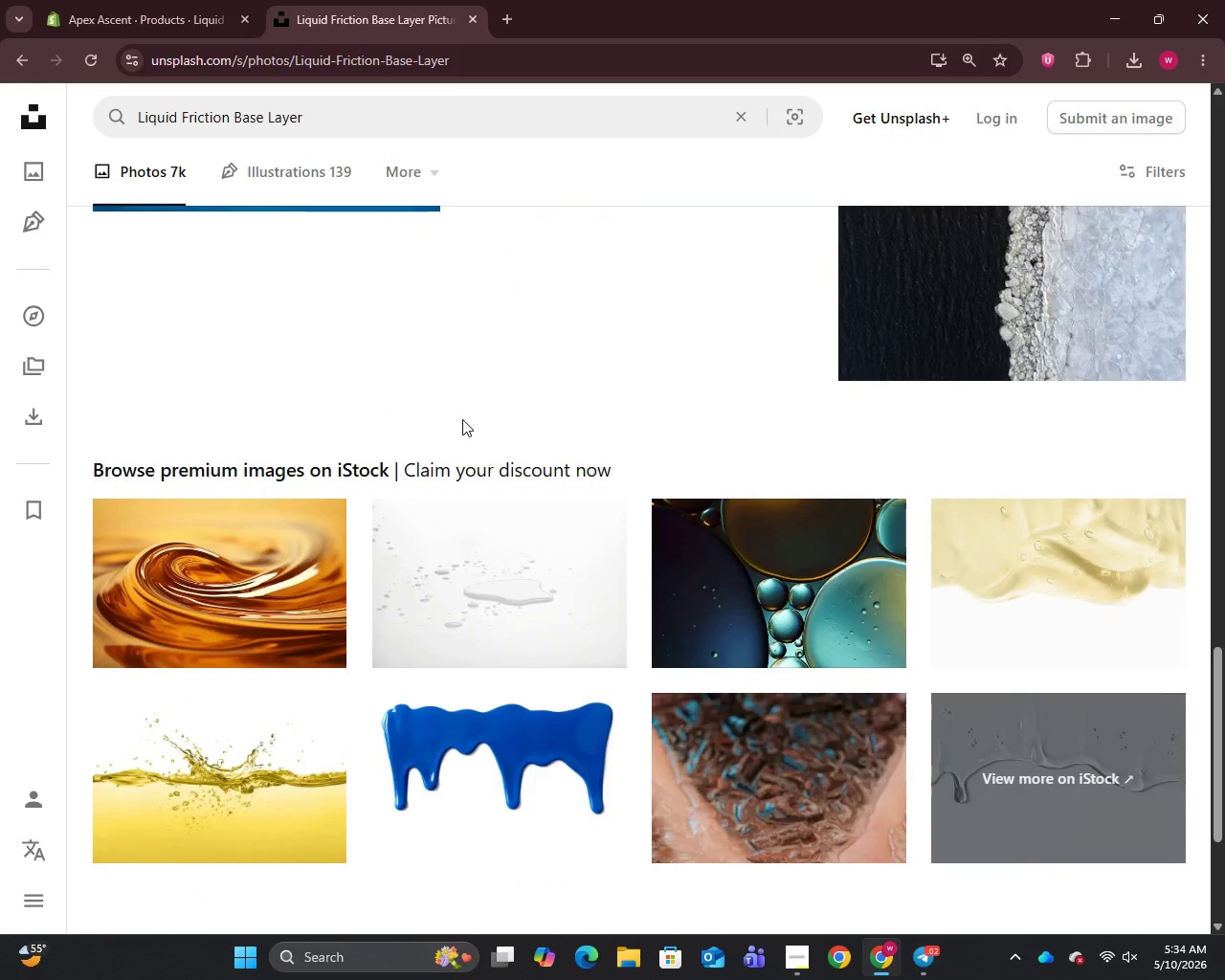 
scroll: coordinate [459, 418], scroll_direction: up, amount: 26.0
 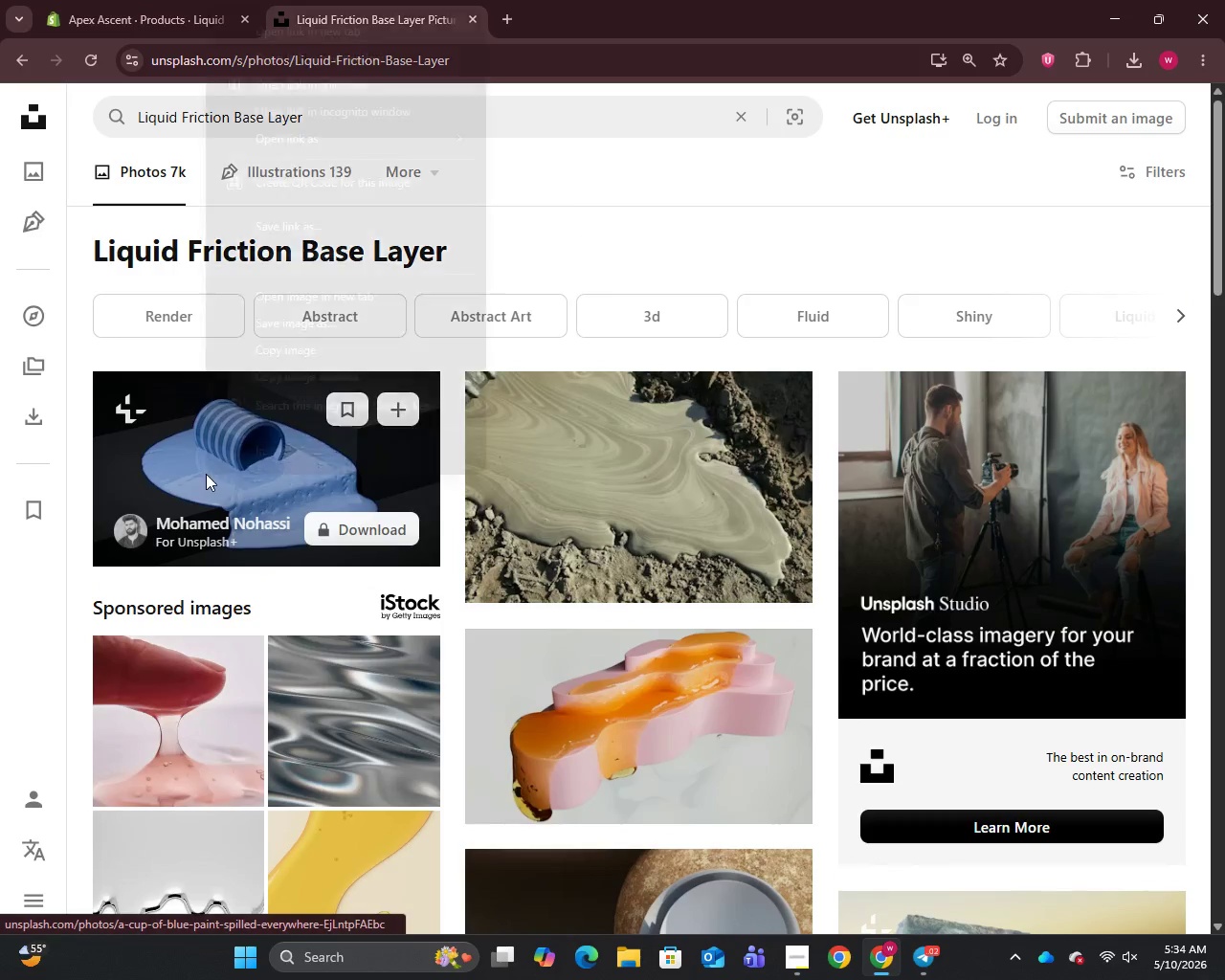 
right_click([206, 475])
 